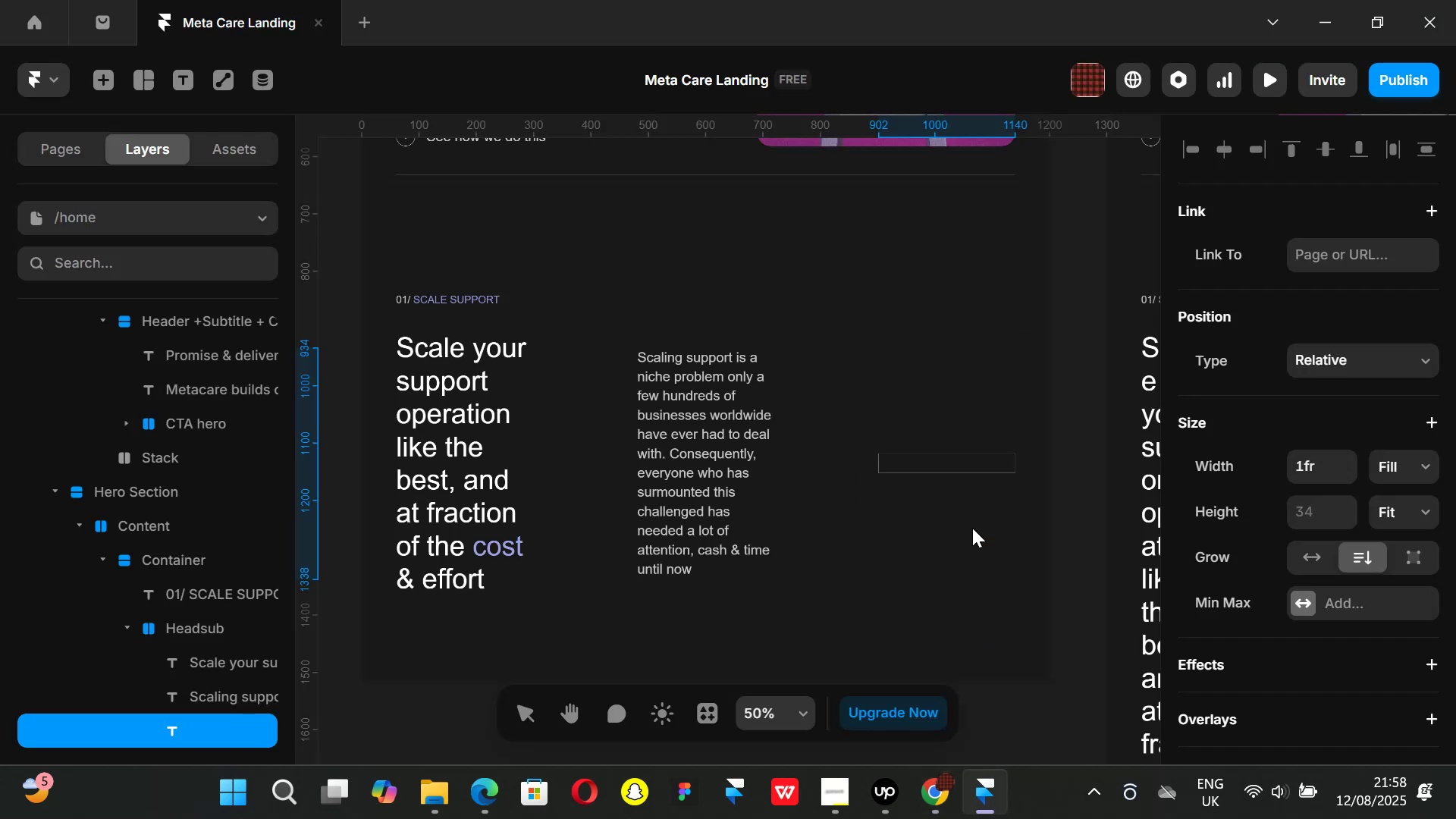 
key(Control+V)
 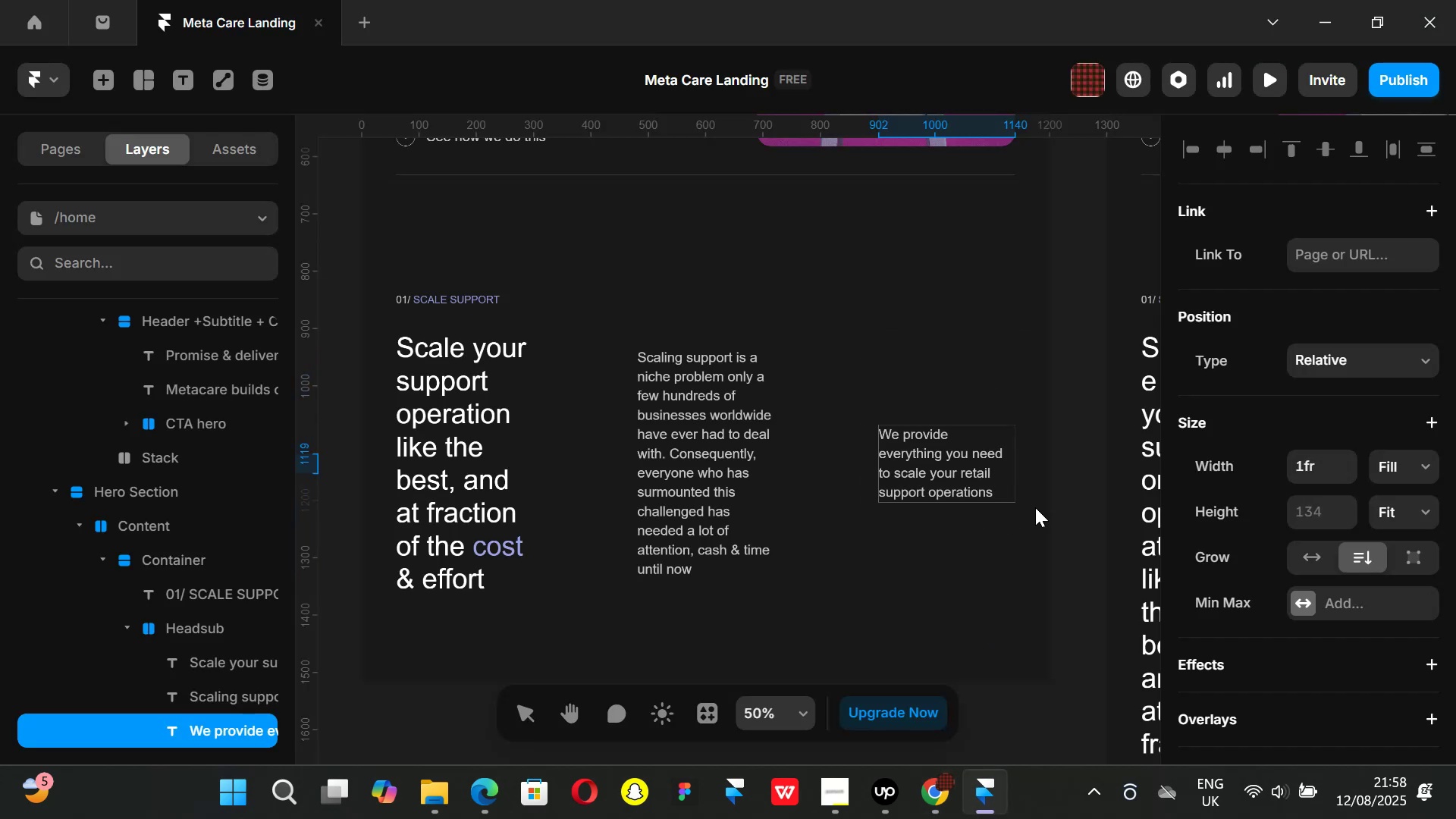 
left_click([1063, 512])
 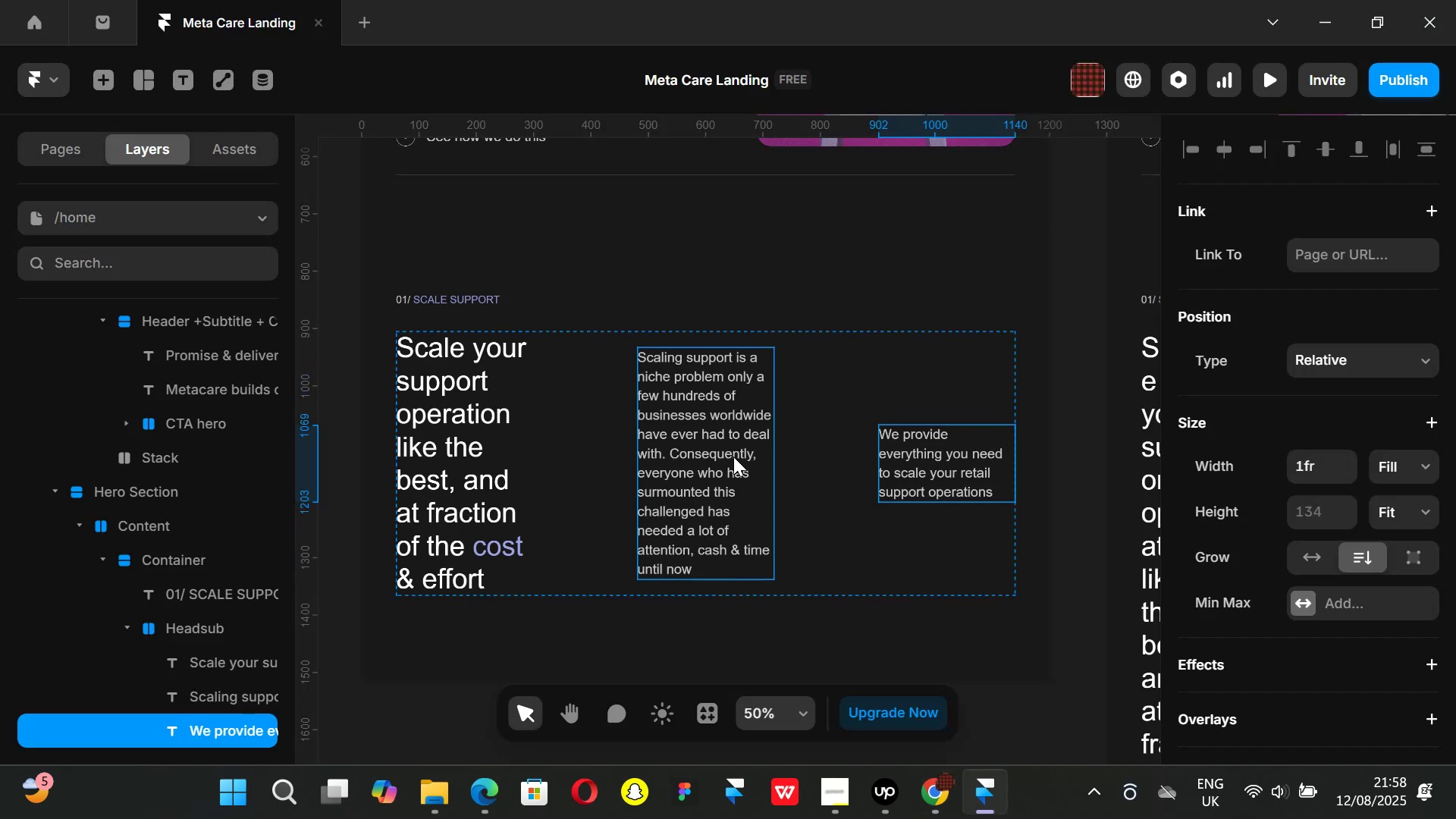 
left_click([733, 457])
 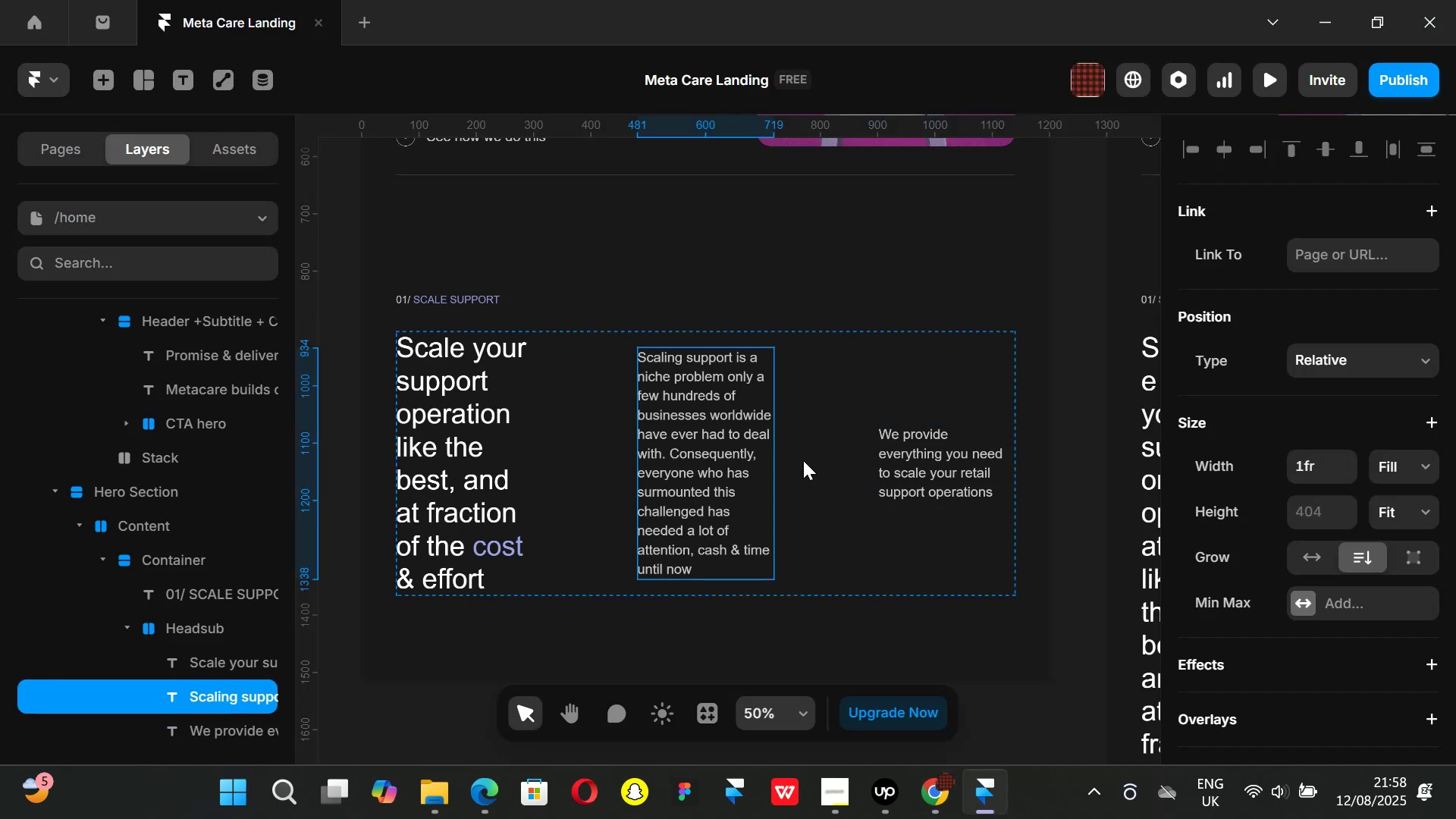 
hold_key(key=ShiftLeft, duration=0.59)
double_click([923, 475])
 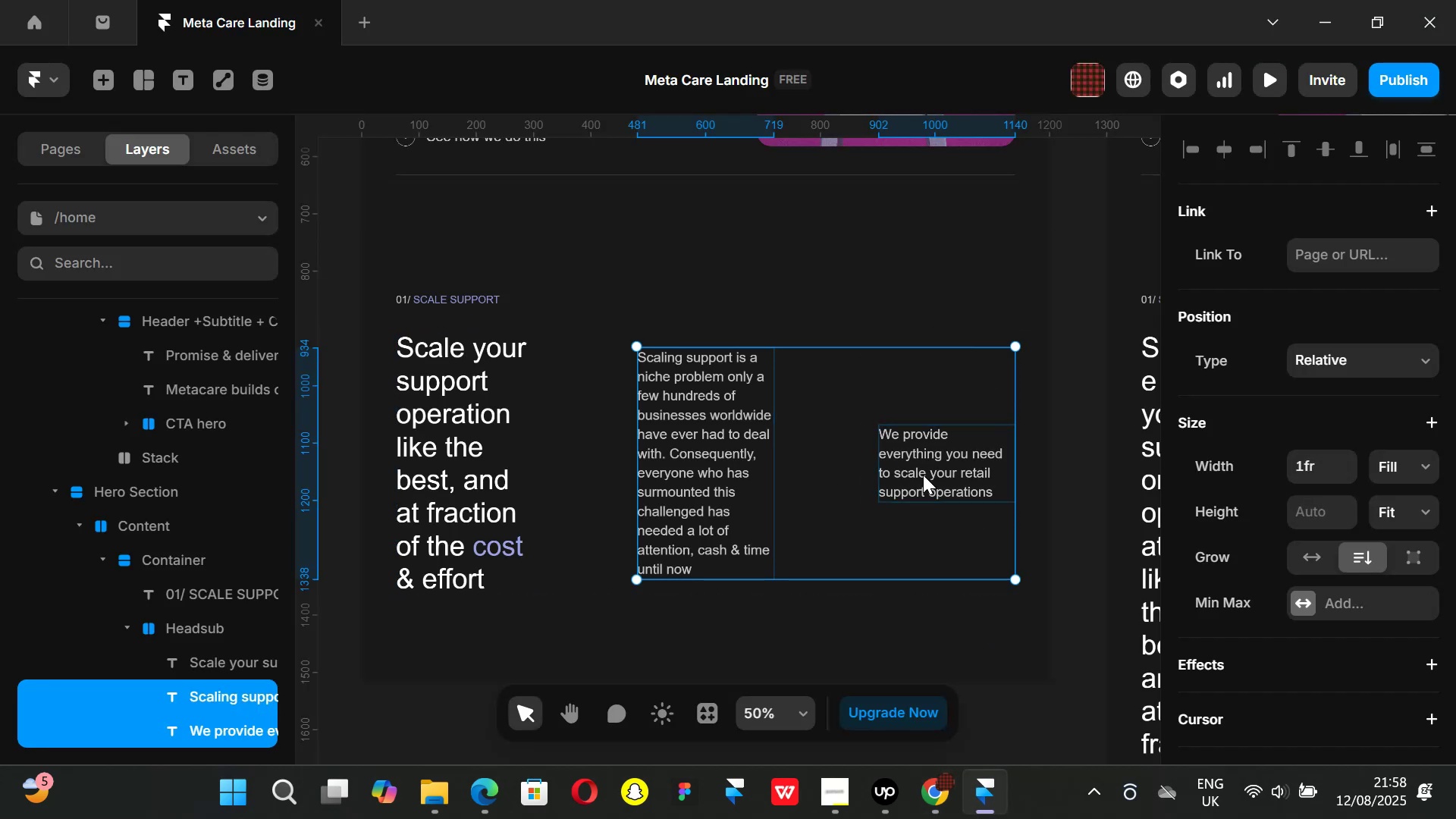 
key(Control+ControlLeft)
 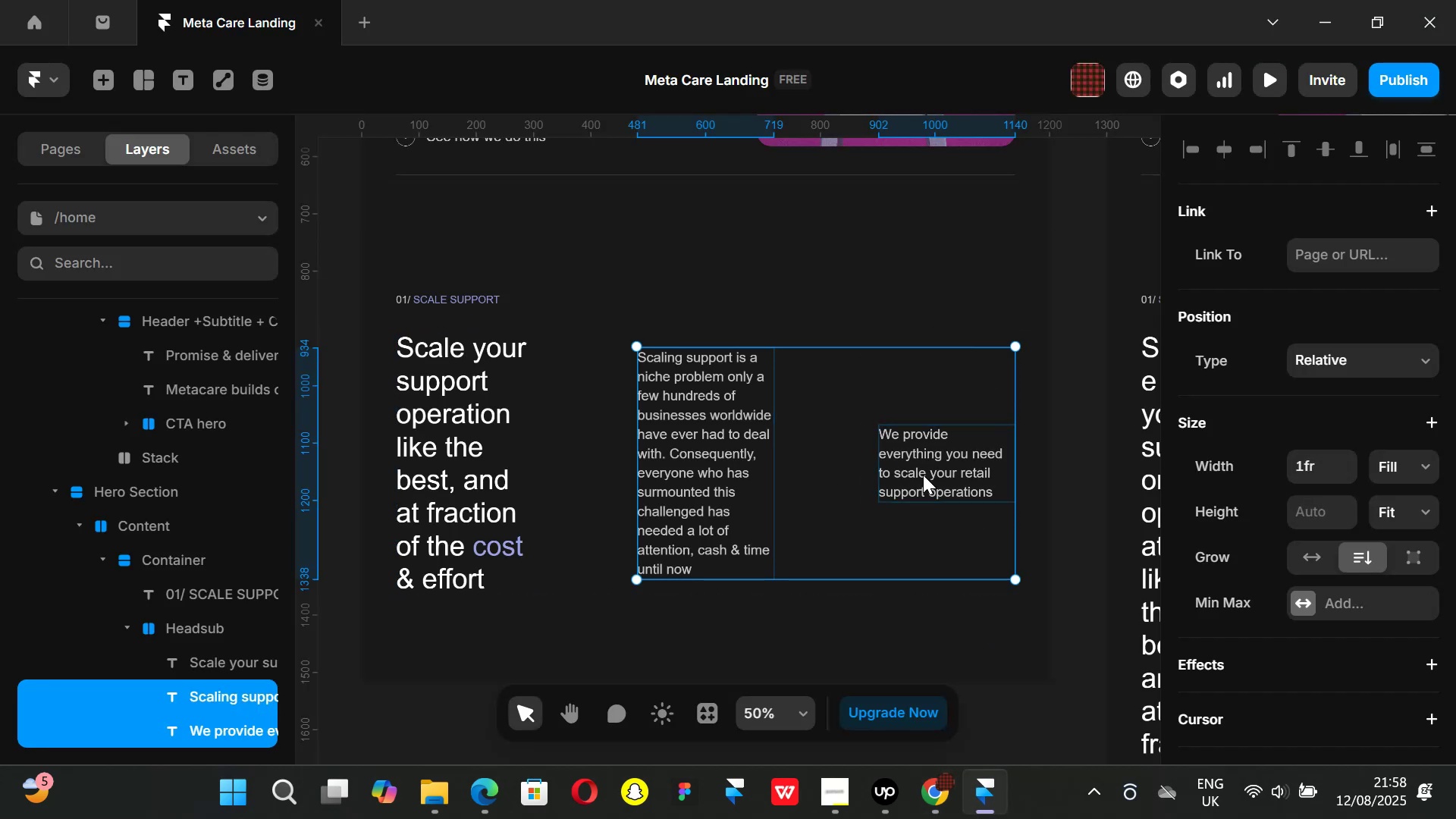 
key(Alt+Control+AltLeft)
 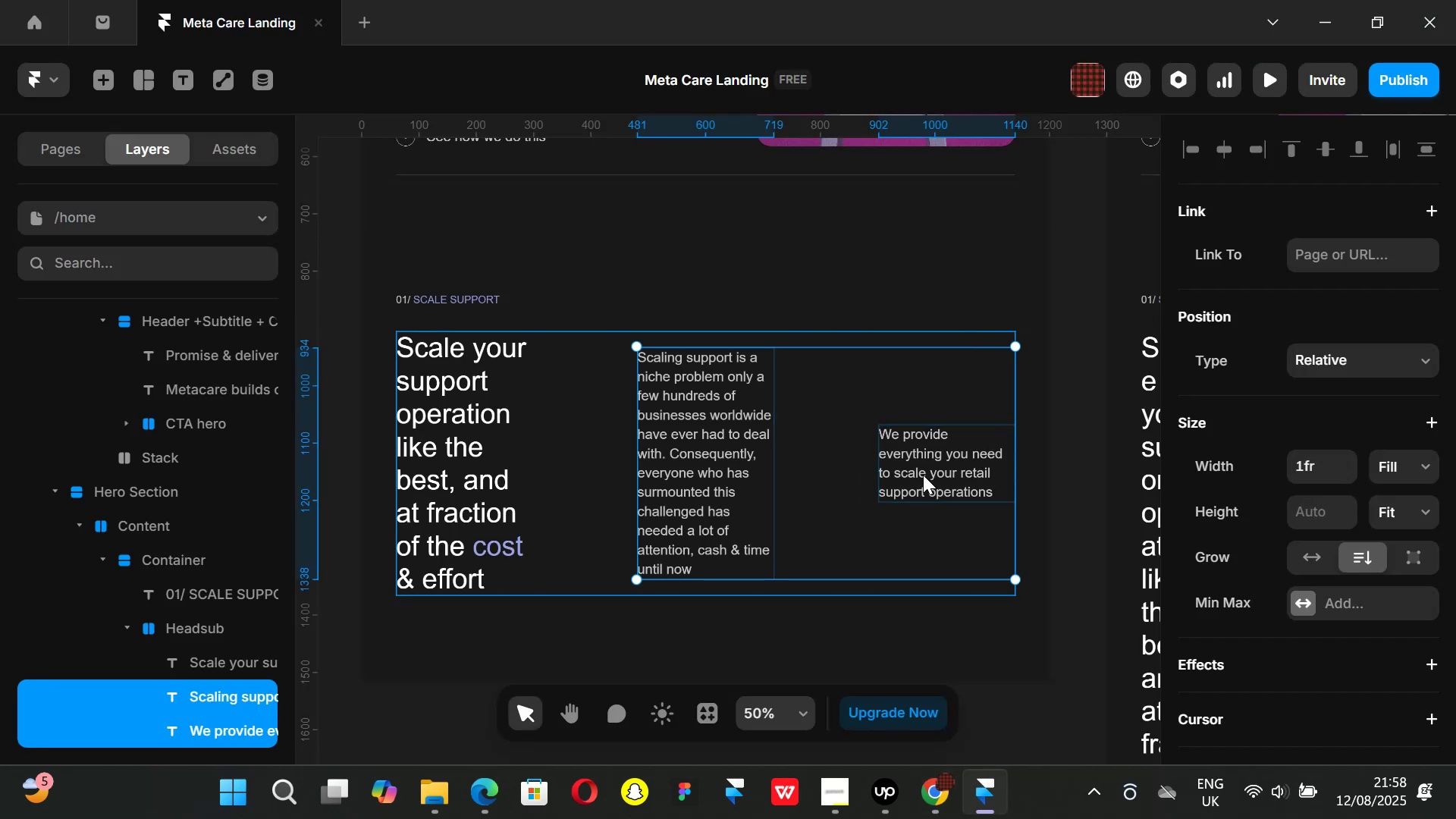 
key(Alt+Control+Enter)
 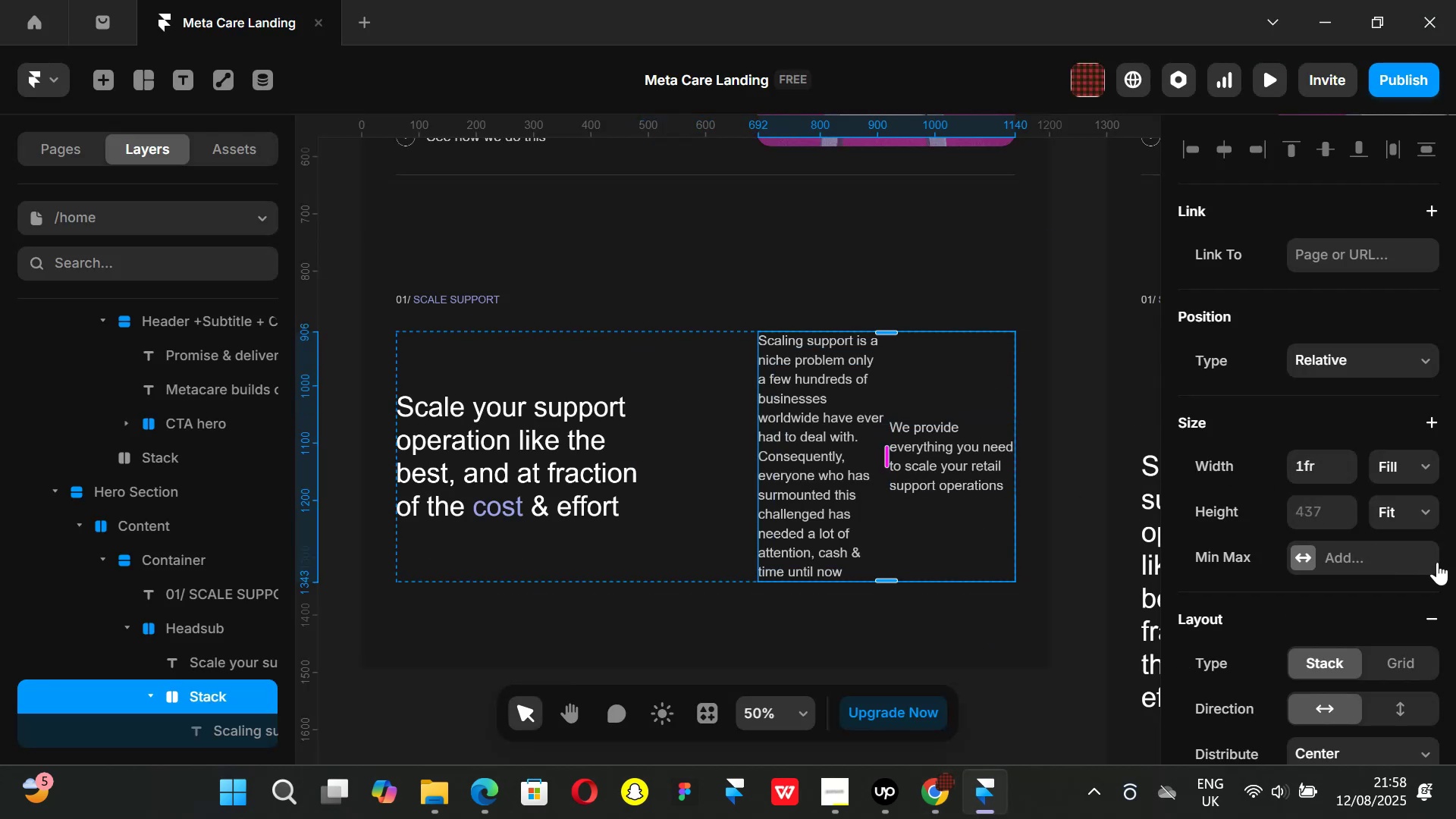 
scroll: coordinate [1365, 534], scroll_direction: down, amount: 2.0
 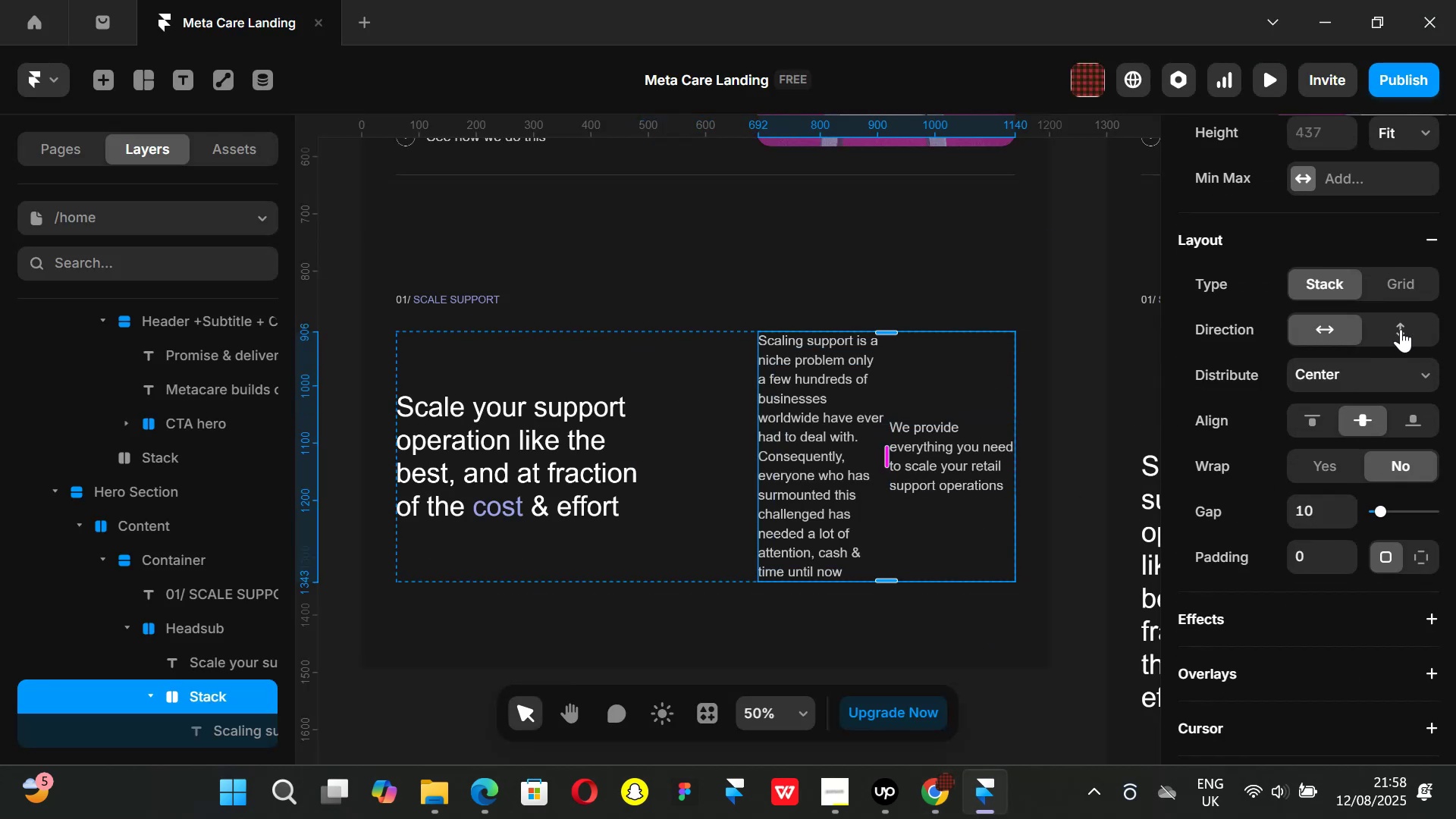 
left_click([1402, 328])
 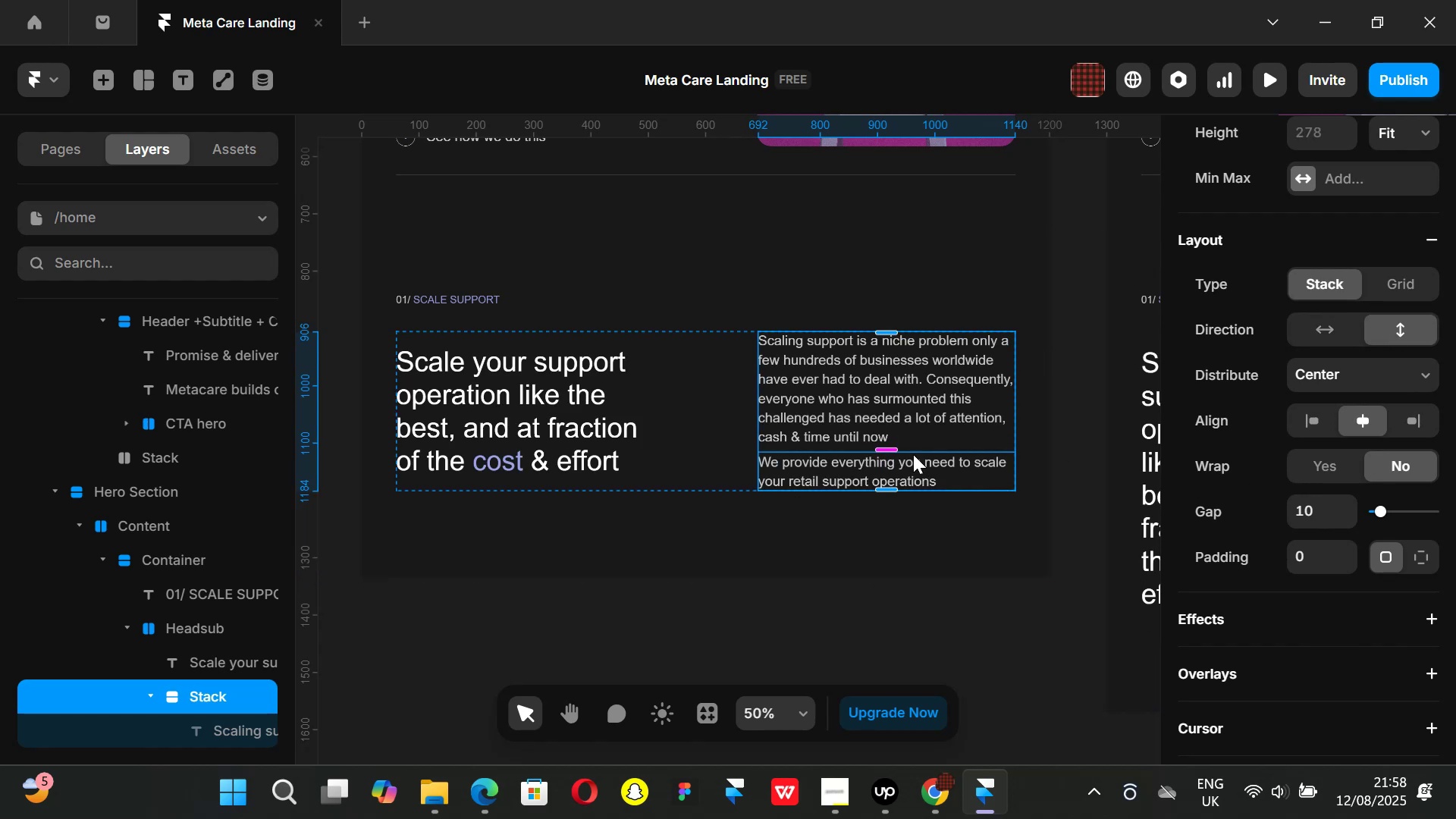 
left_click_drag(start_coordinate=[888, 448], to_coordinate=[877, 461])
 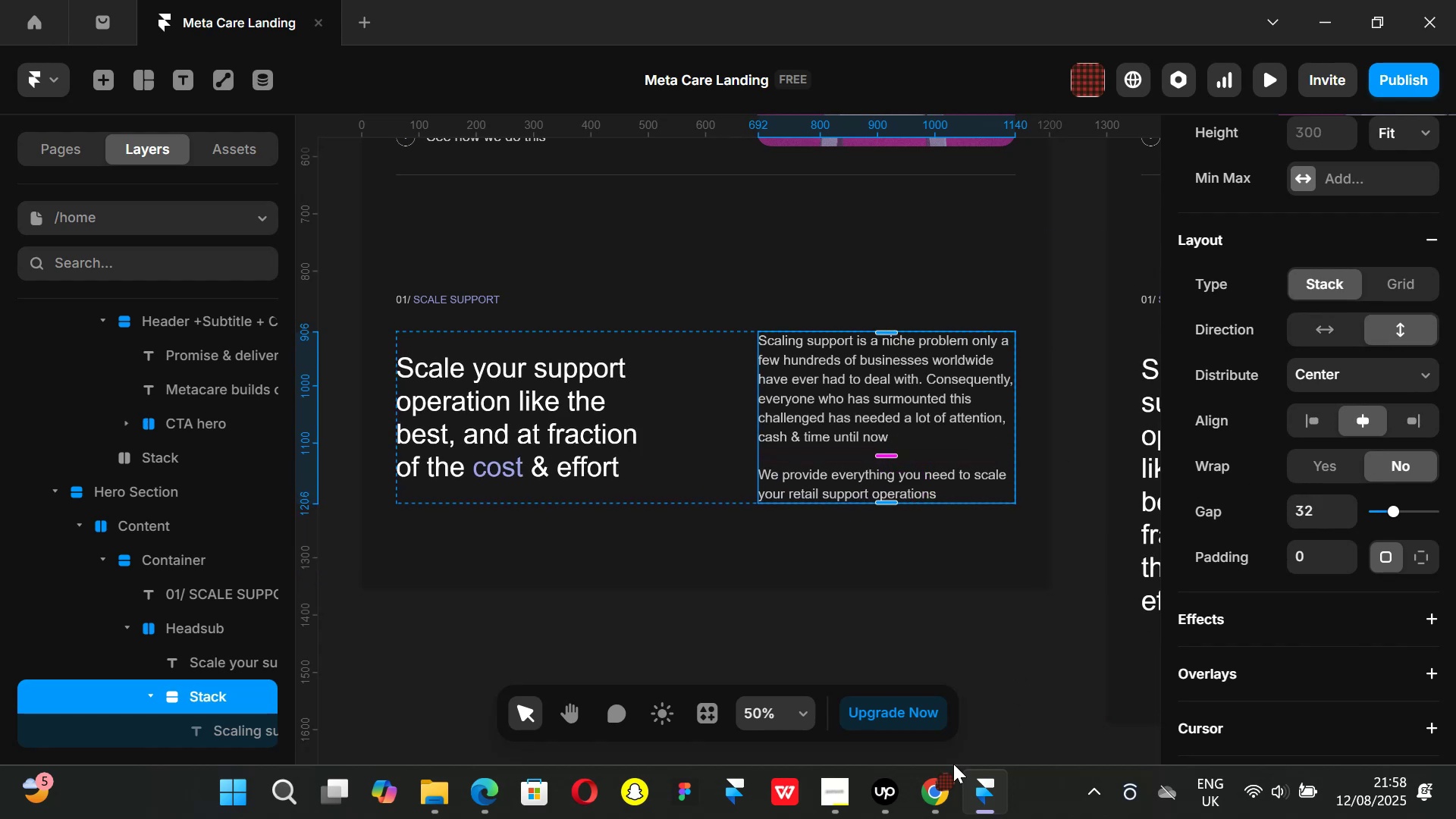 
left_click([943, 785])
 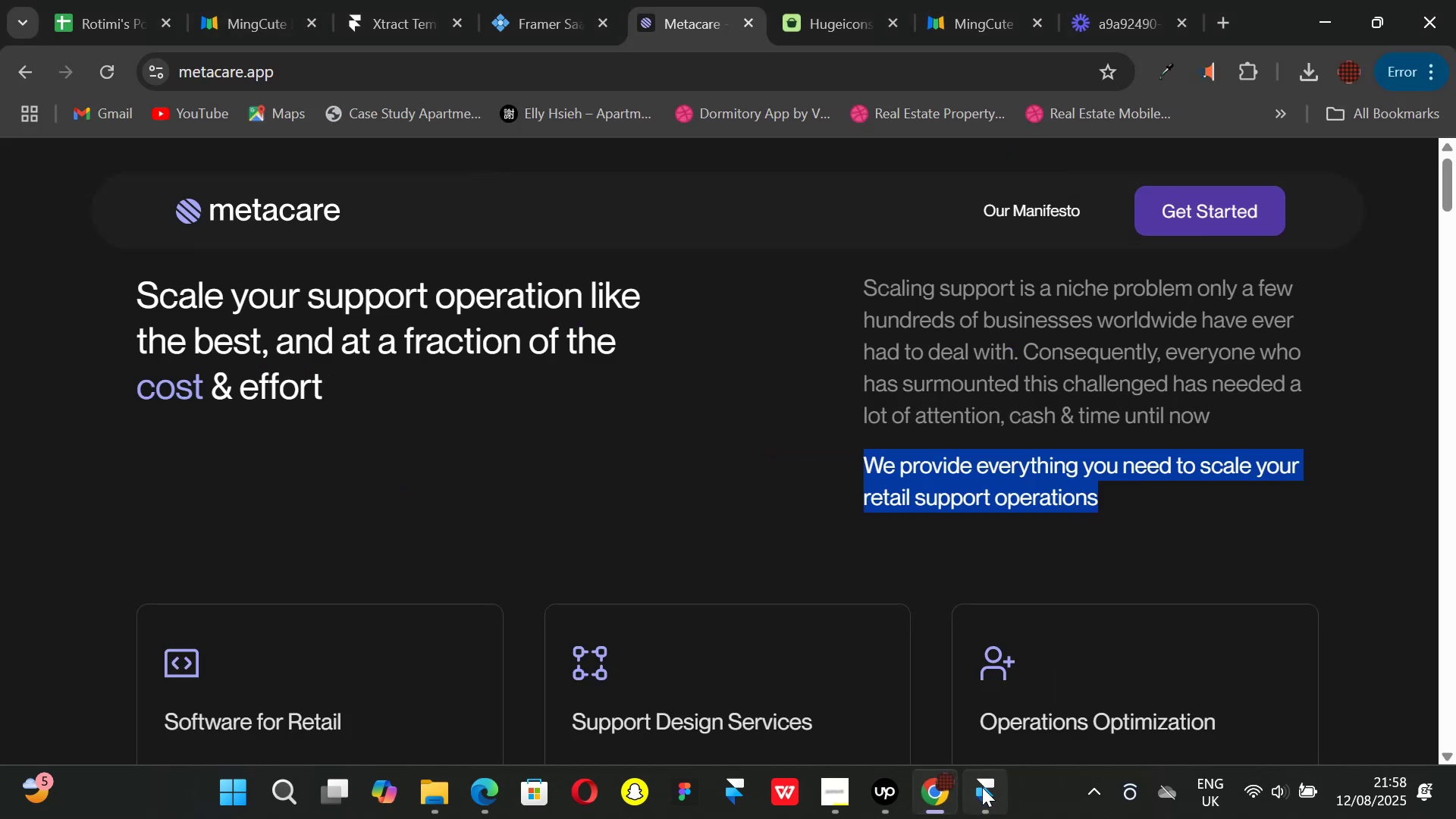 
left_click([982, 787])
 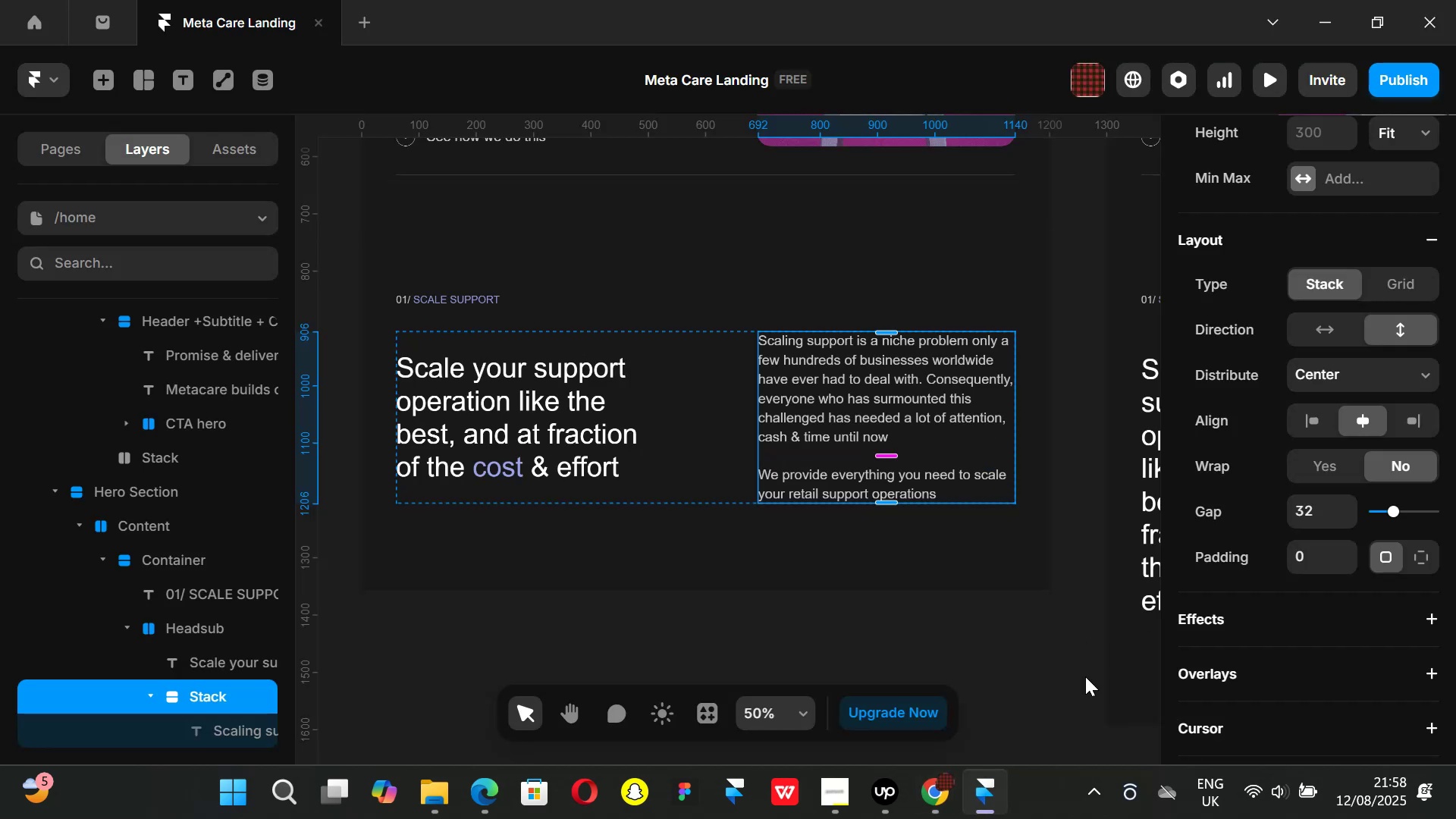 
left_click([1085, 676])
 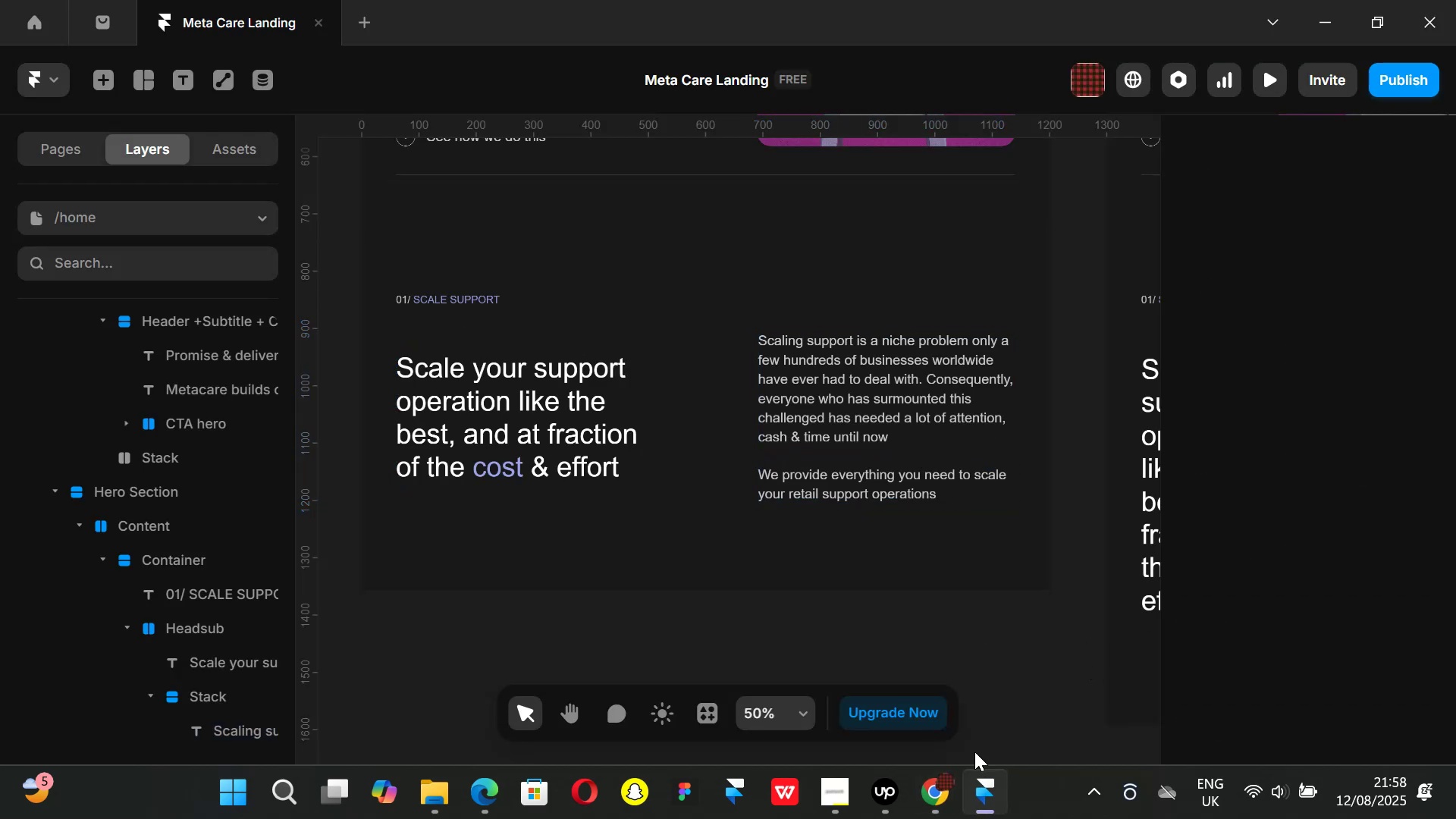 
left_click([930, 780])
 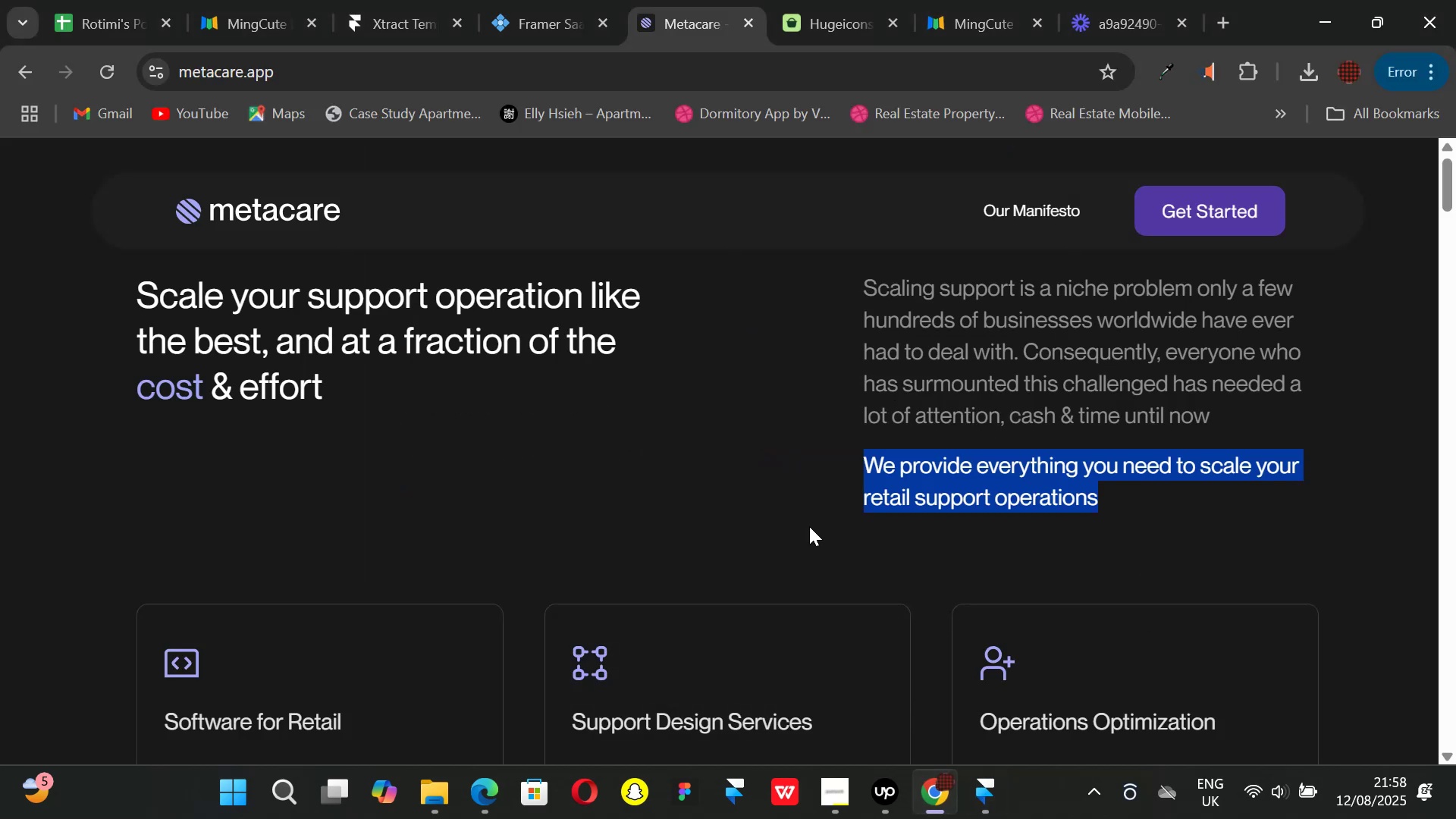 
left_click([809, 526])
 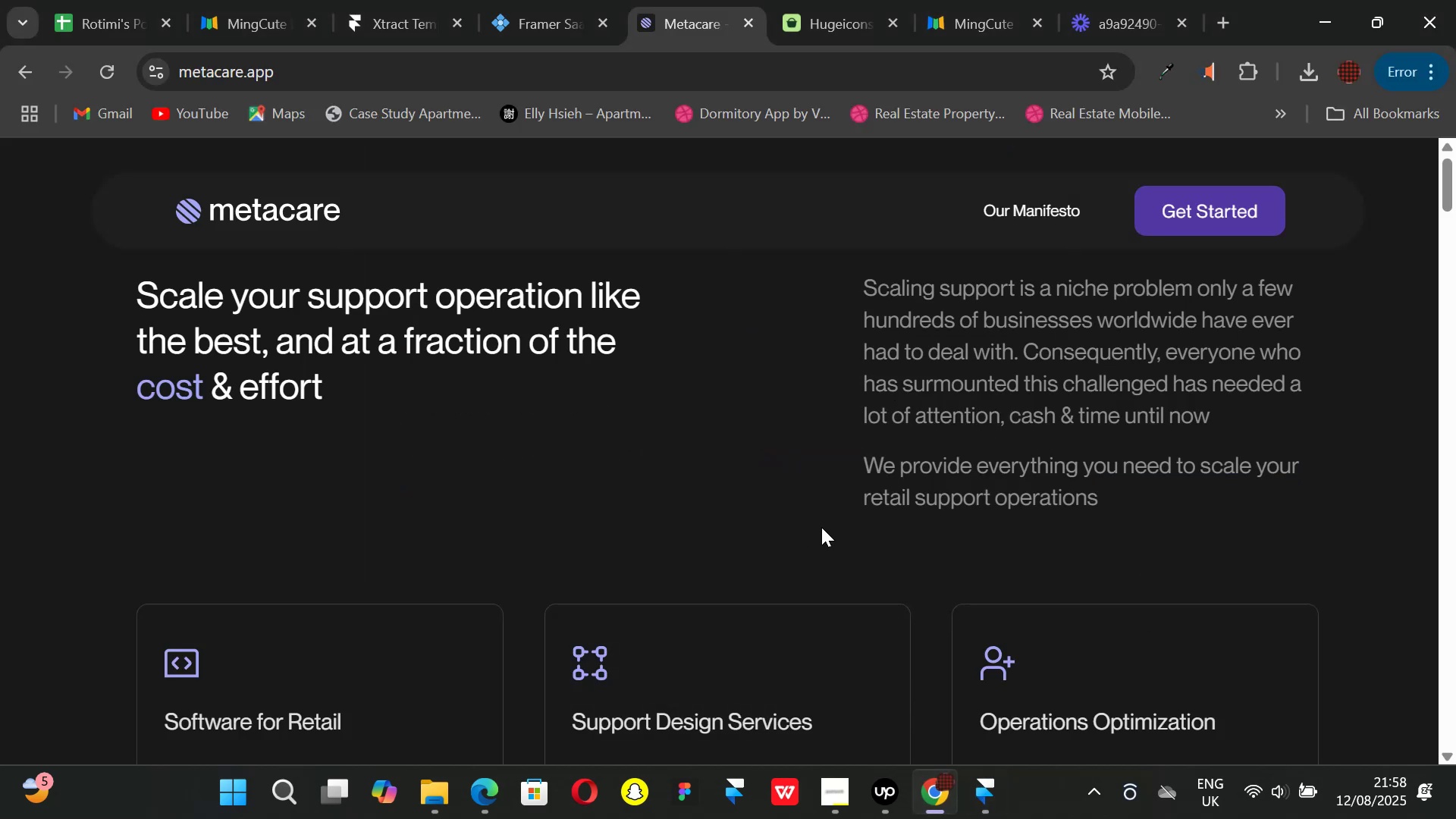 
scroll: coordinate [822, 526], scroll_direction: up, amount: 1.0
 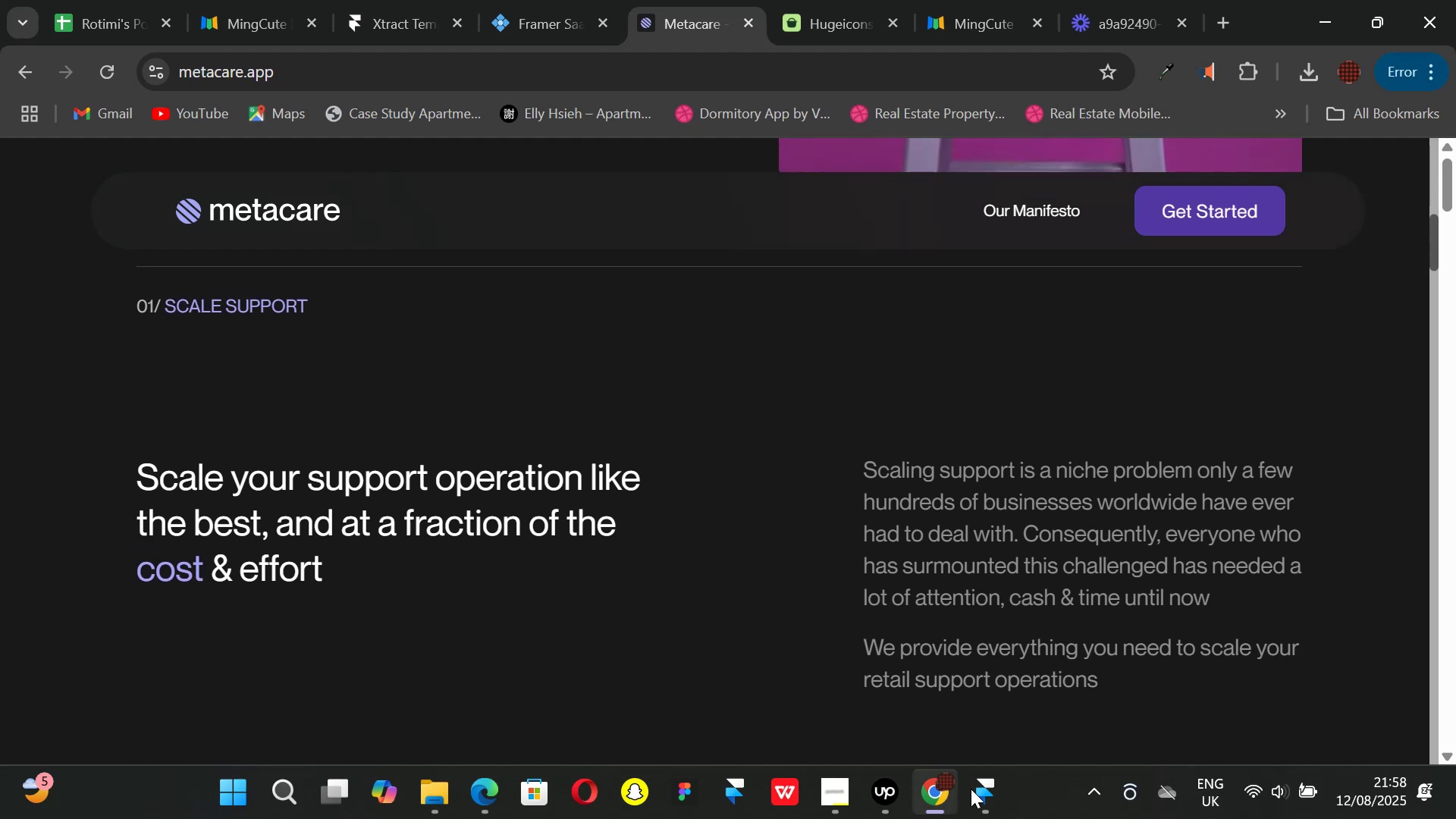 
left_click([975, 789])
 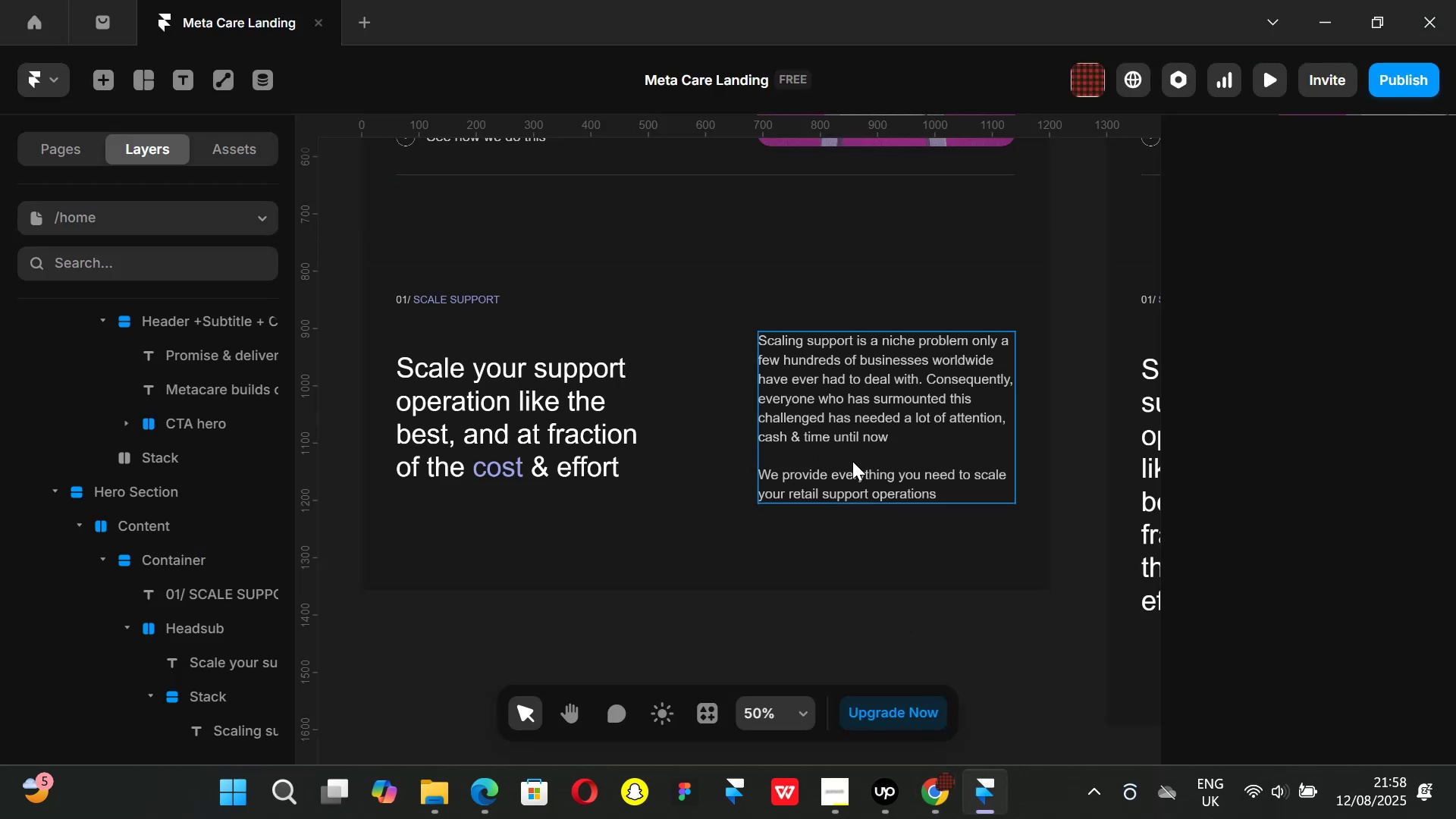 
left_click([850, 460])
 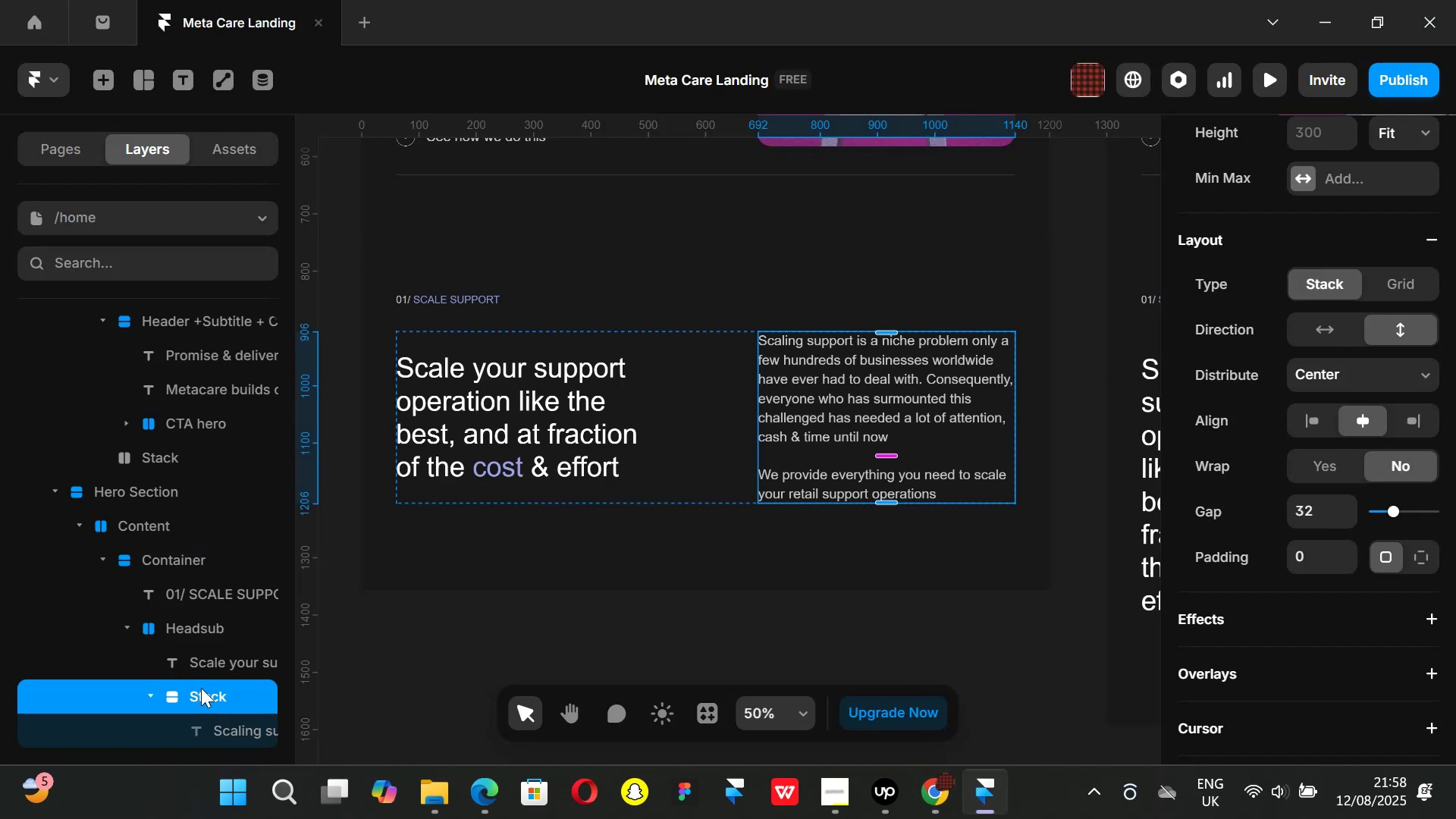 
double_click([199, 688])
 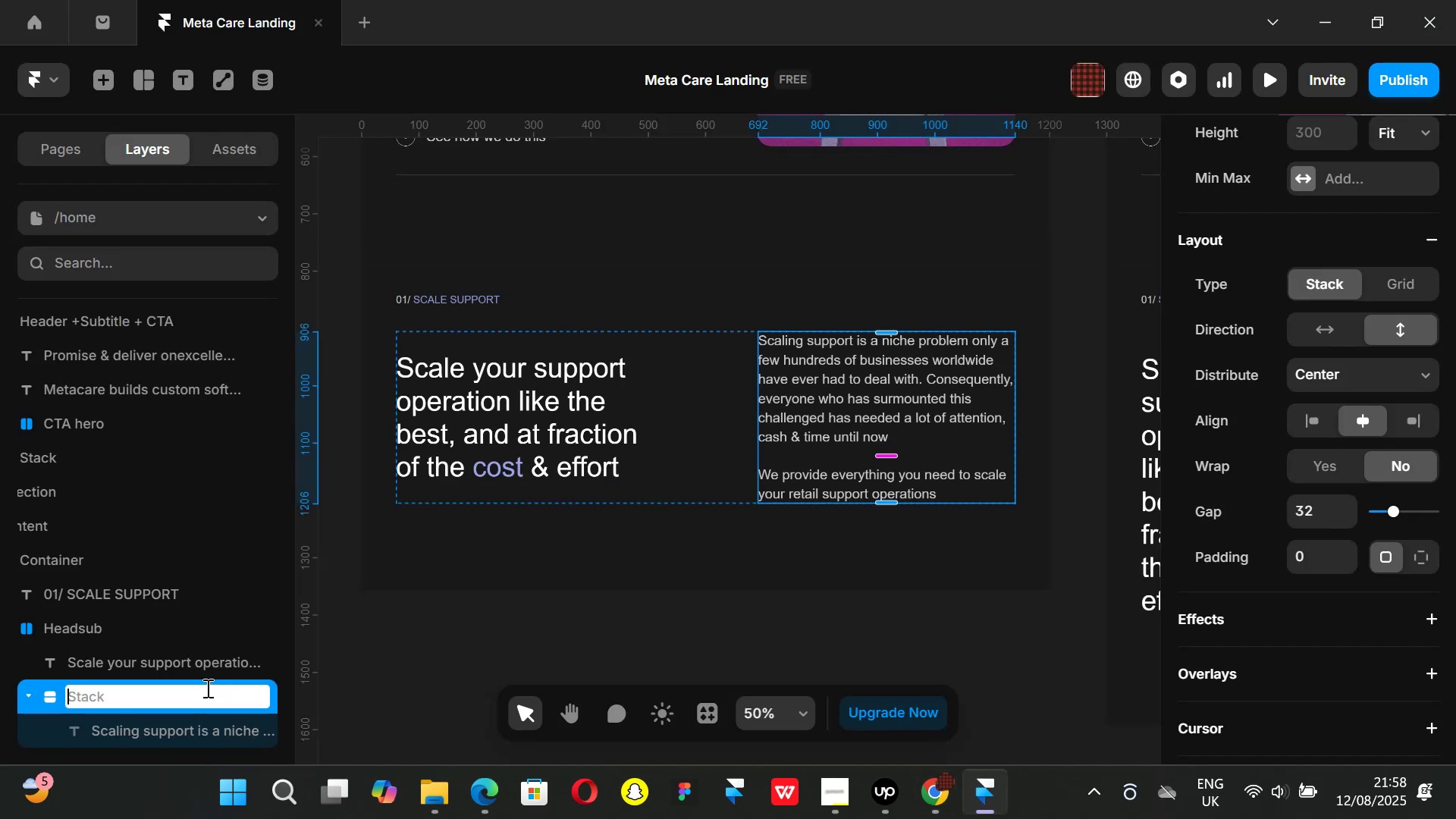 
type(Right side)
 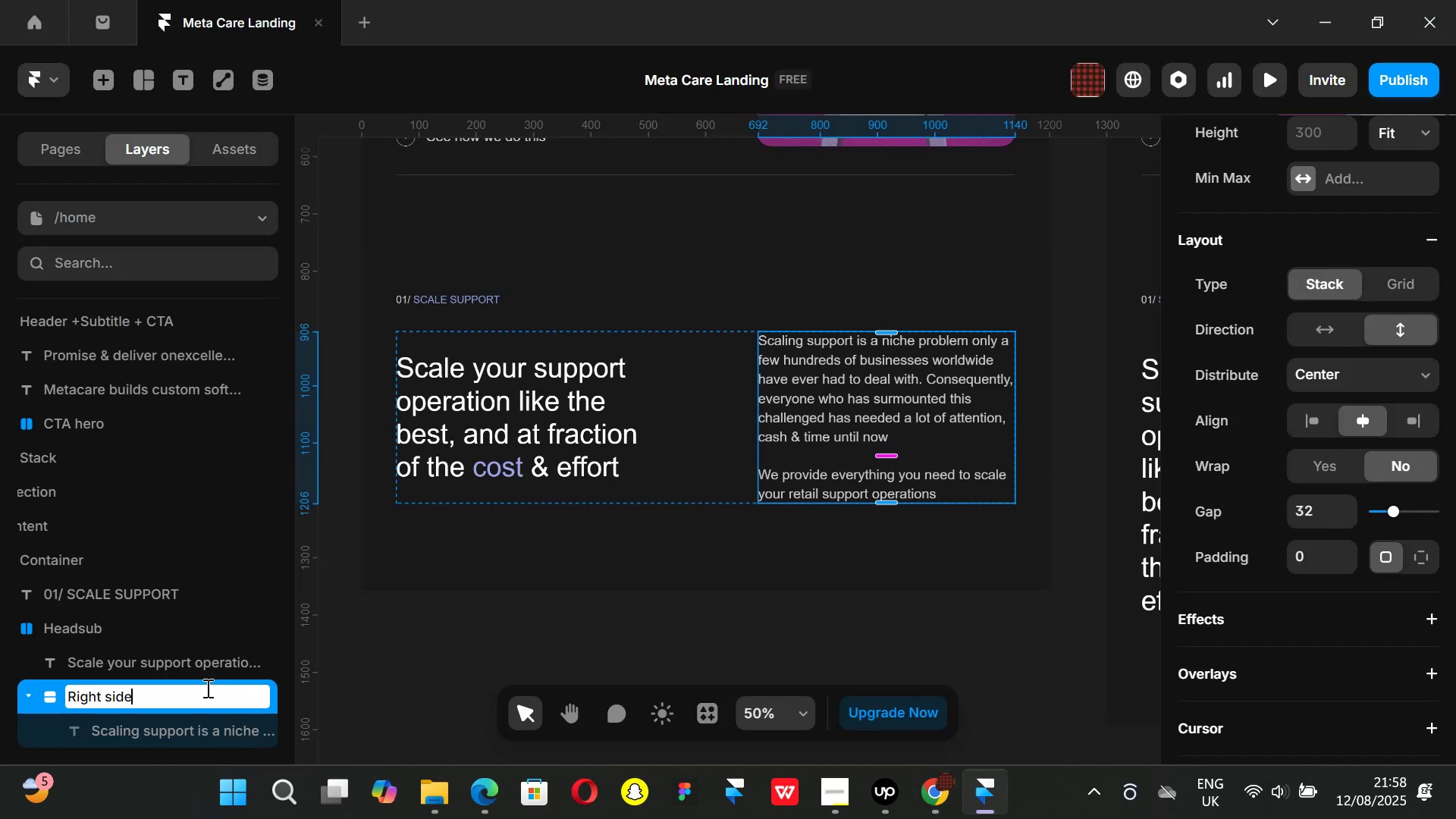 
key(Enter)
 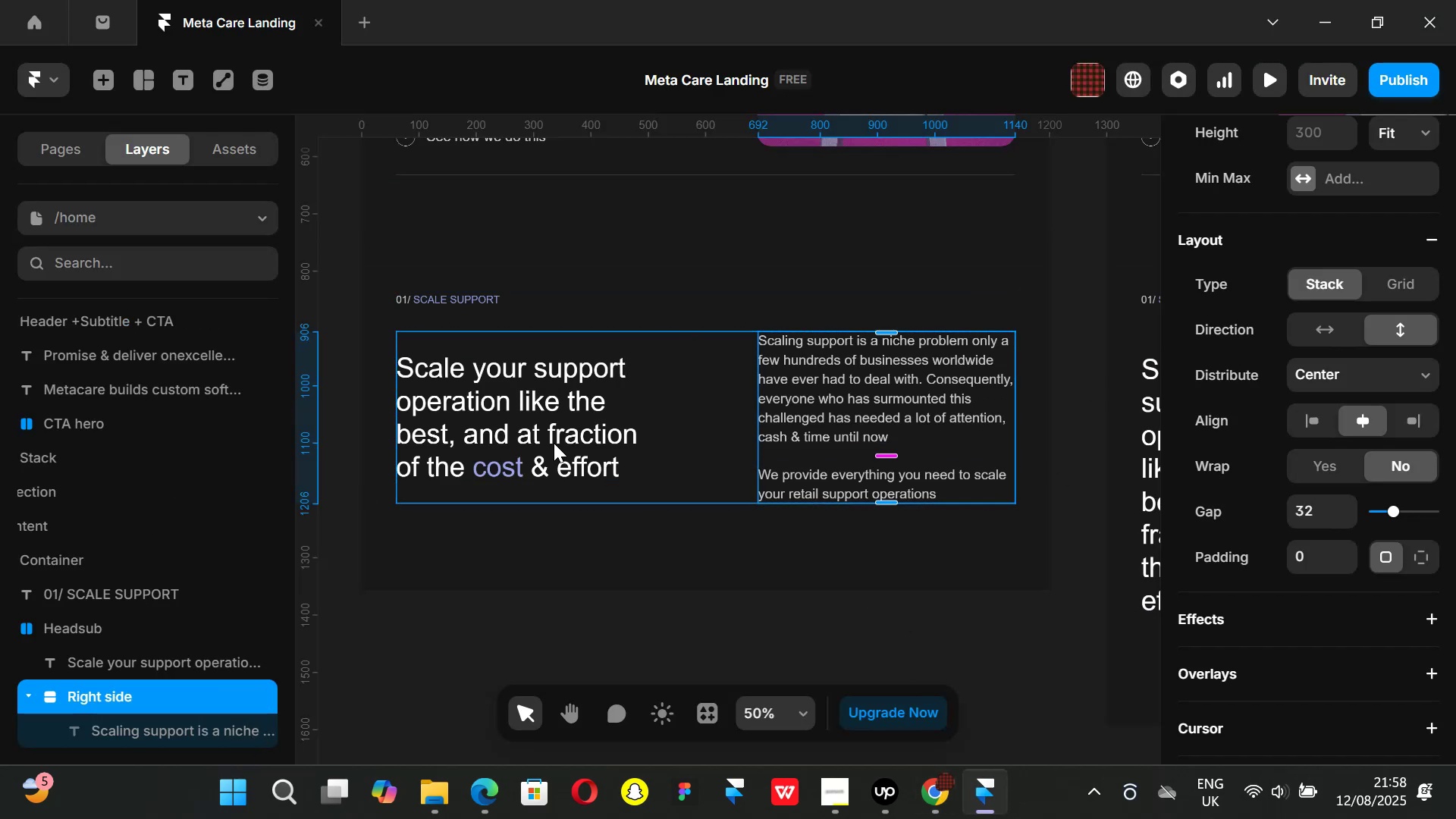 
left_click([551, 437])
 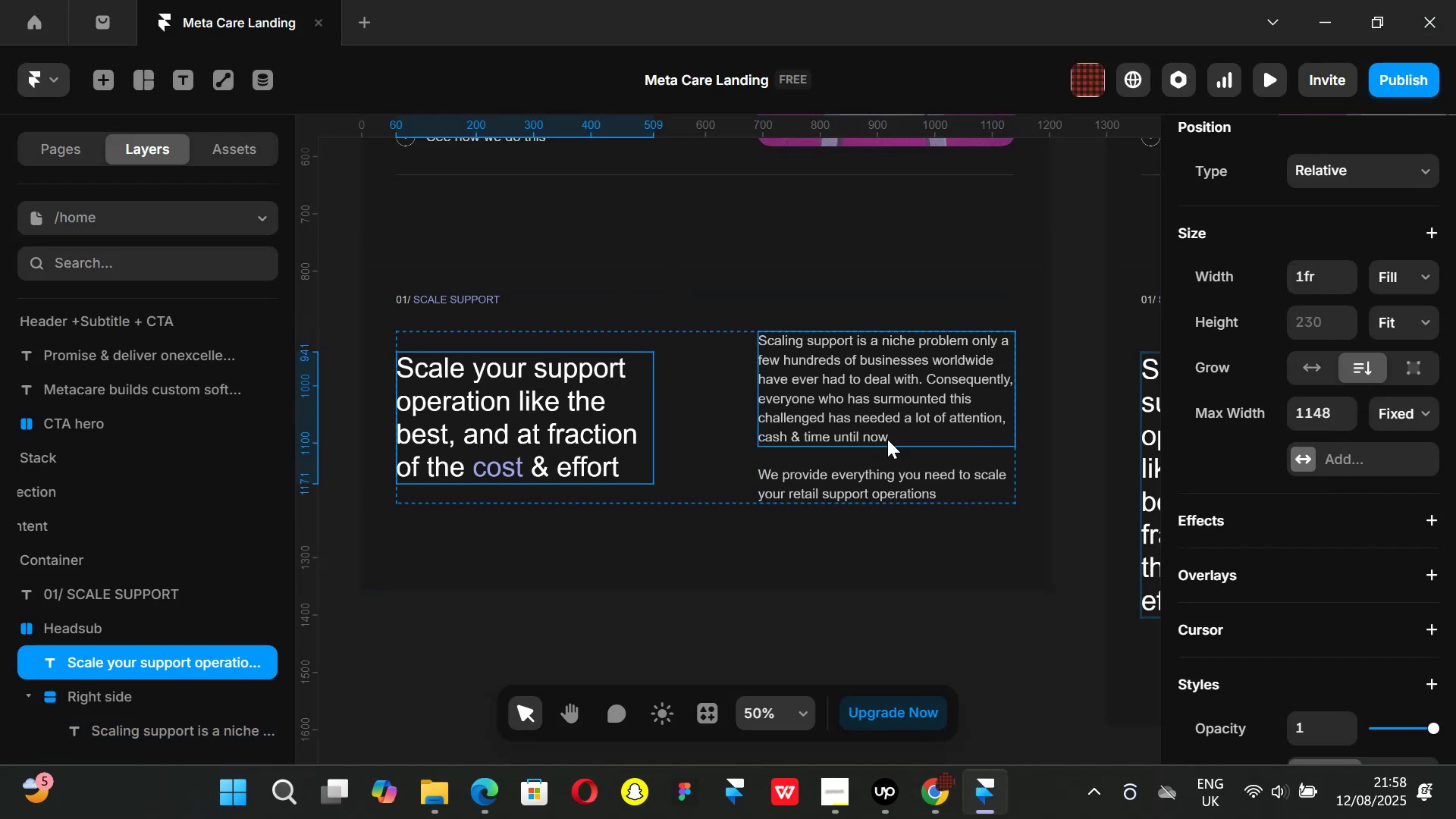 
left_click([884, 450])
 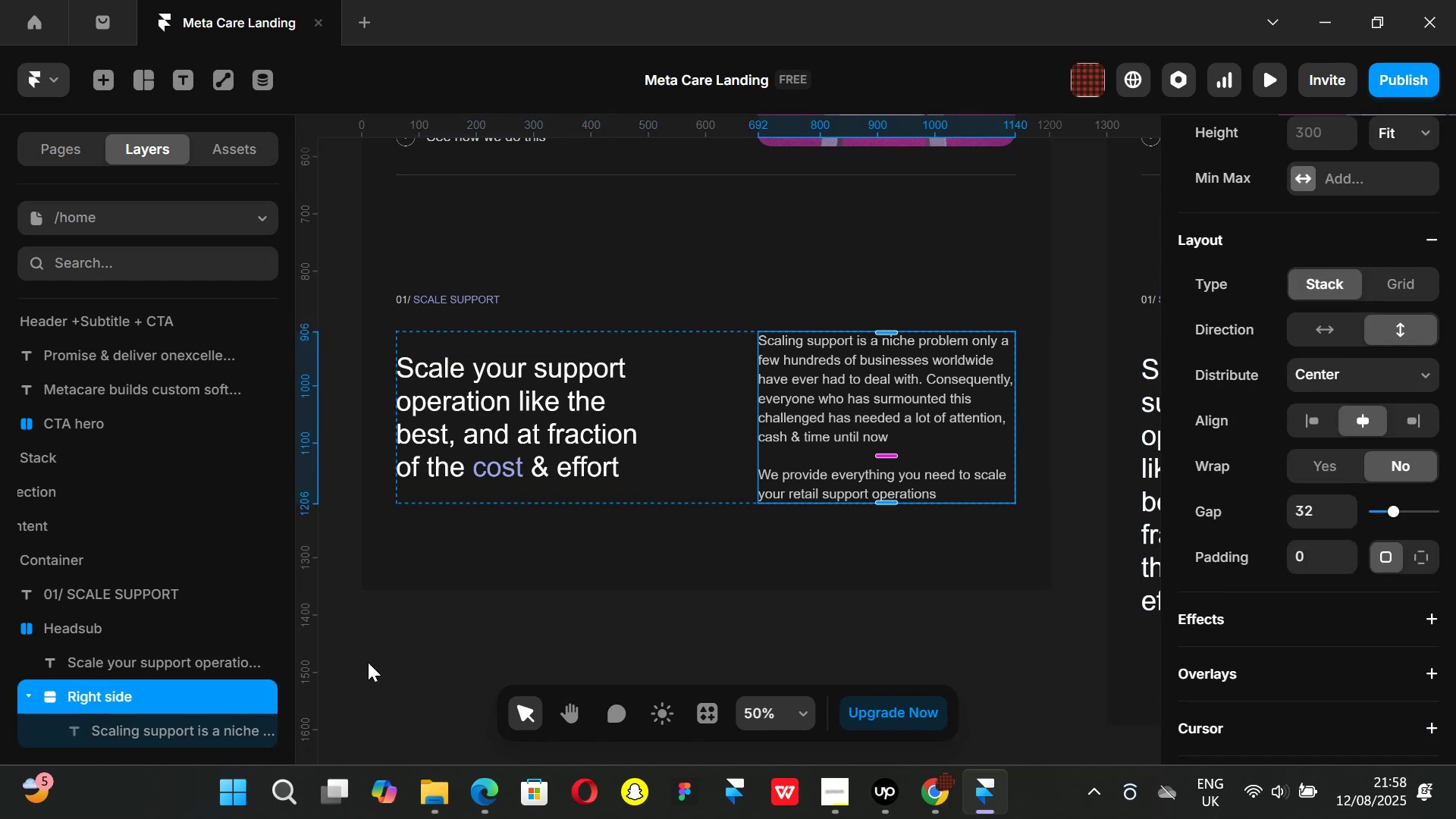 
mouse_move([214, 557])
 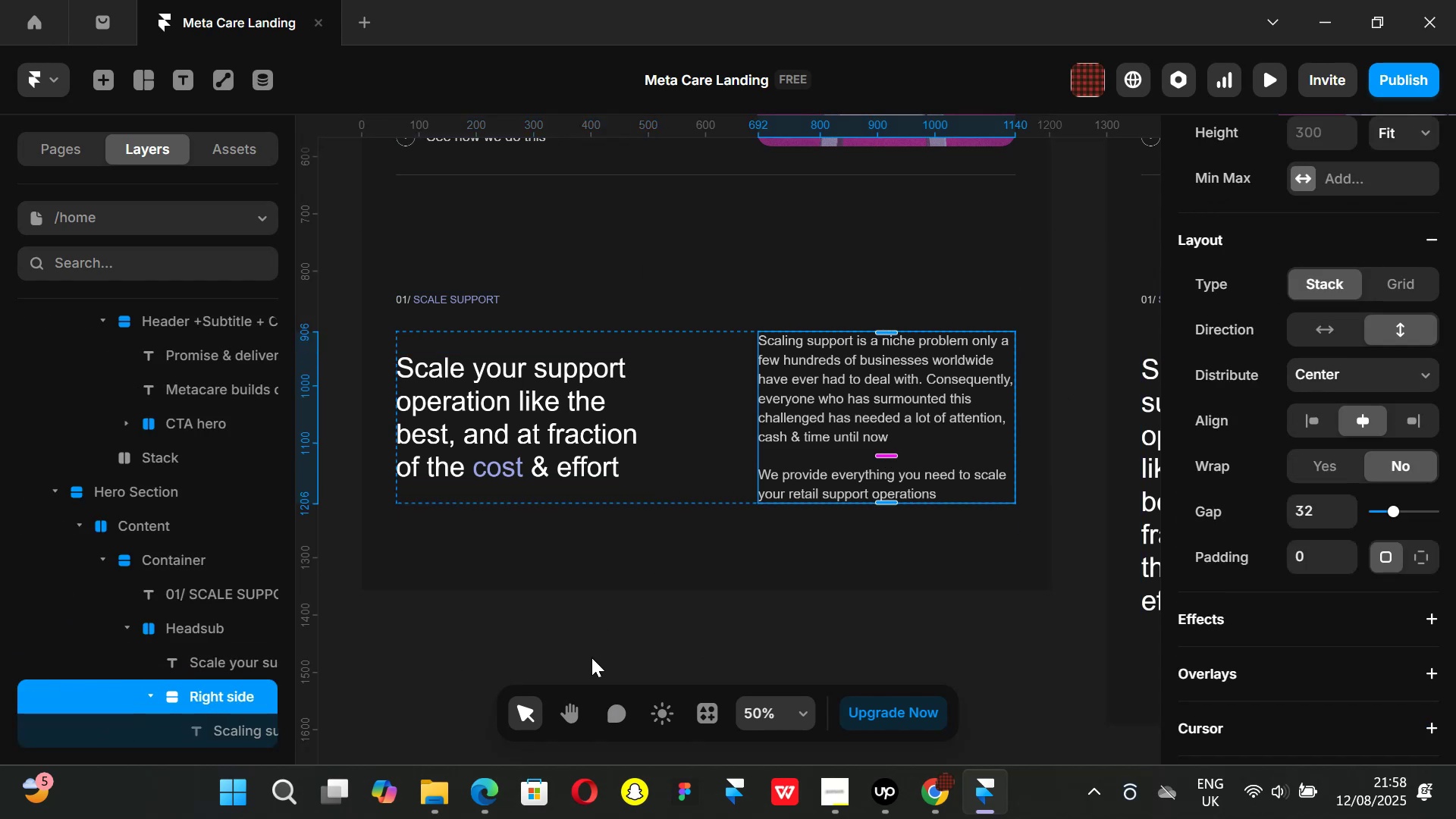 
left_click([592, 657])
 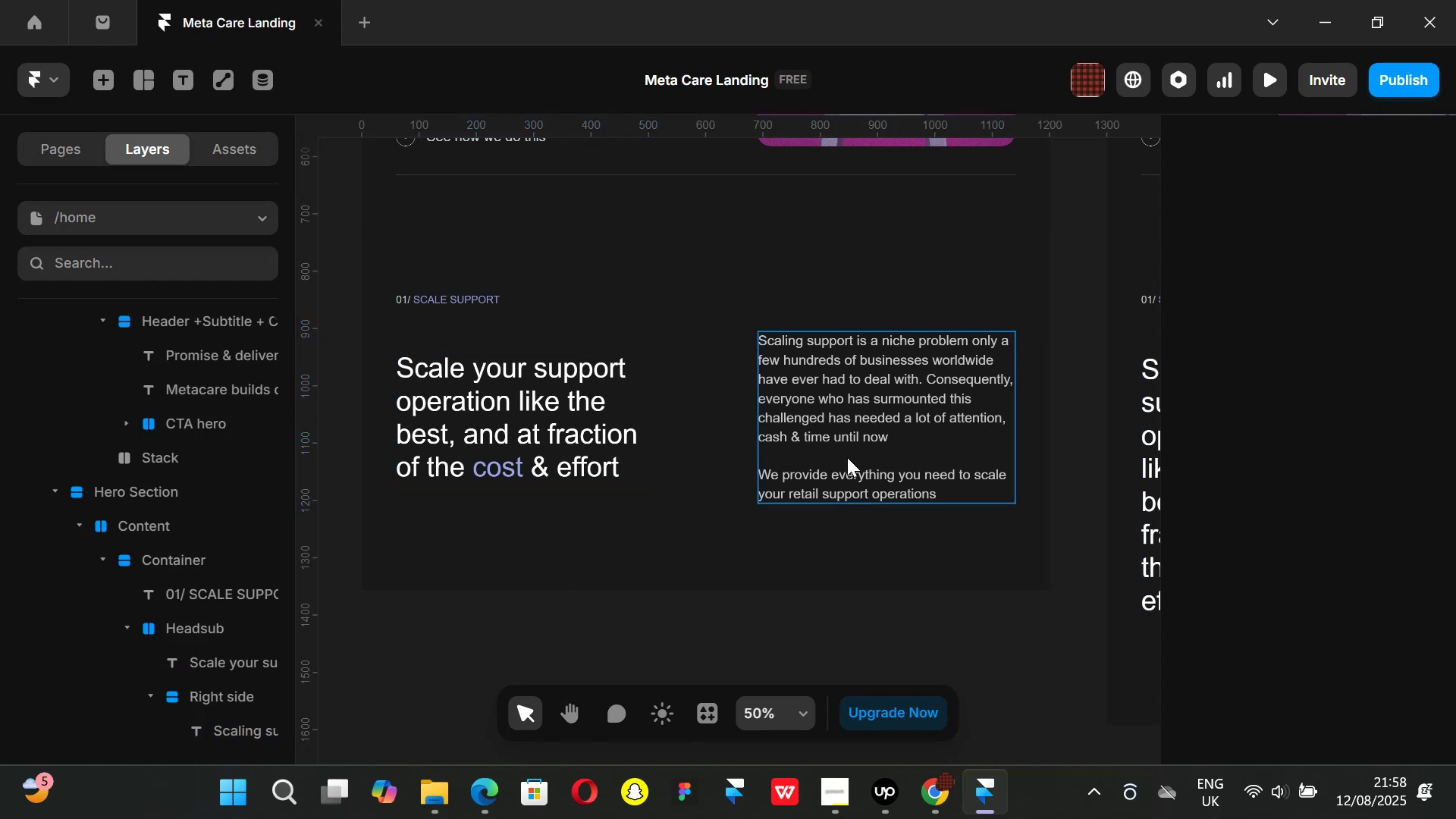 
left_click([847, 457])
 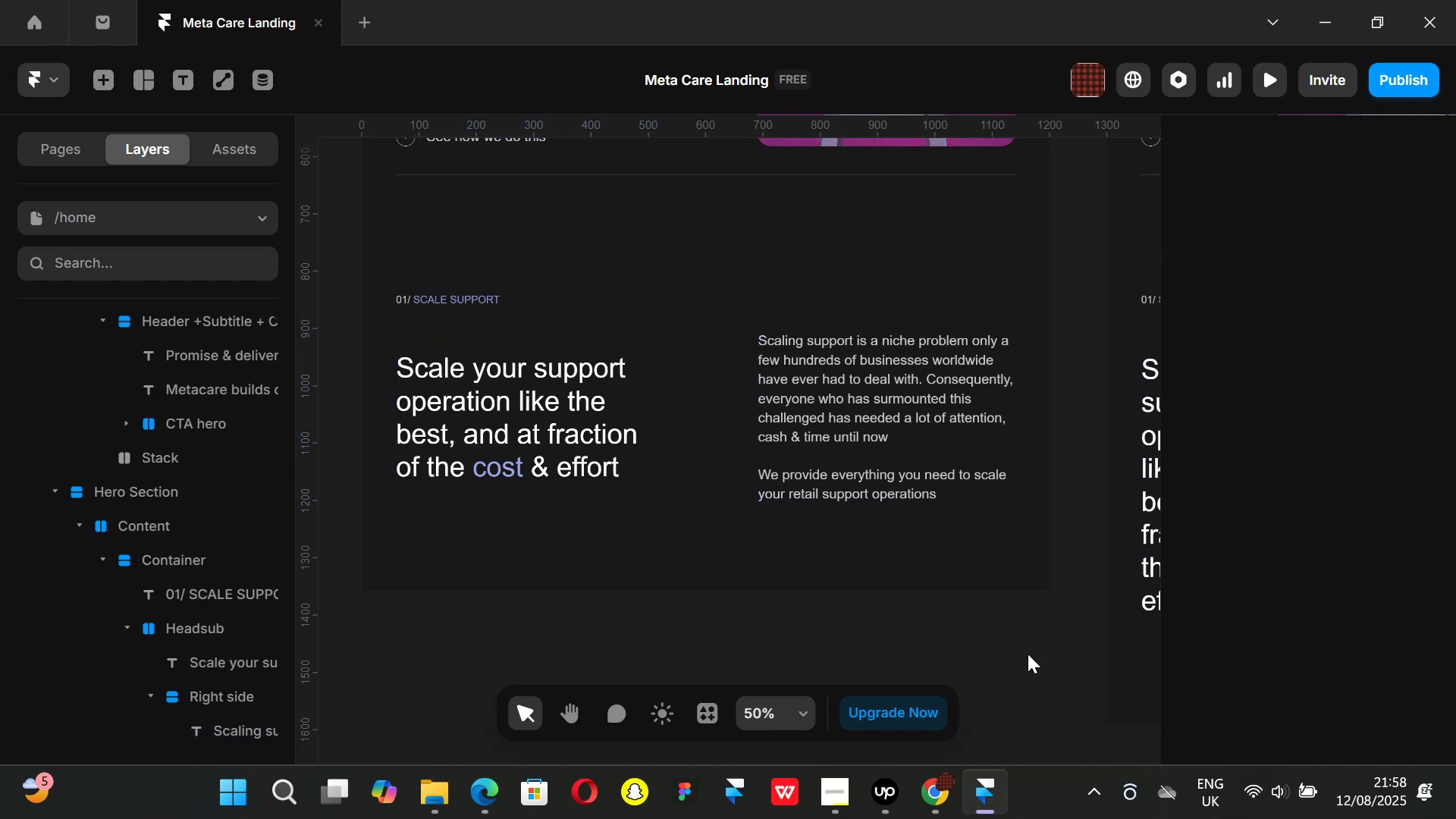 
left_click([942, 810])
 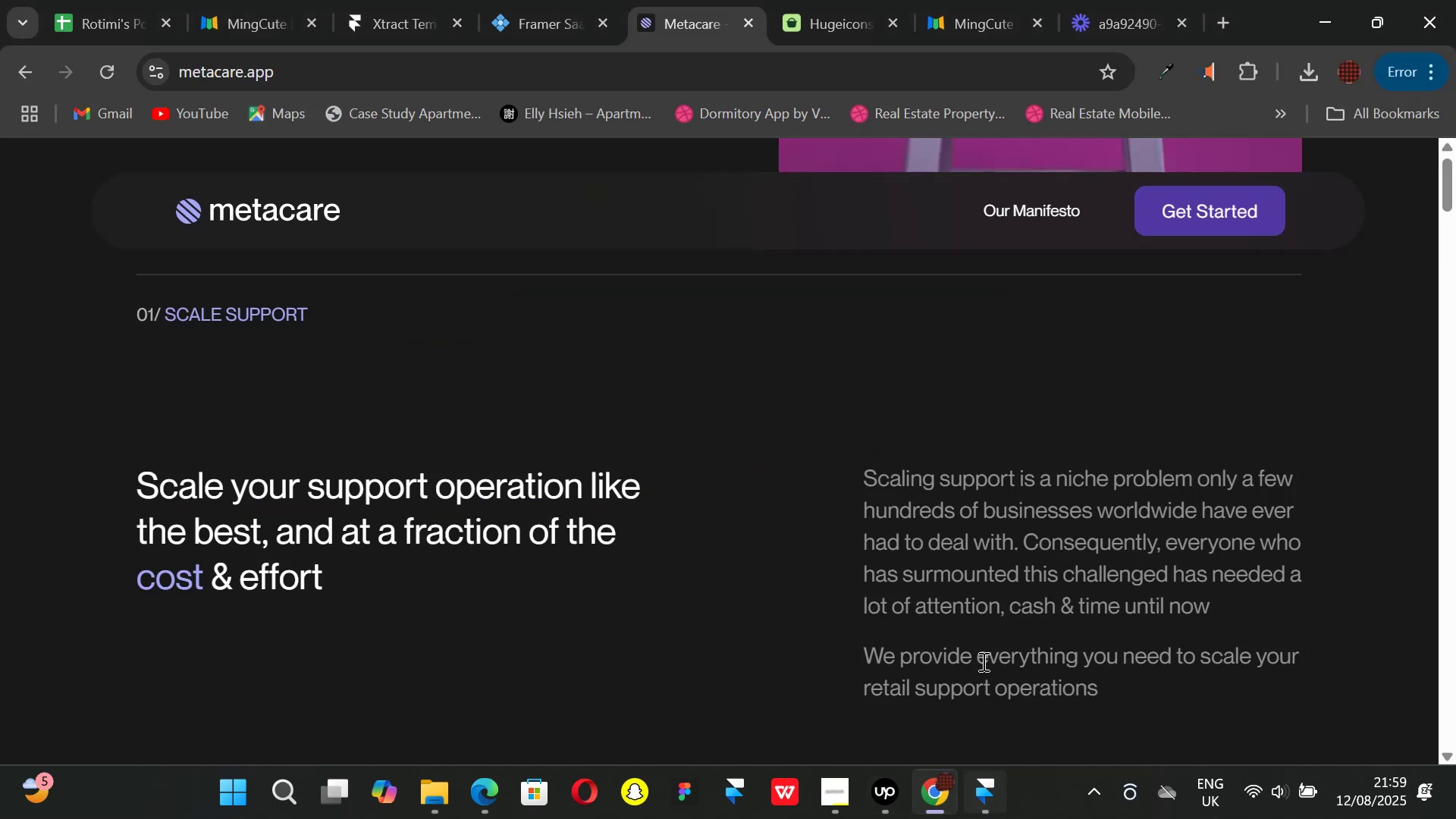 
scroll: coordinate [962, 591], scroll_direction: down, amount: 1.0
 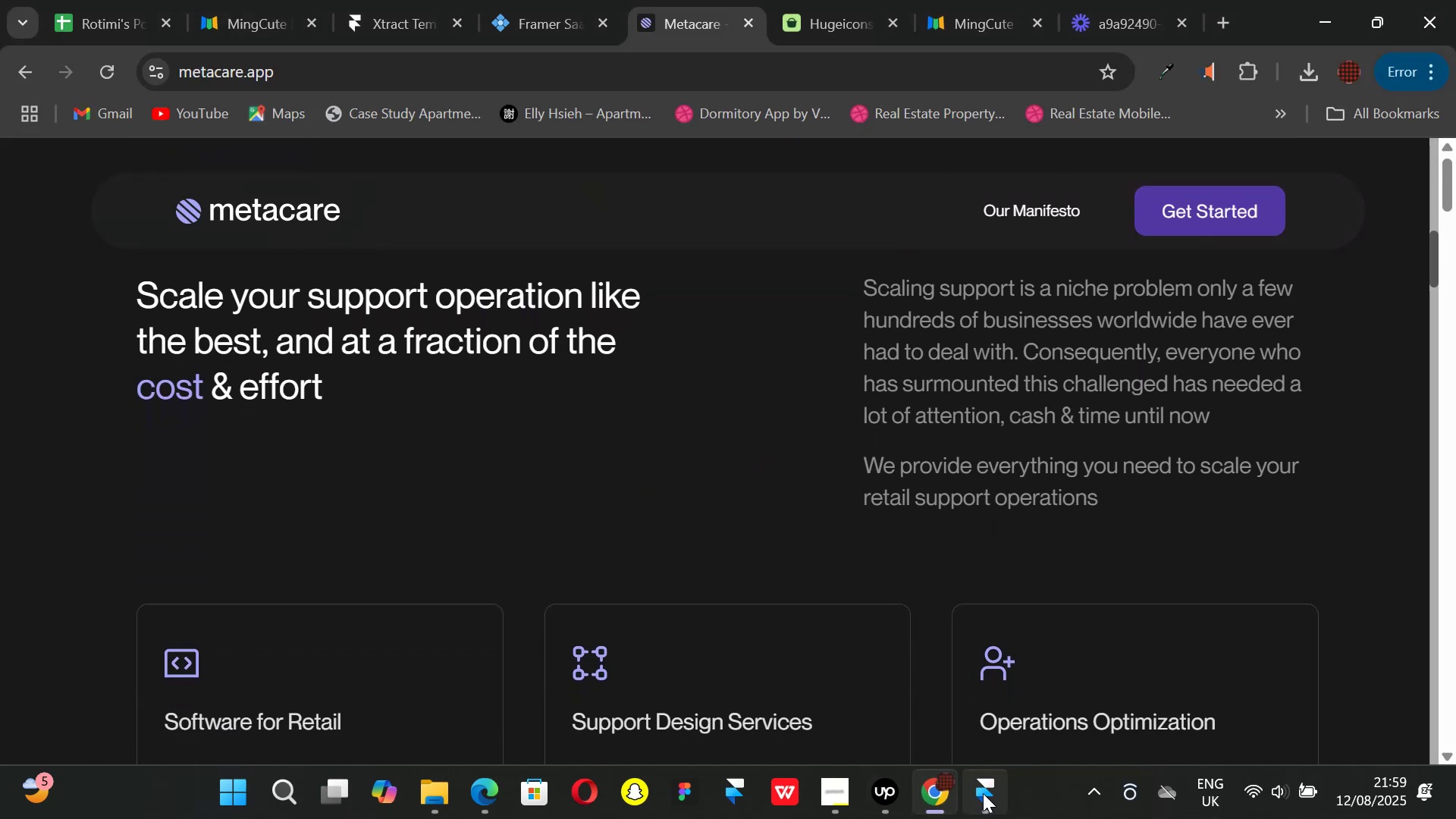 
left_click([983, 793])
 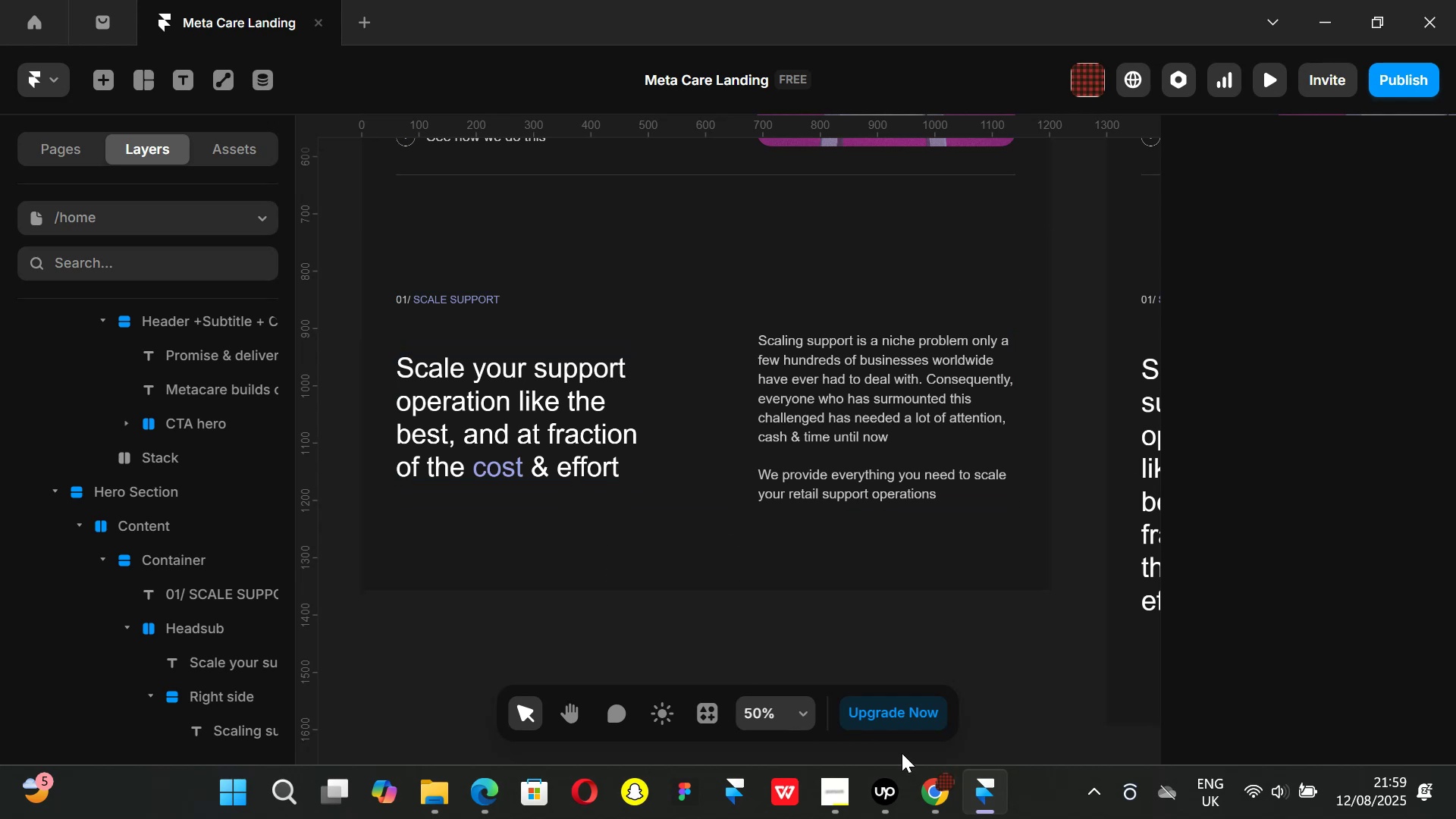 
left_click([940, 789])
 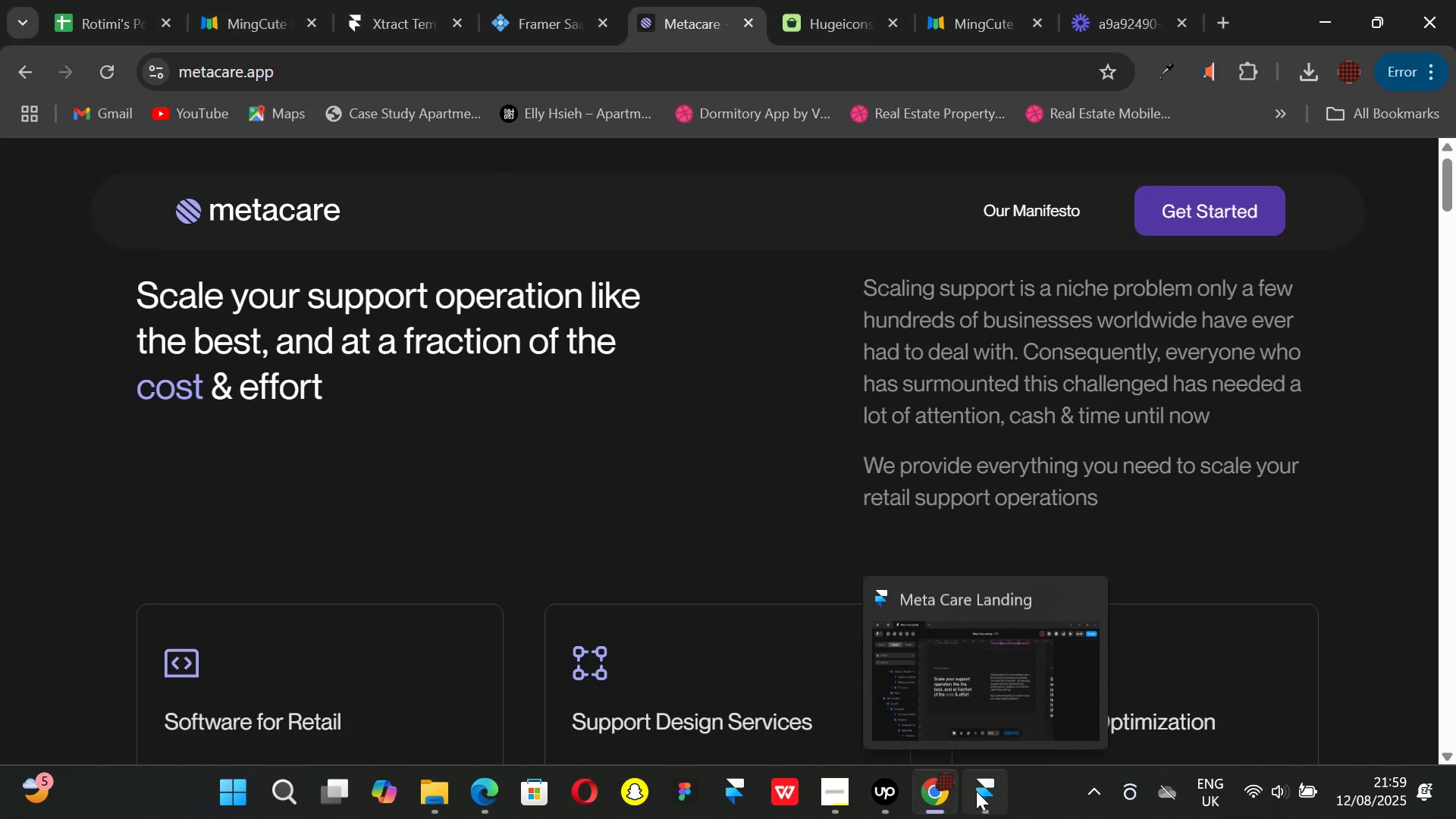 
left_click([976, 791])
 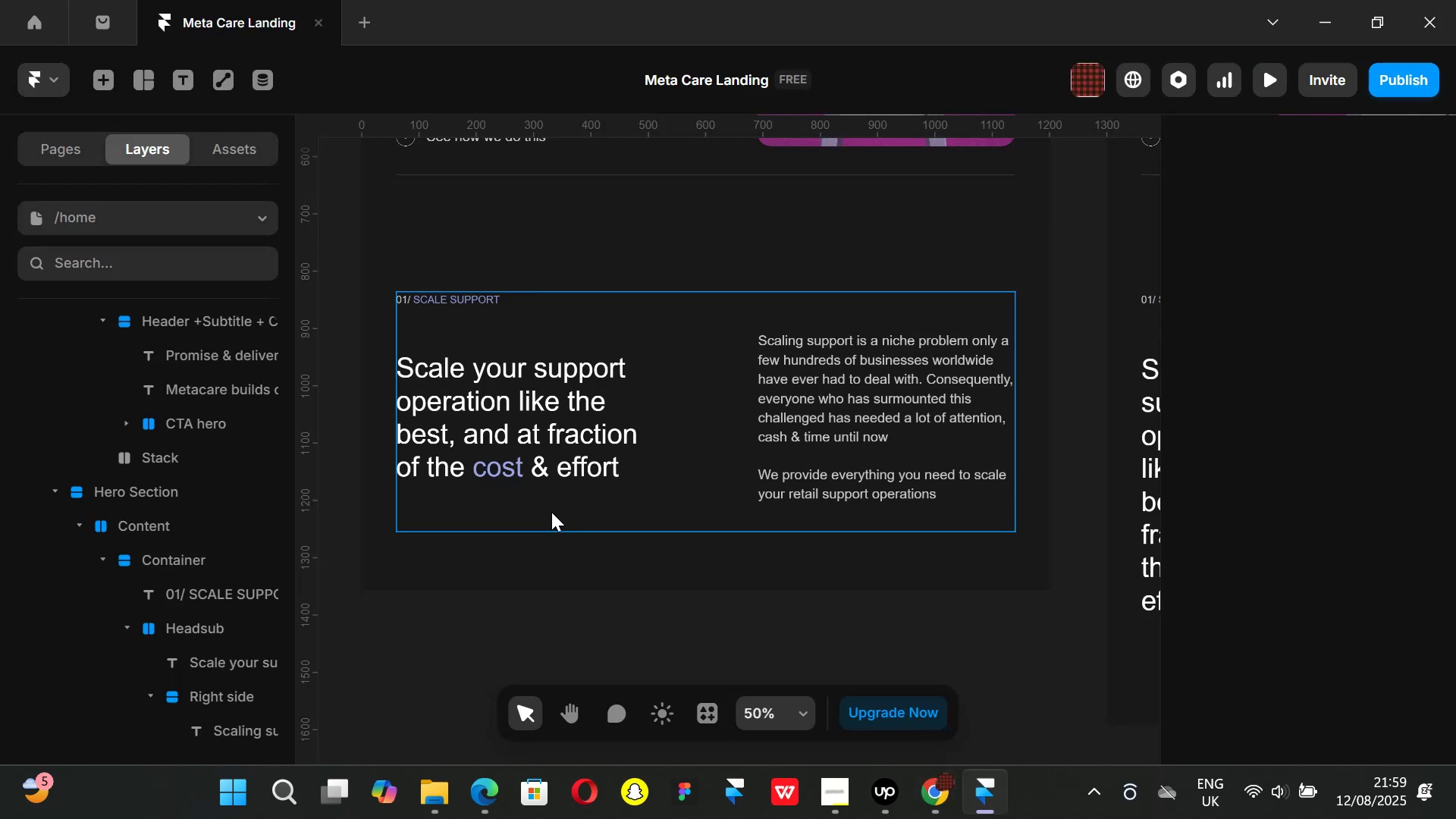 
scroll: coordinate [609, 515], scroll_direction: up, amount: 4.0
 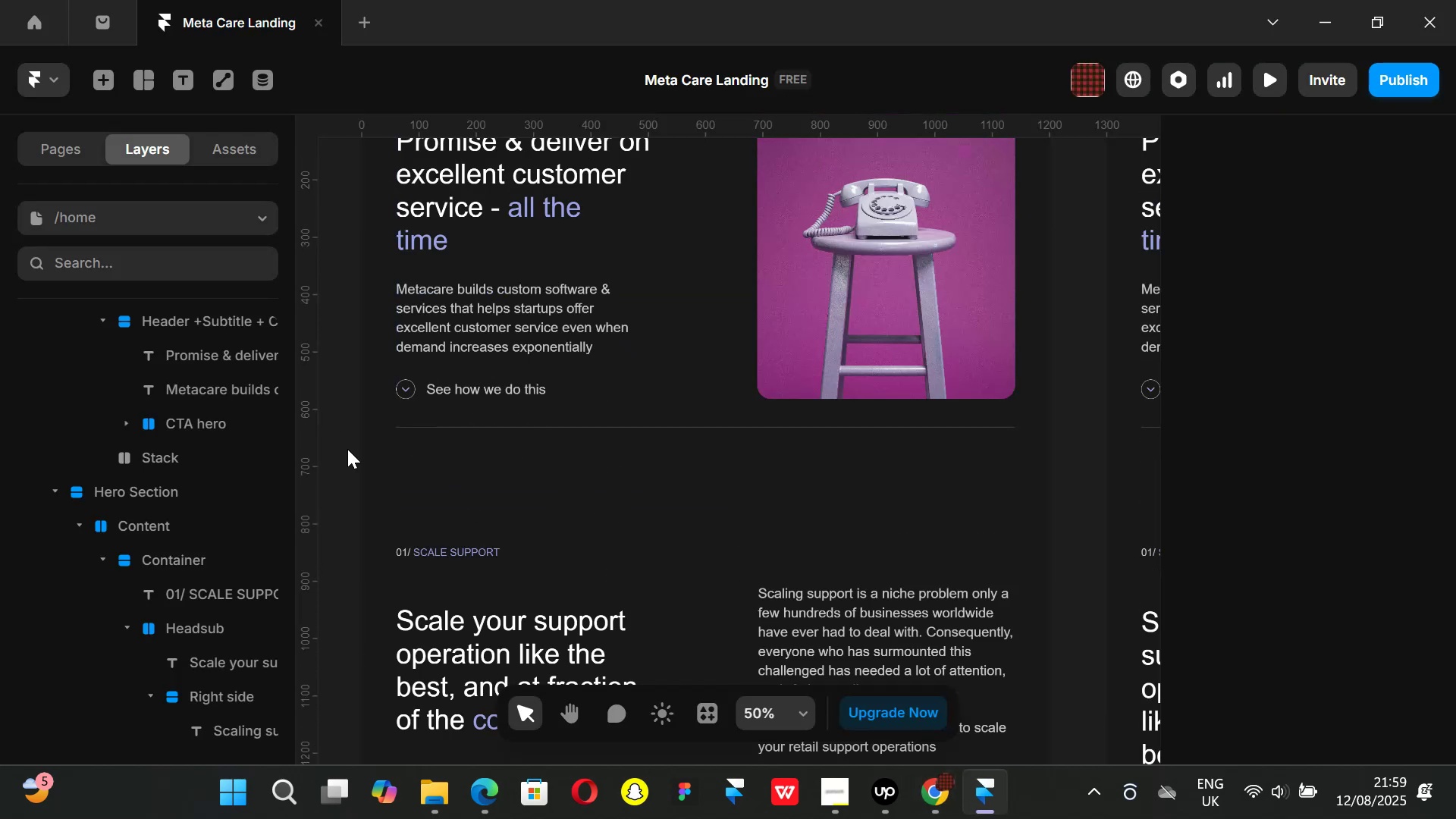 
scroll: coordinate [479, 441], scroll_direction: down, amount: 4.0
 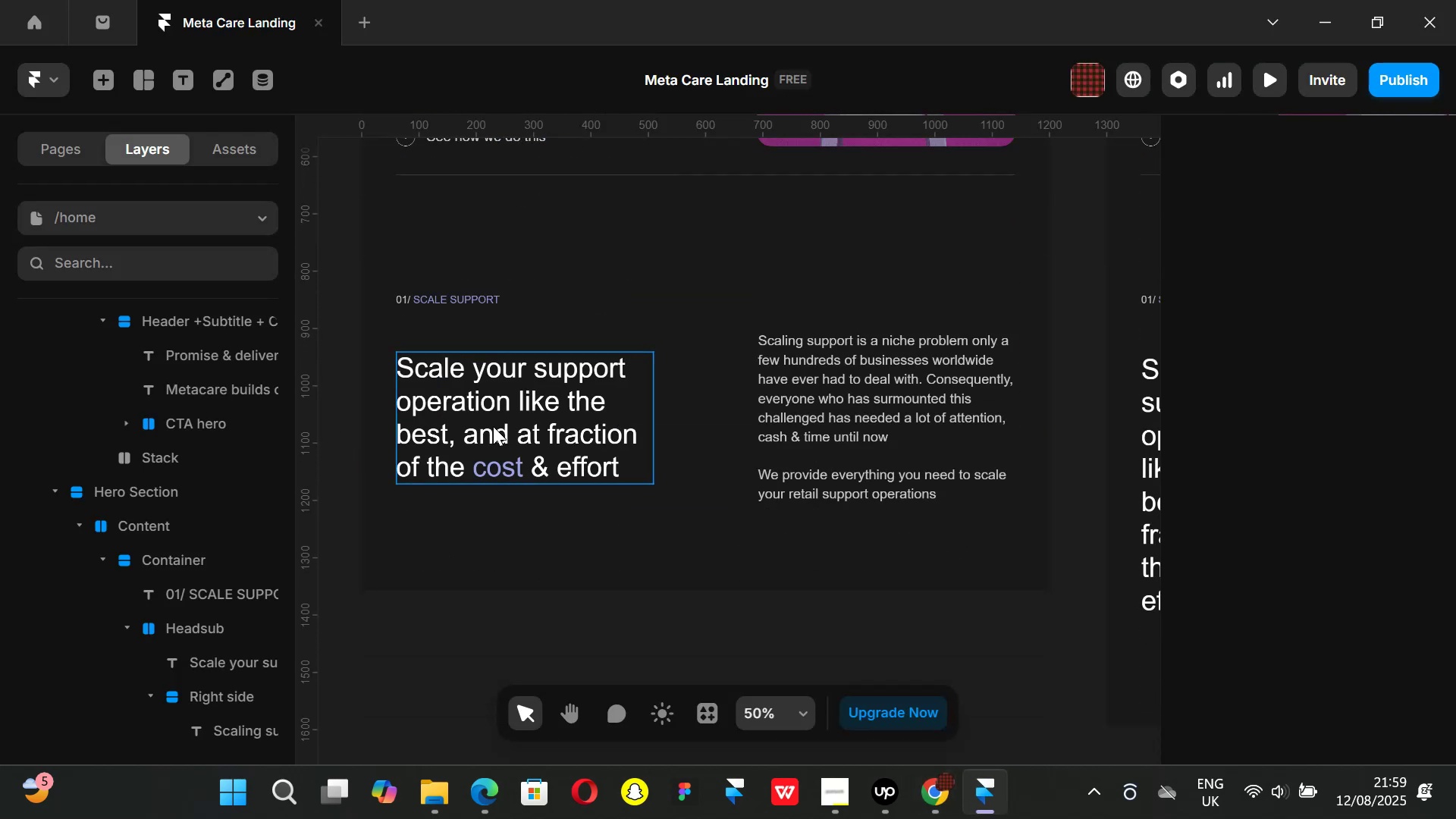 
left_click([493, 426])
 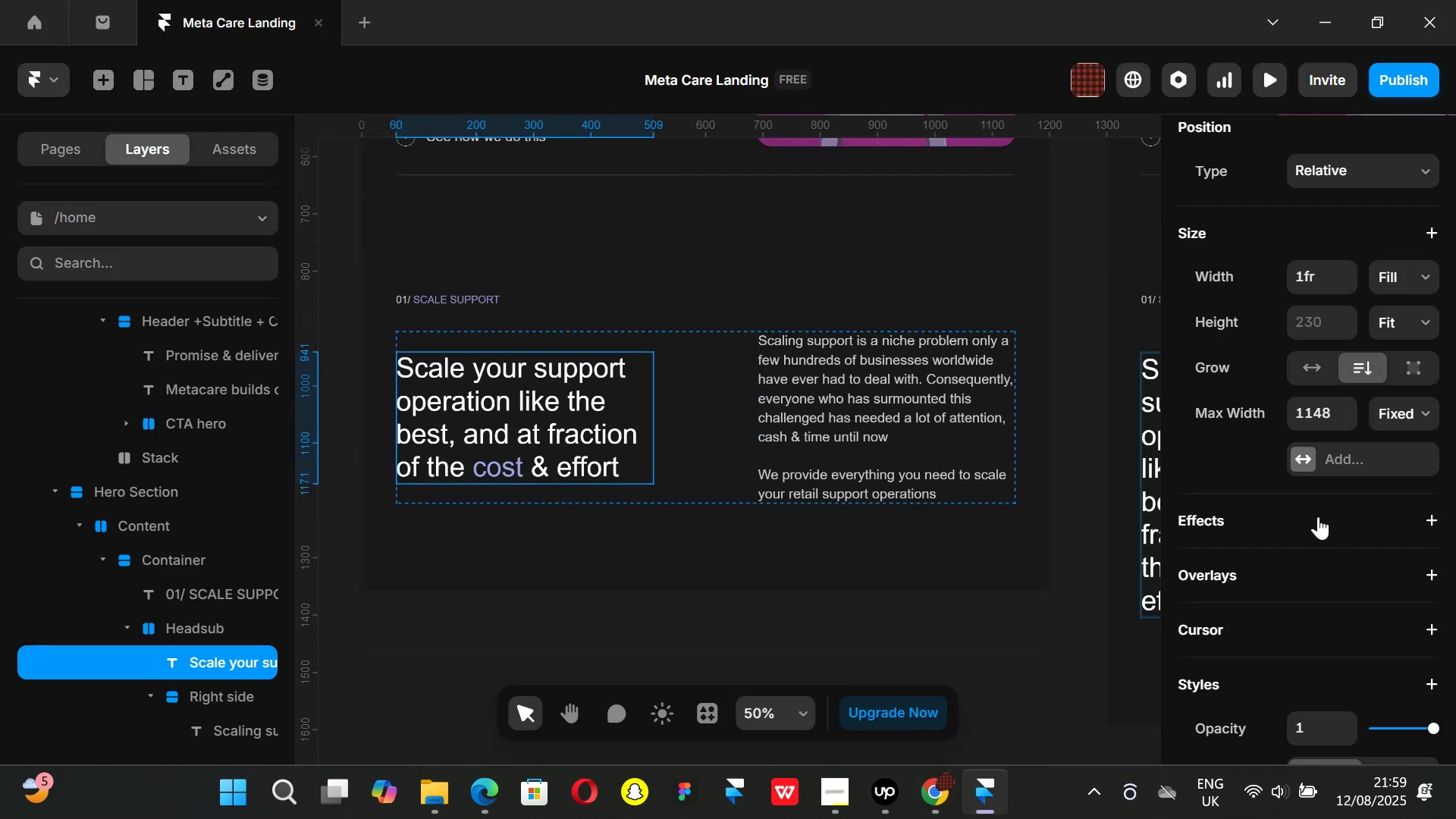 
scroll: coordinate [1304, 479], scroll_direction: down, amount: 2.0
 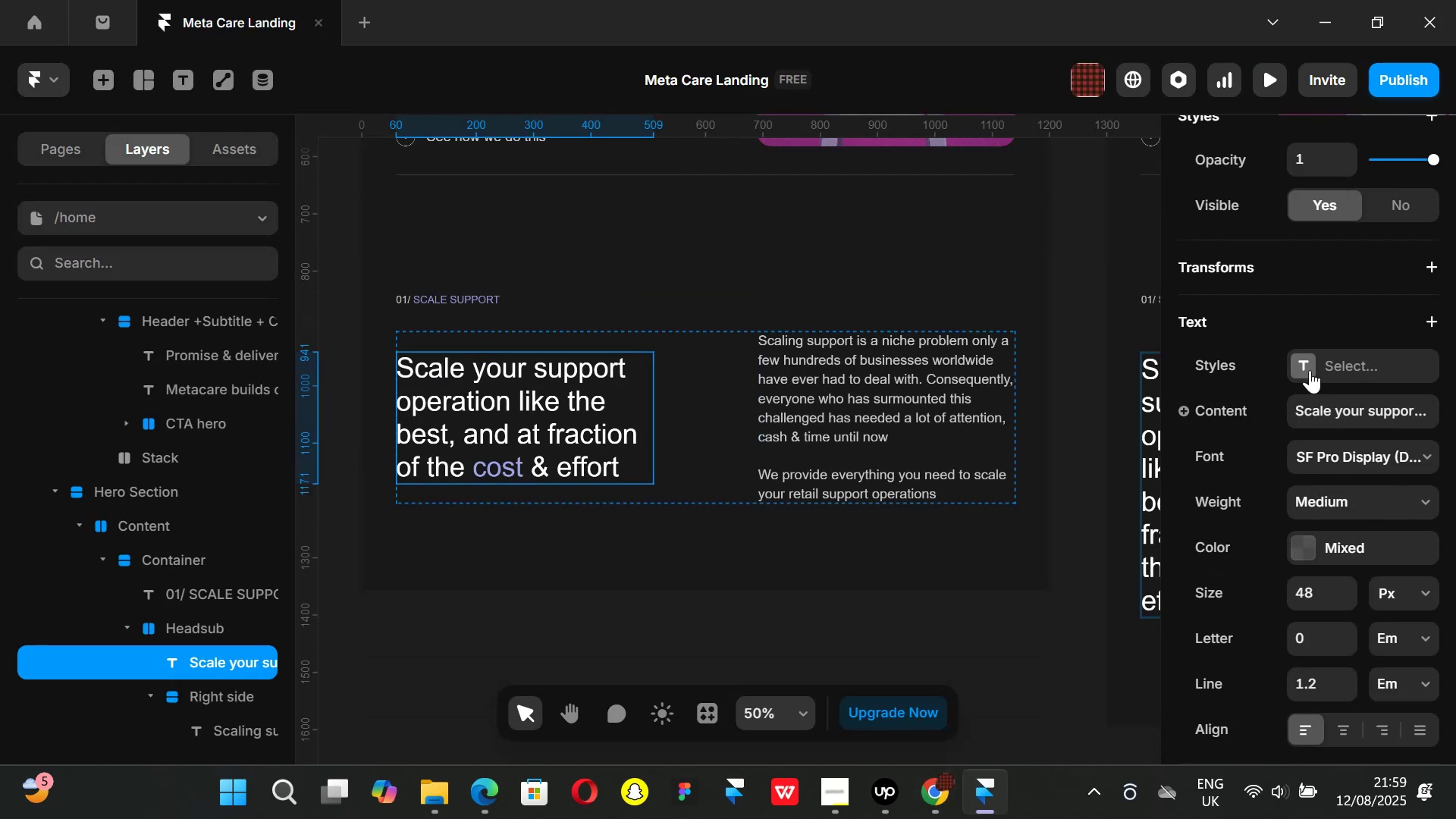 
left_click([1308, 369])
 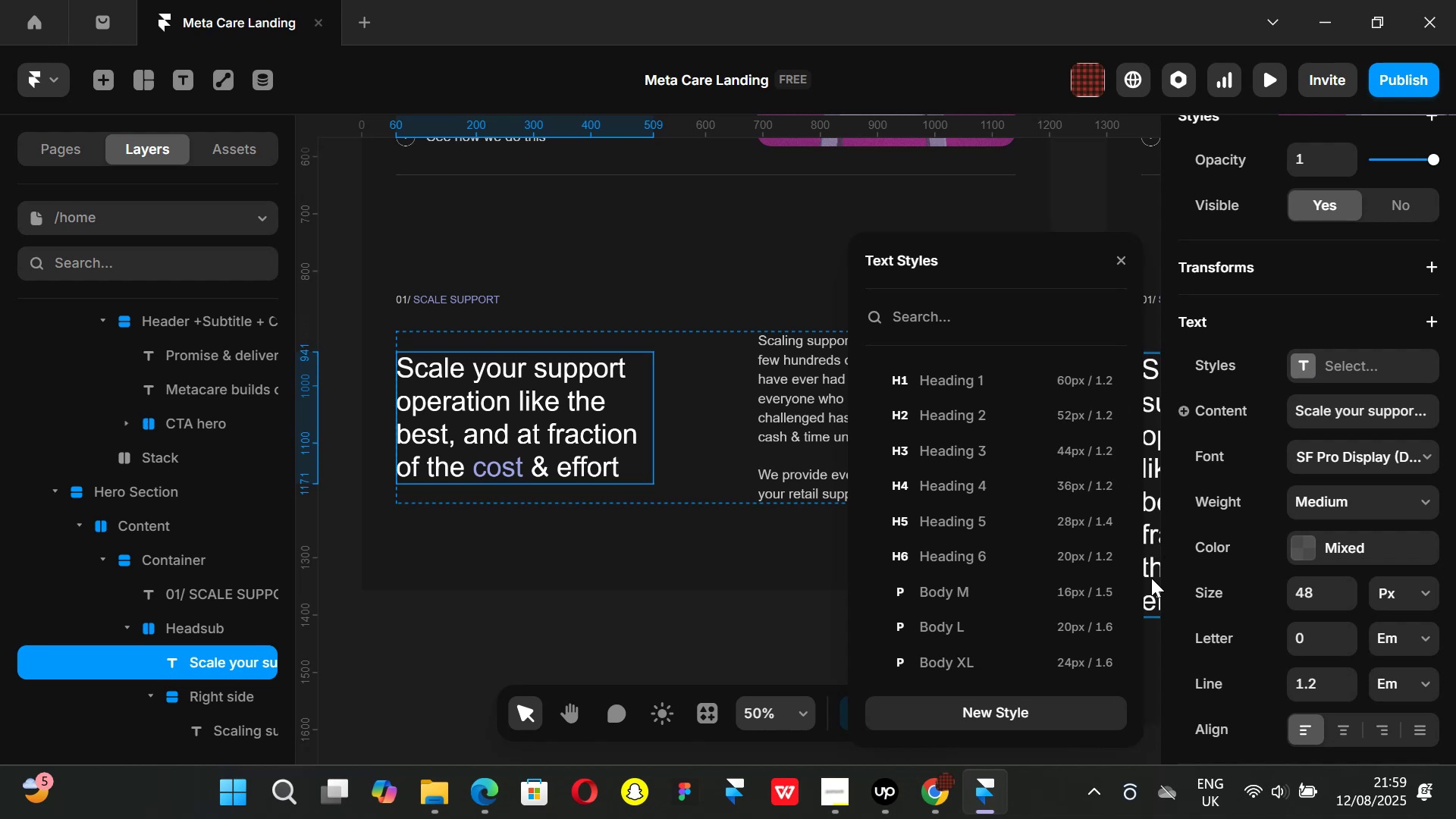 
wait(5.64)
 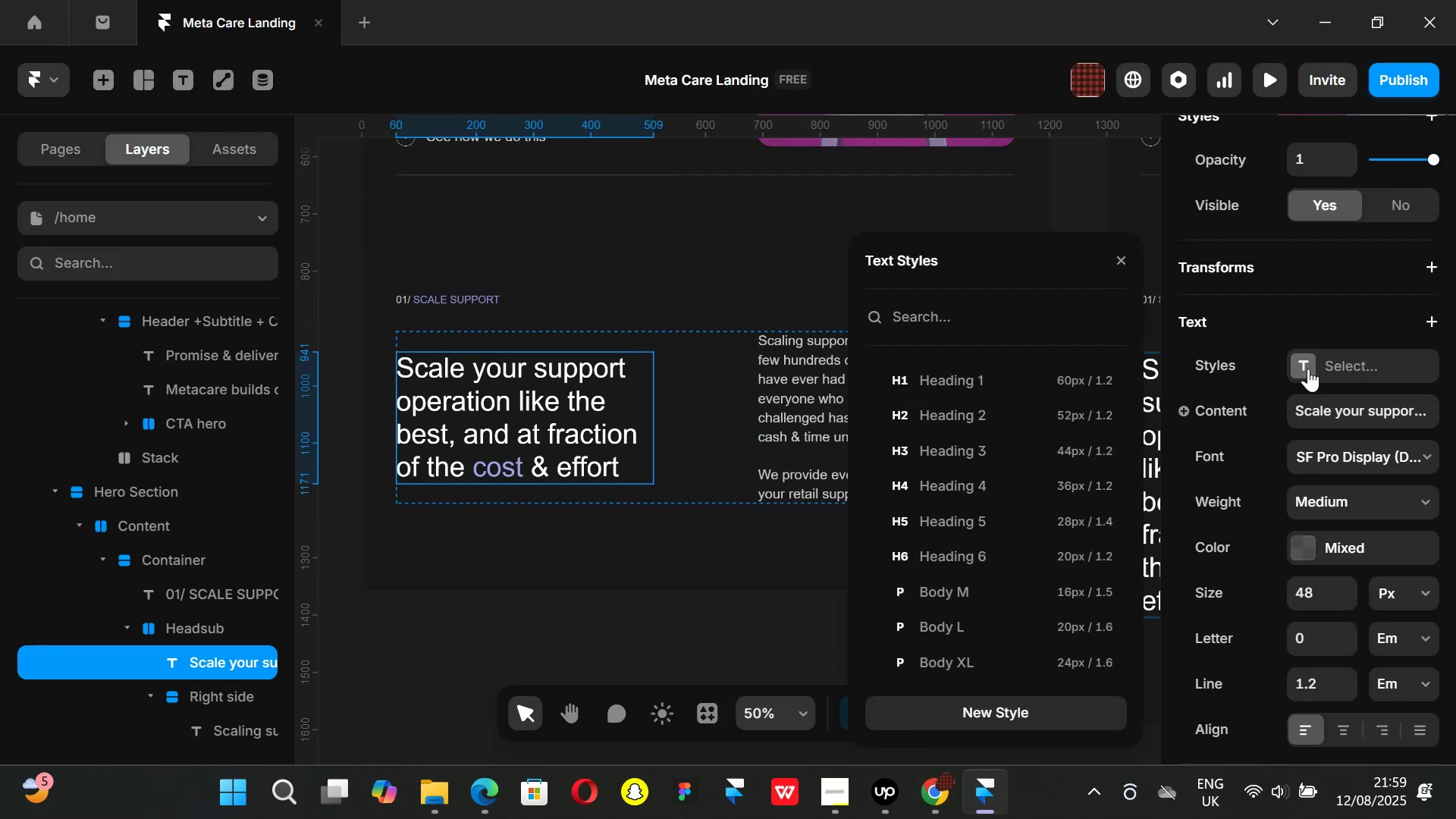 
left_click([980, 451])
 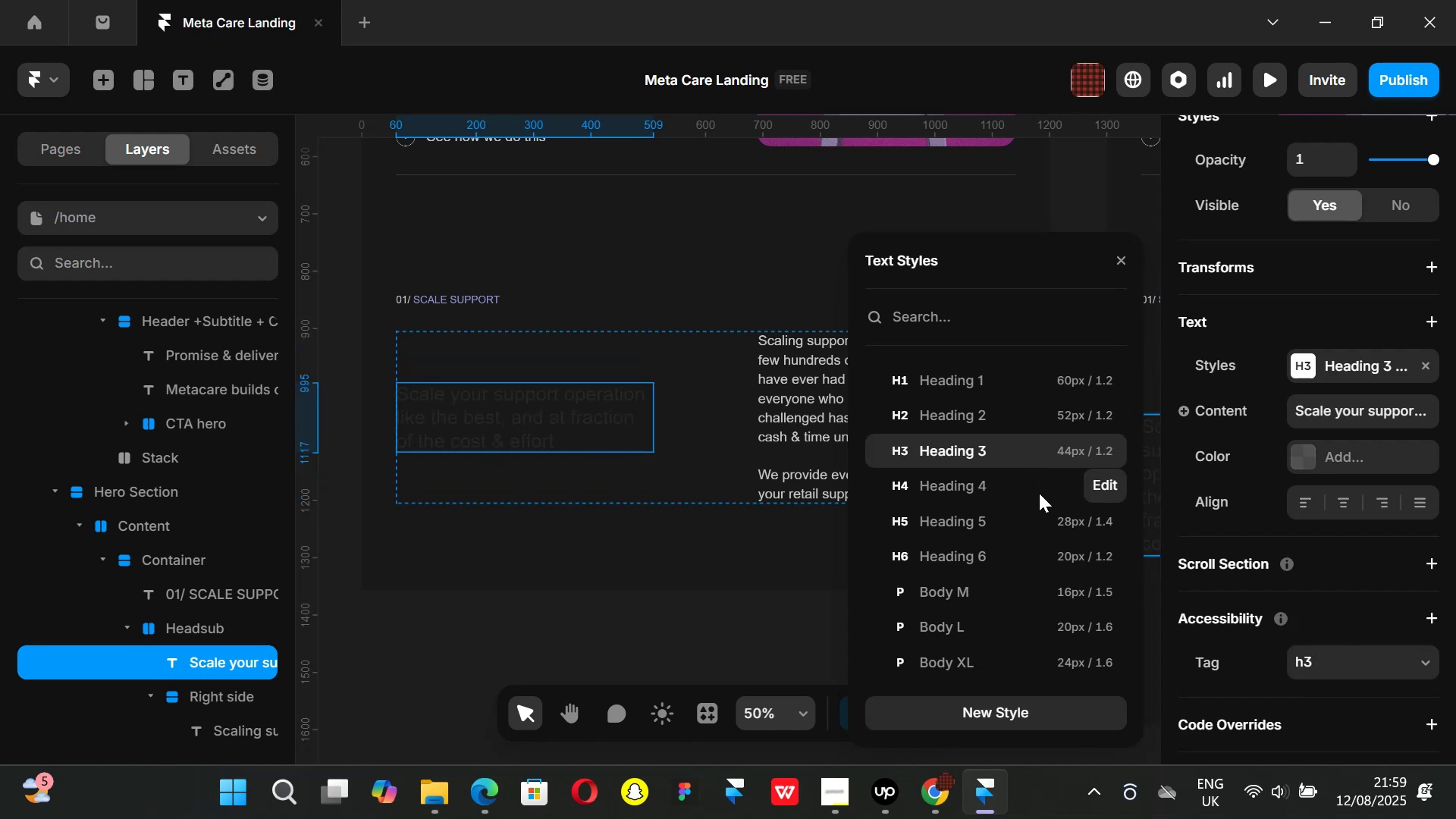 
wait(5.73)
 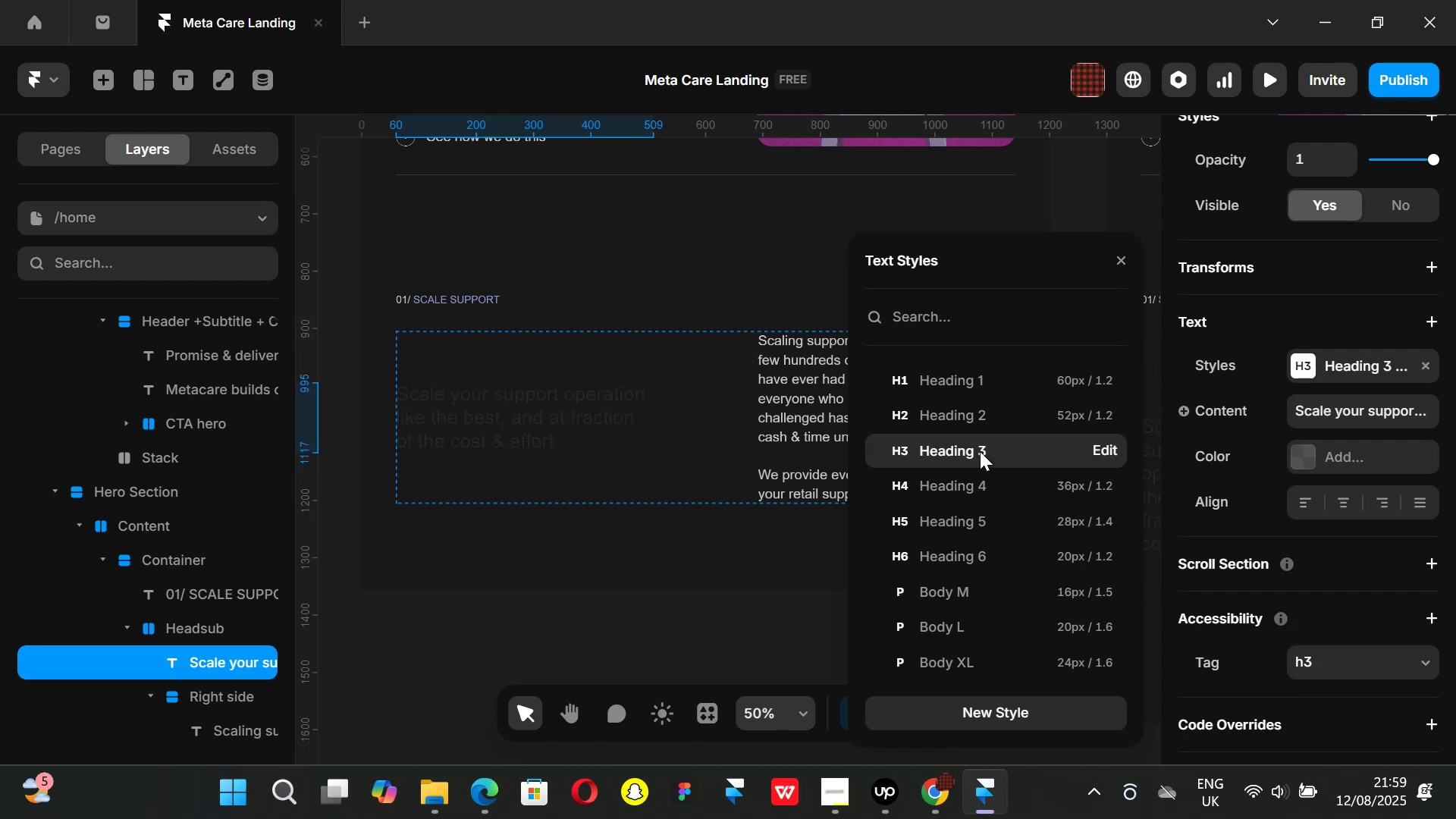 
key(Control+Z)
 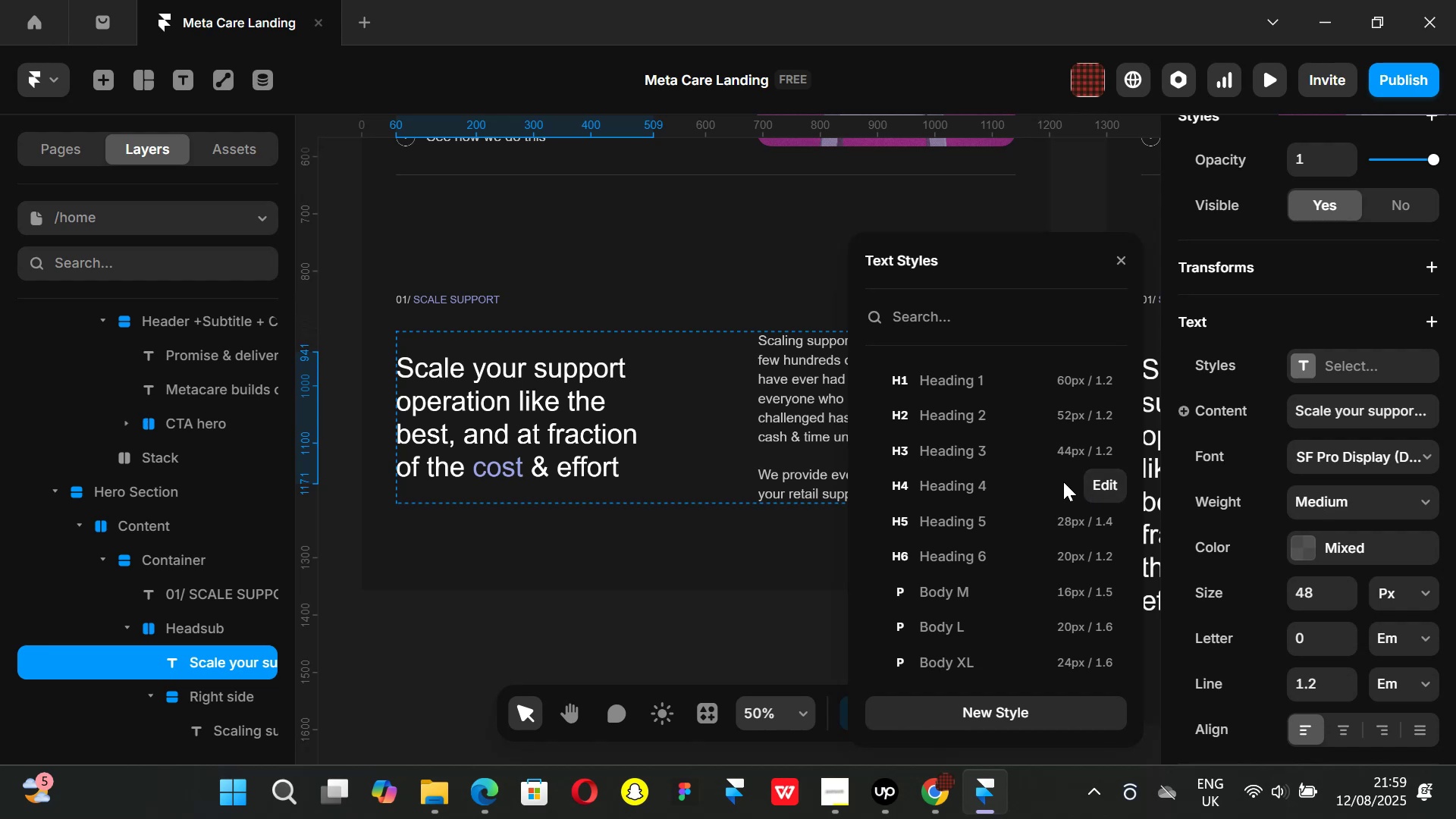 
left_click([1036, 453])
 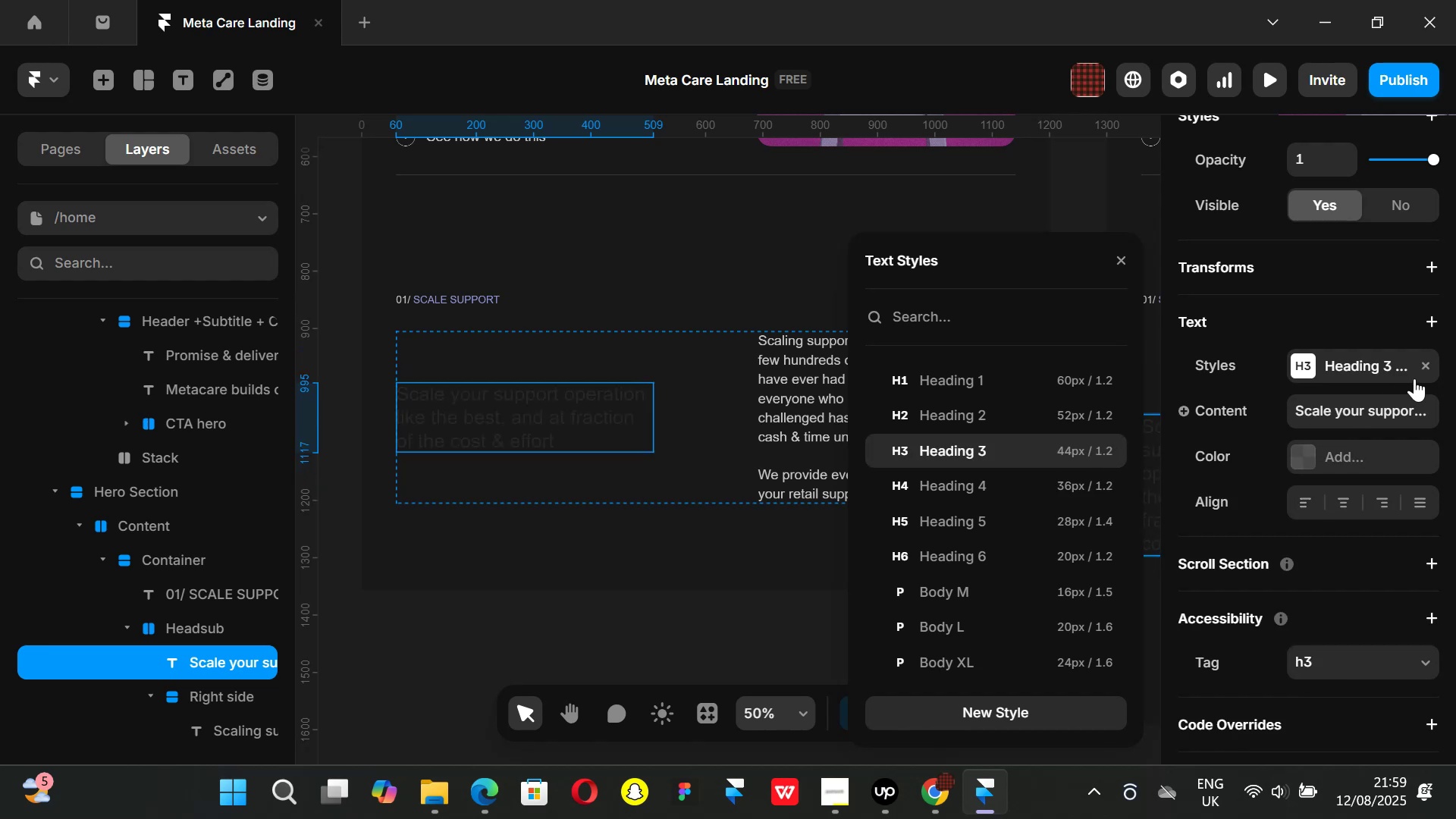 
left_click([1429, 361])
 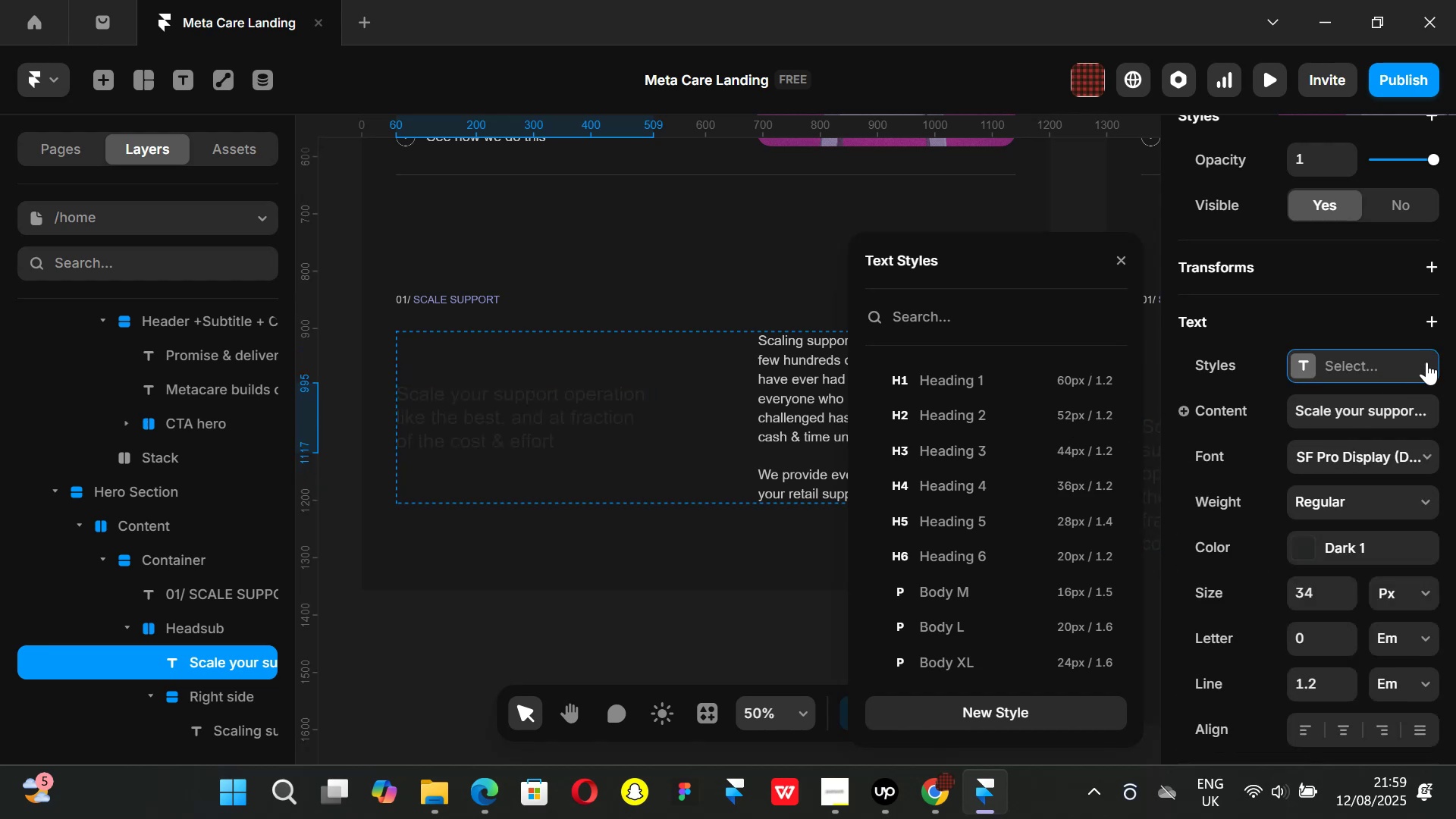 
key(Control+ControlLeft)
 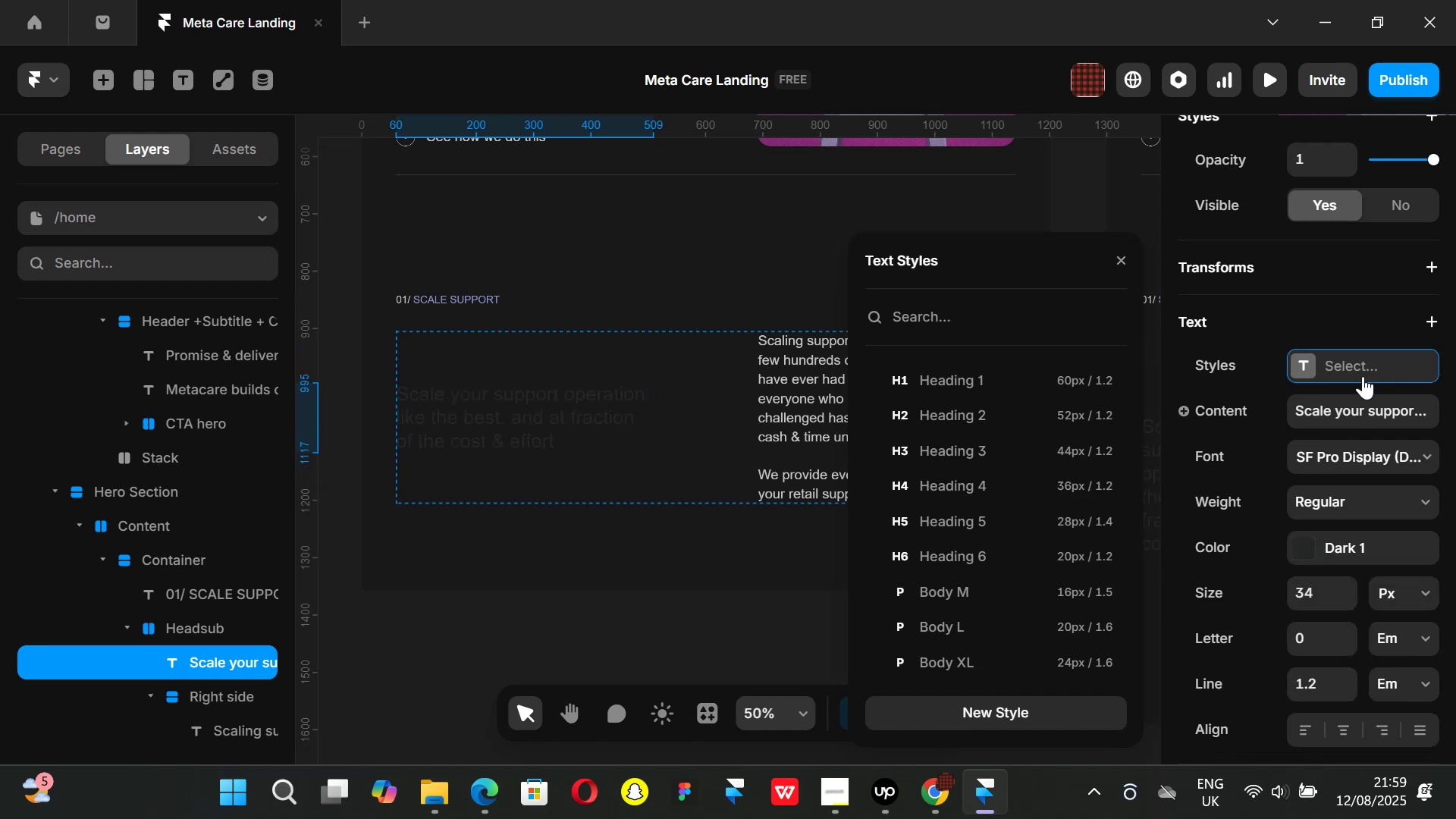 
key(Control+Z)
 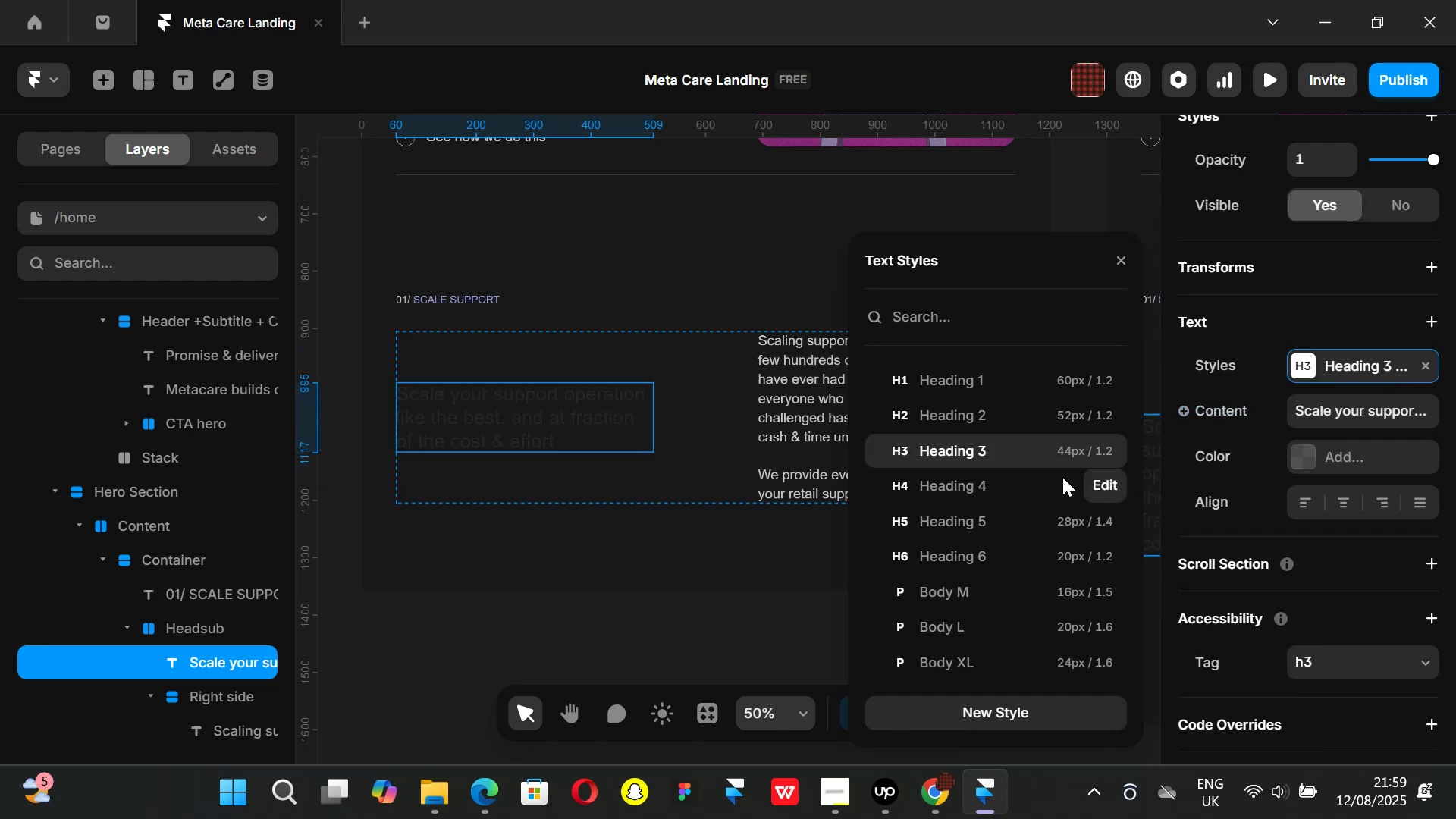 
key(Control+ControlLeft)
 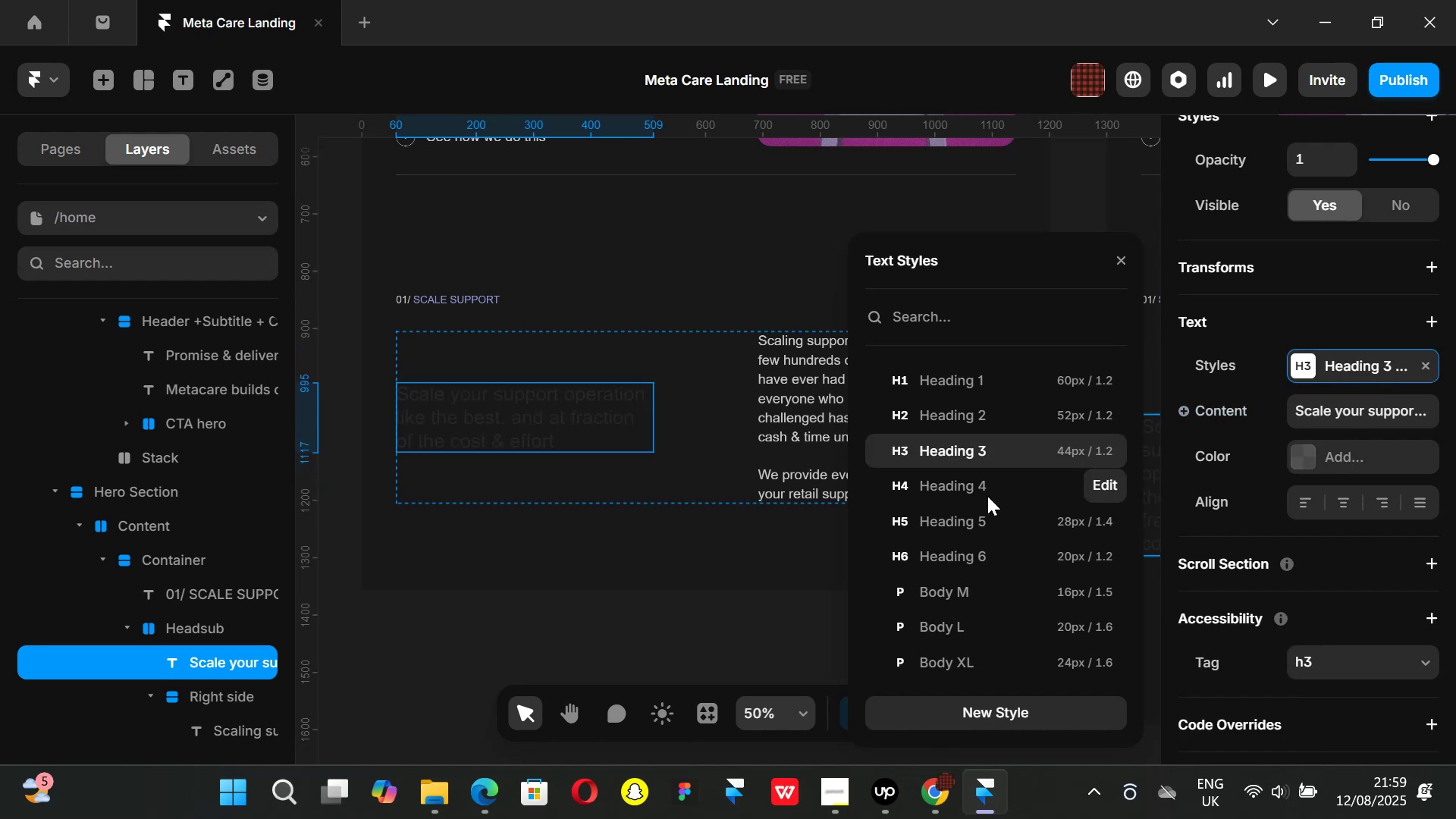 
key(Control+Z)
 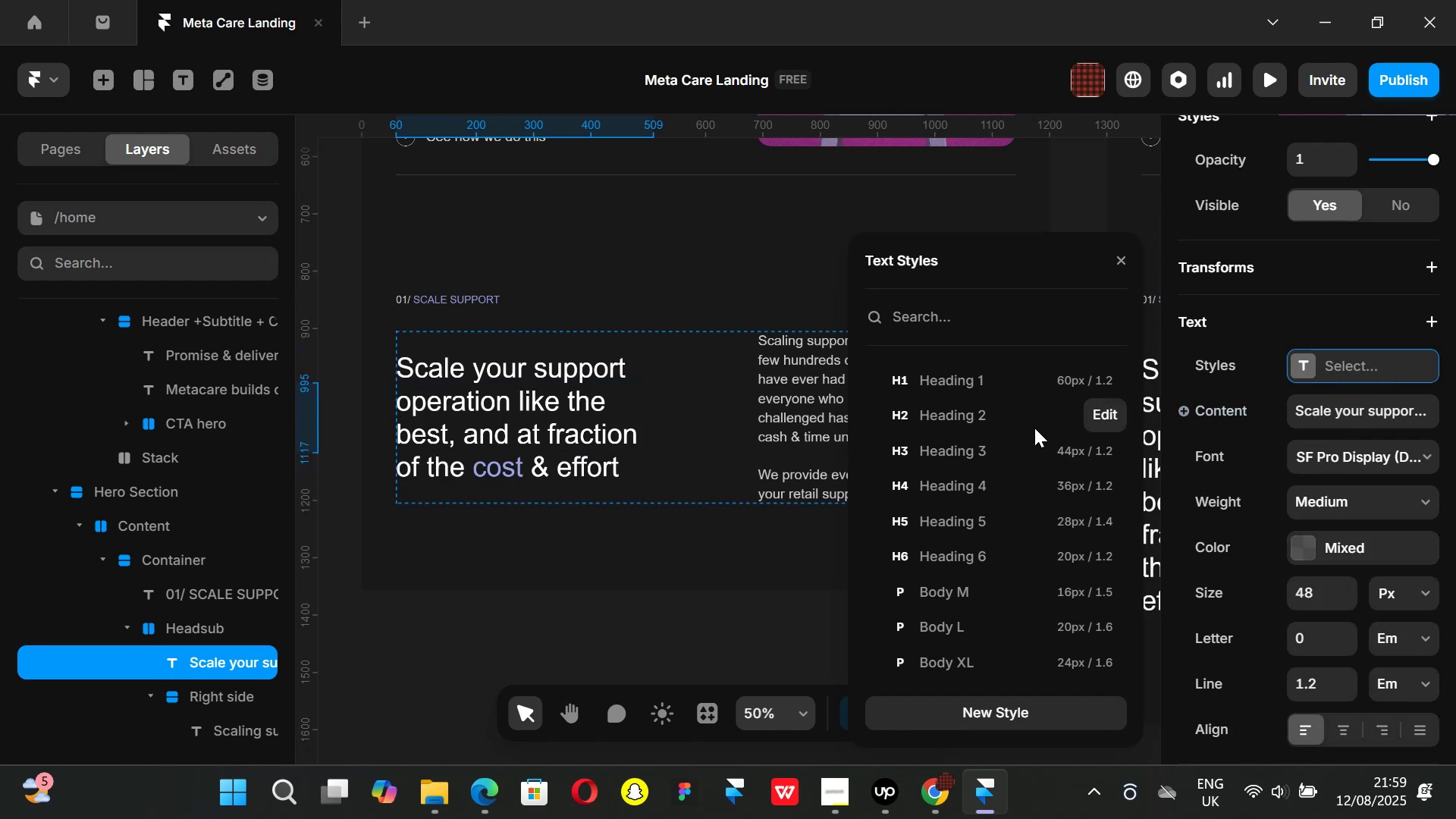 
left_click([1005, 413])
 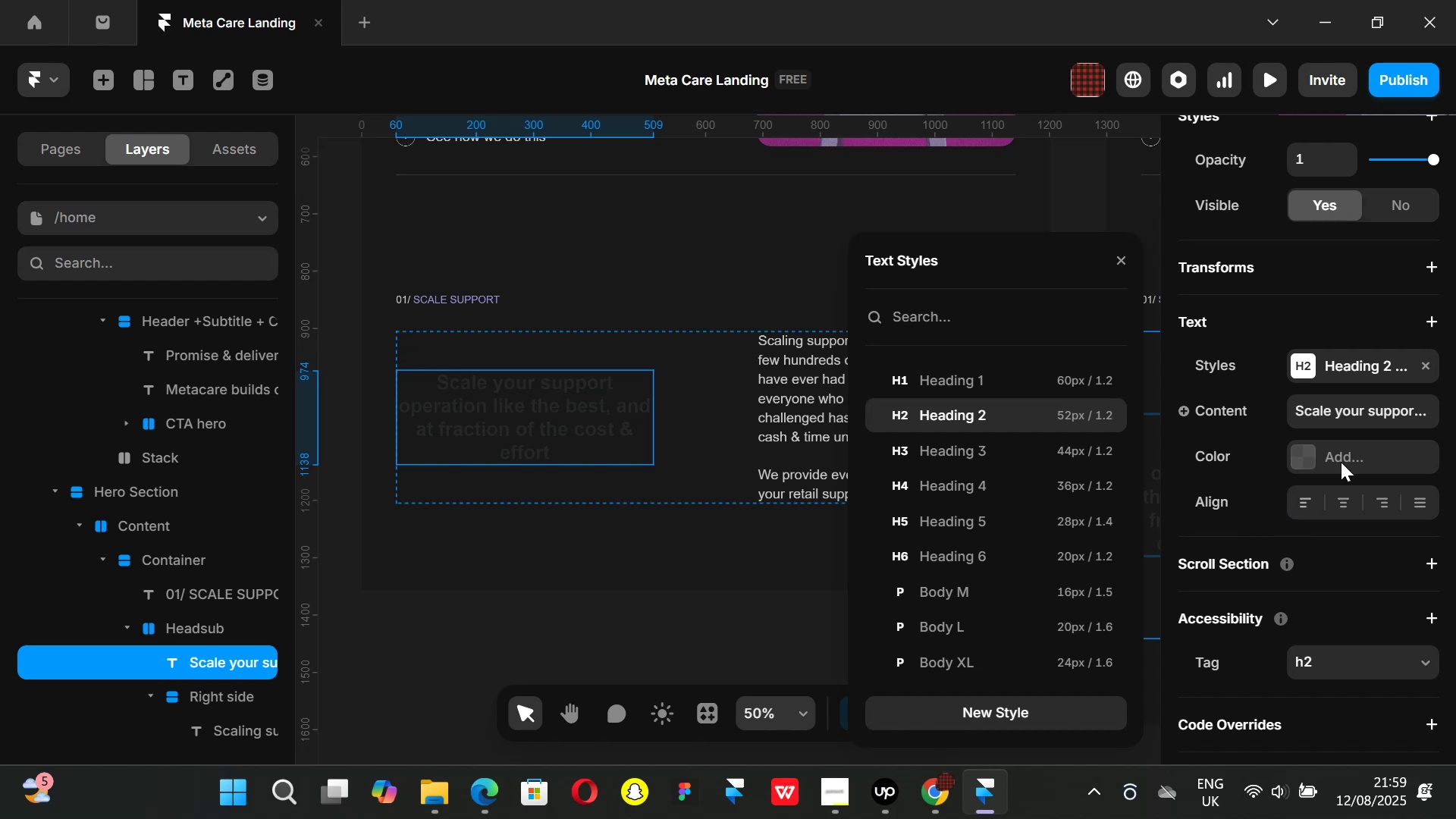 
left_click([1430, 365])
 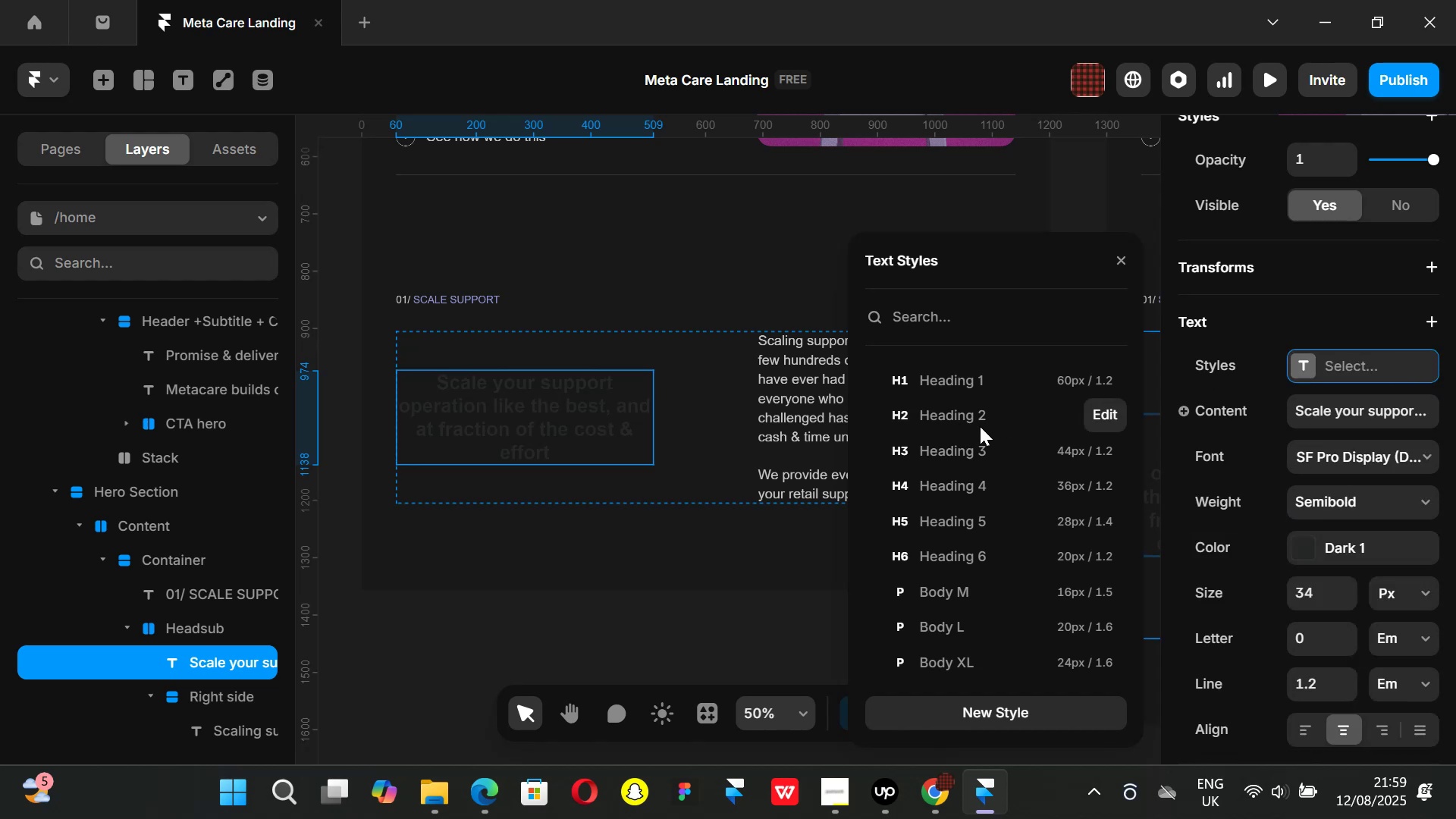 
key(Control+Z)
 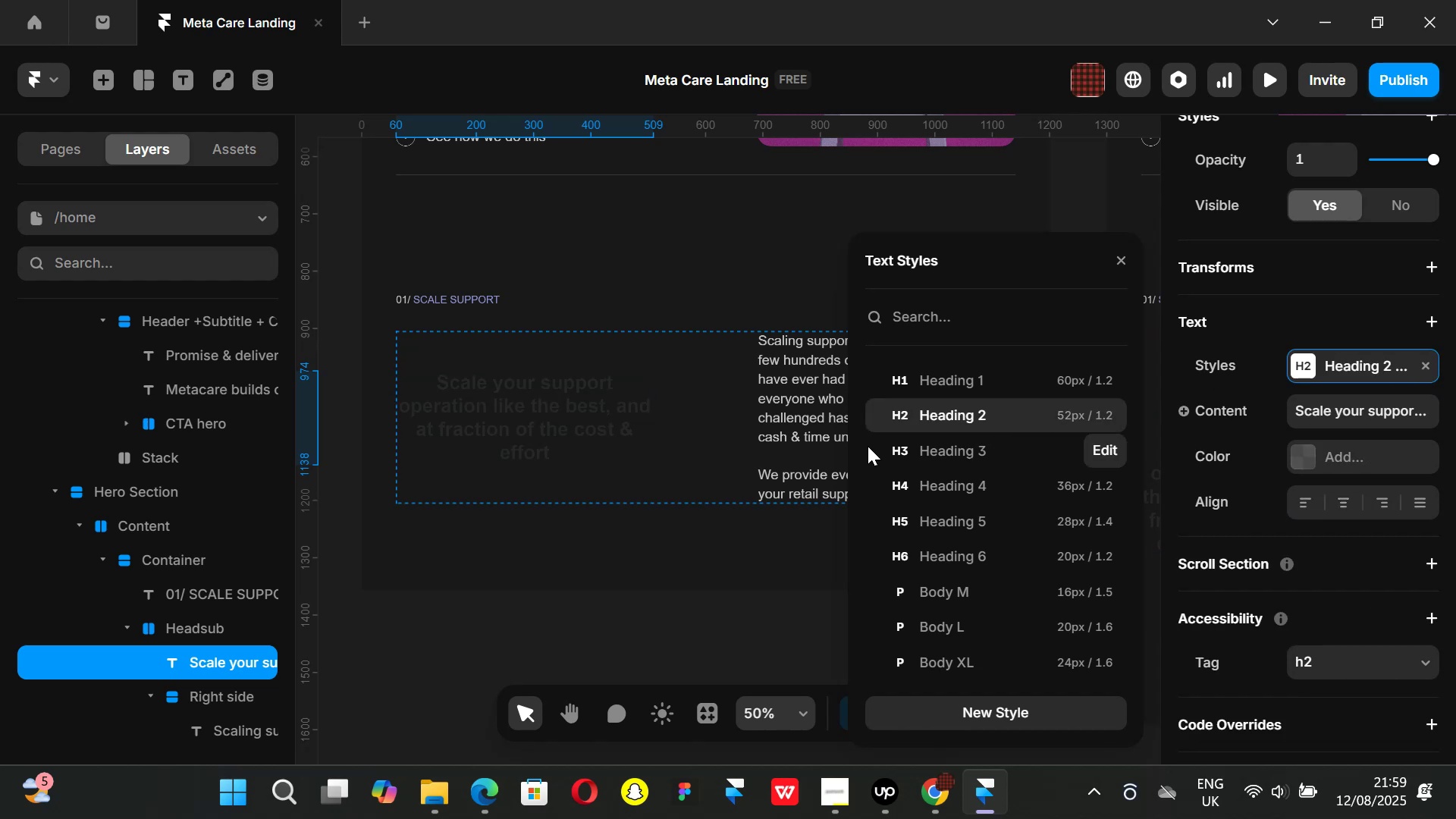 
key(Control+ControlLeft)
 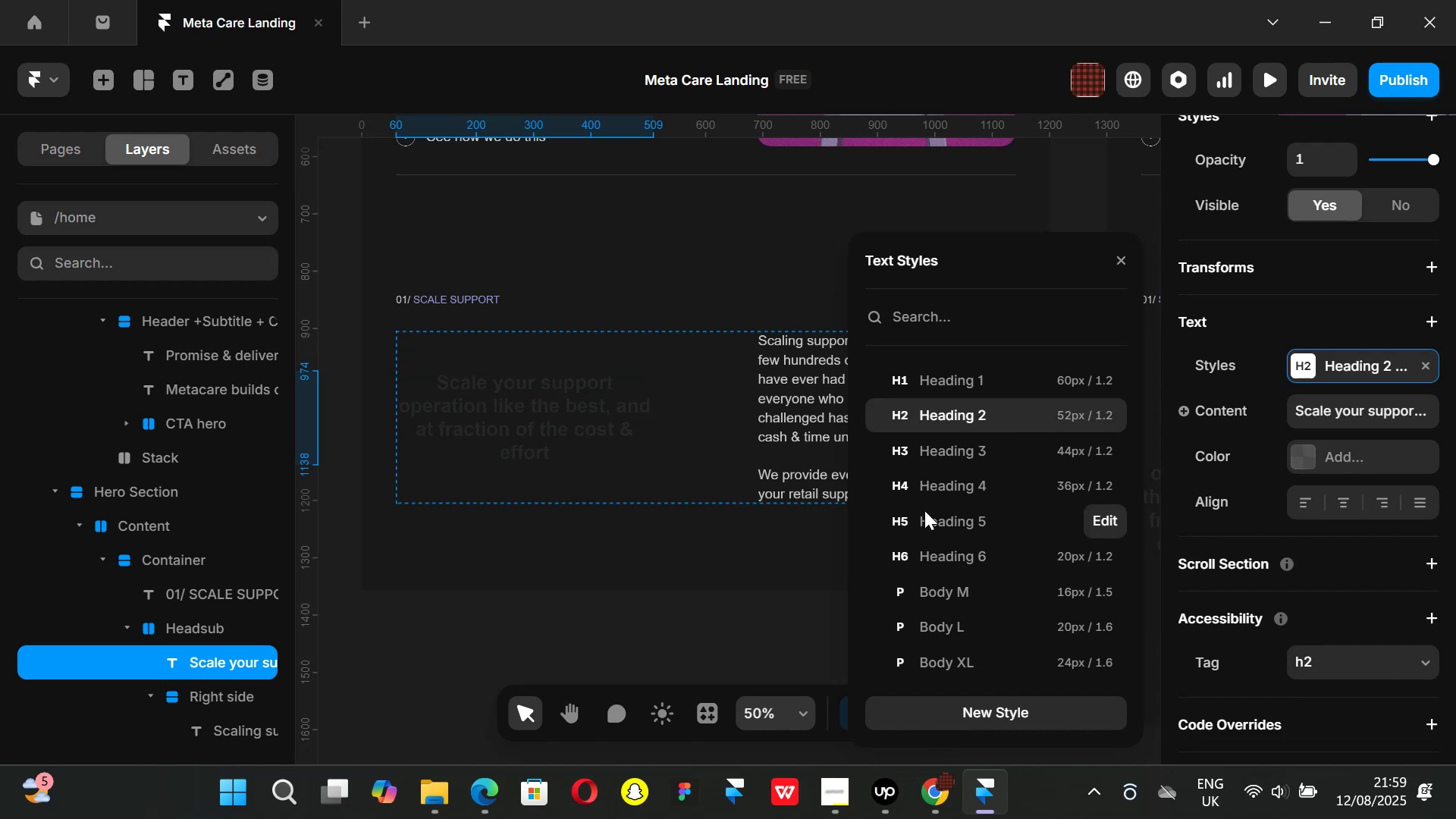 
key(Control+Z)
 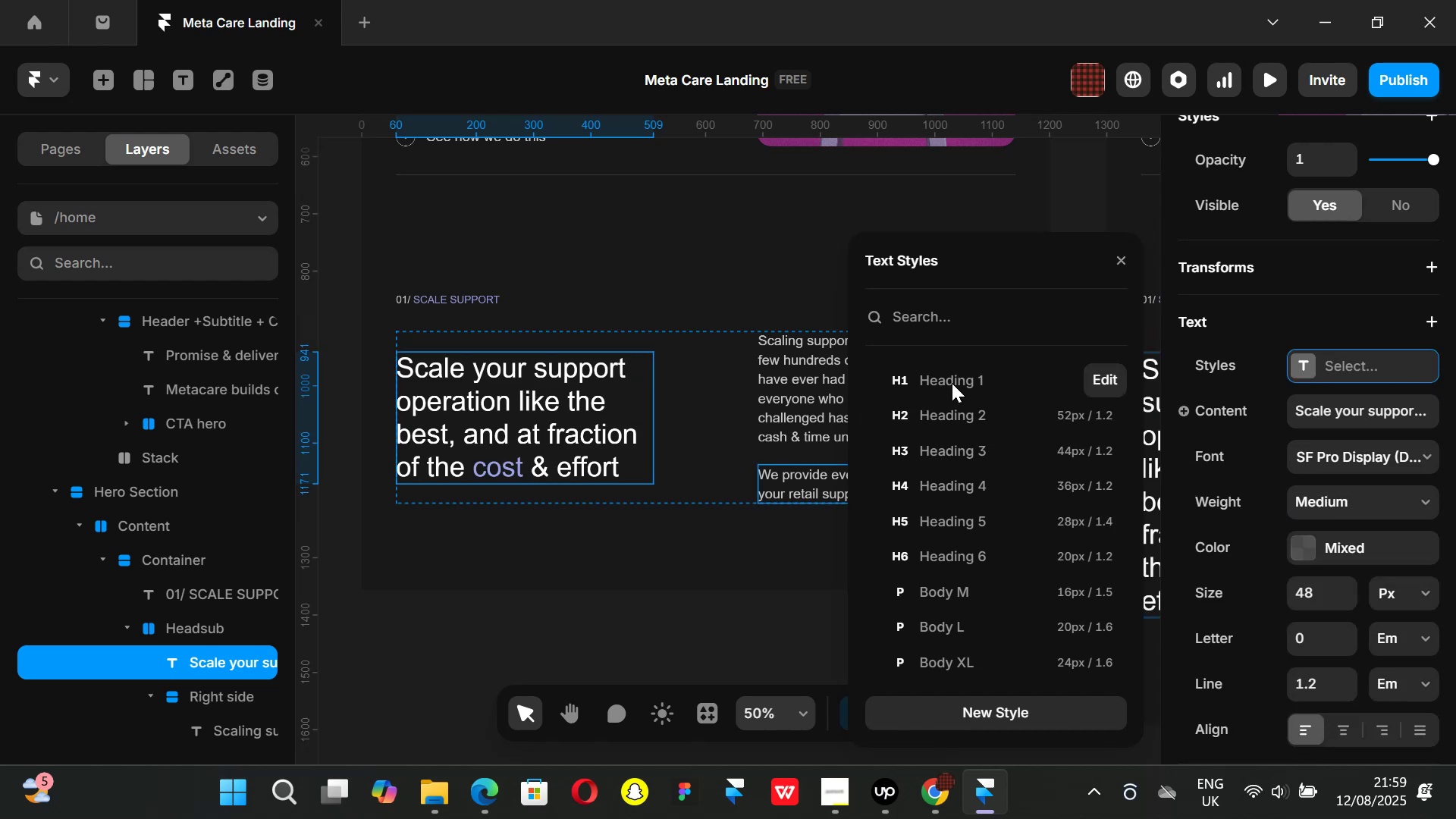 
left_click([952, 382])
 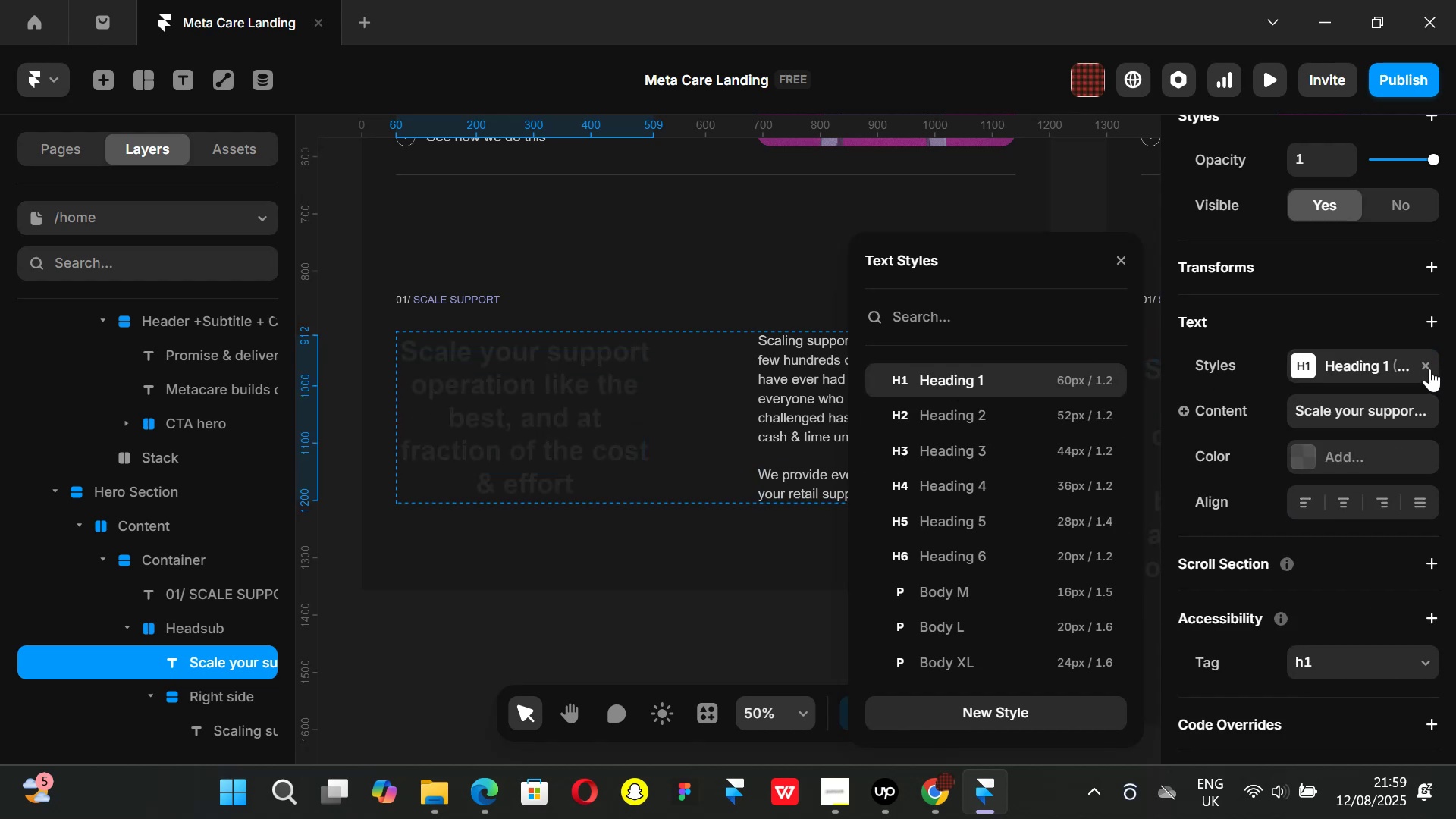 
left_click([1426, 361])
 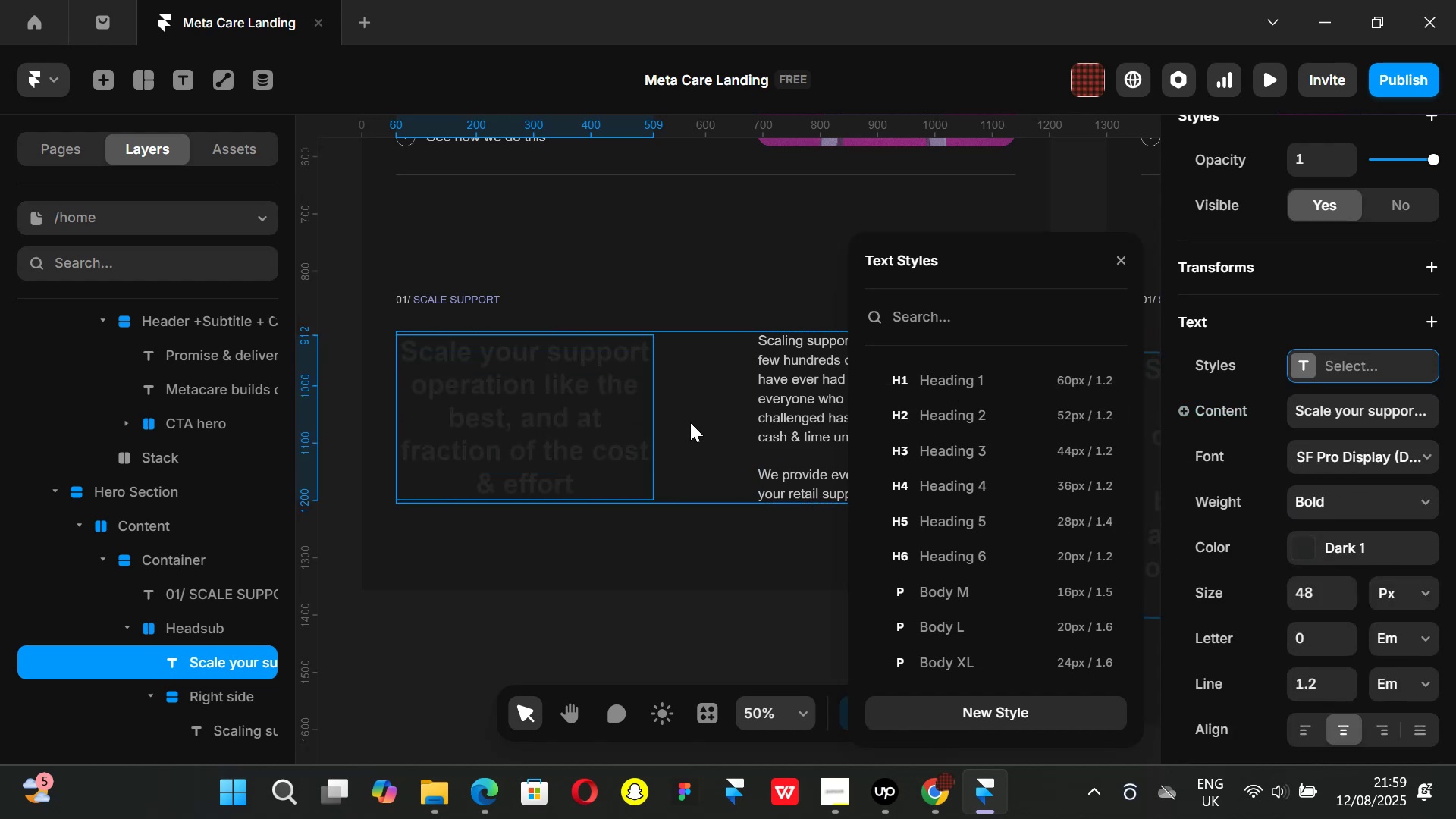 
key(Control+Z)
 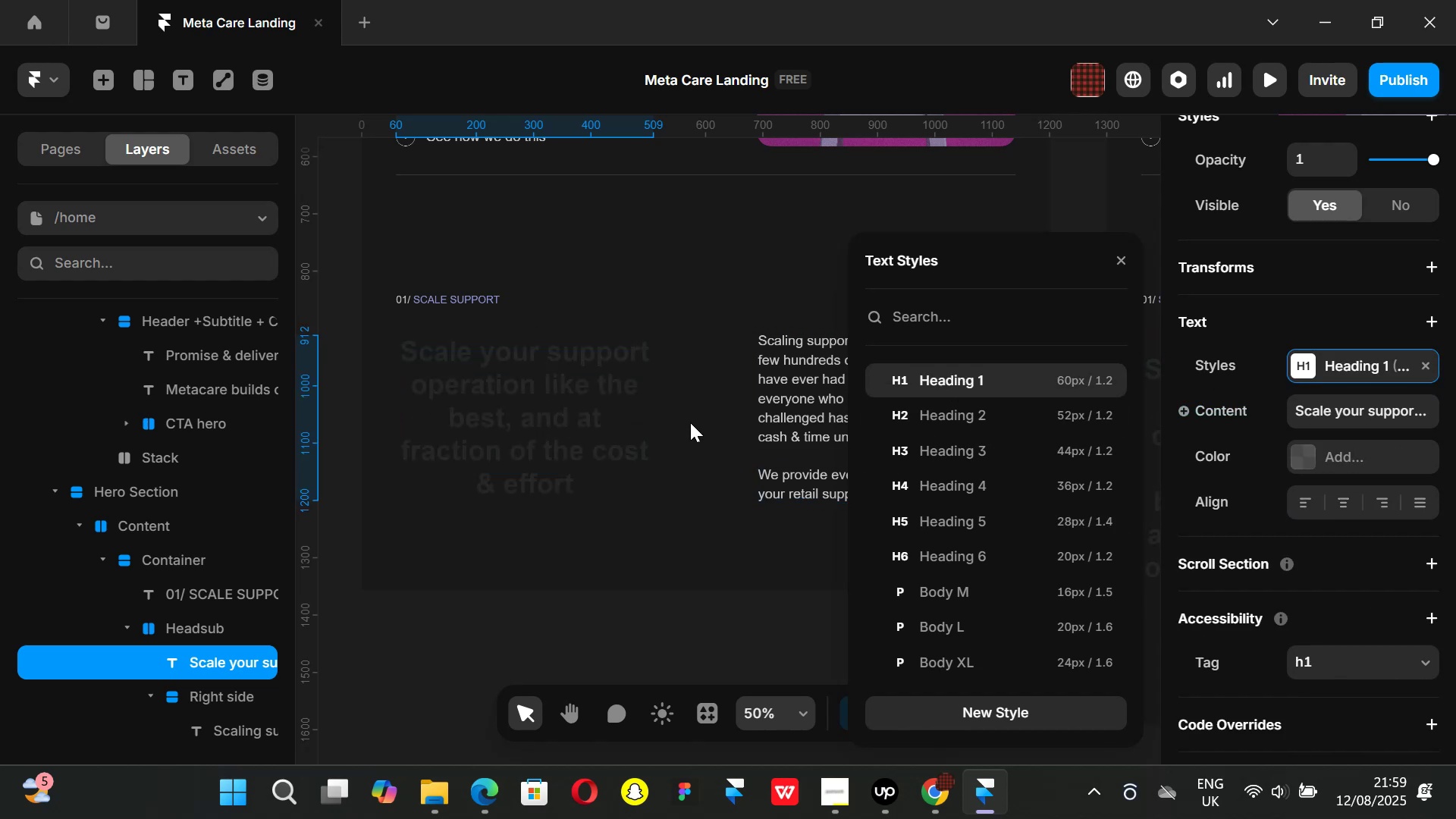 
key(Control+ControlLeft)
 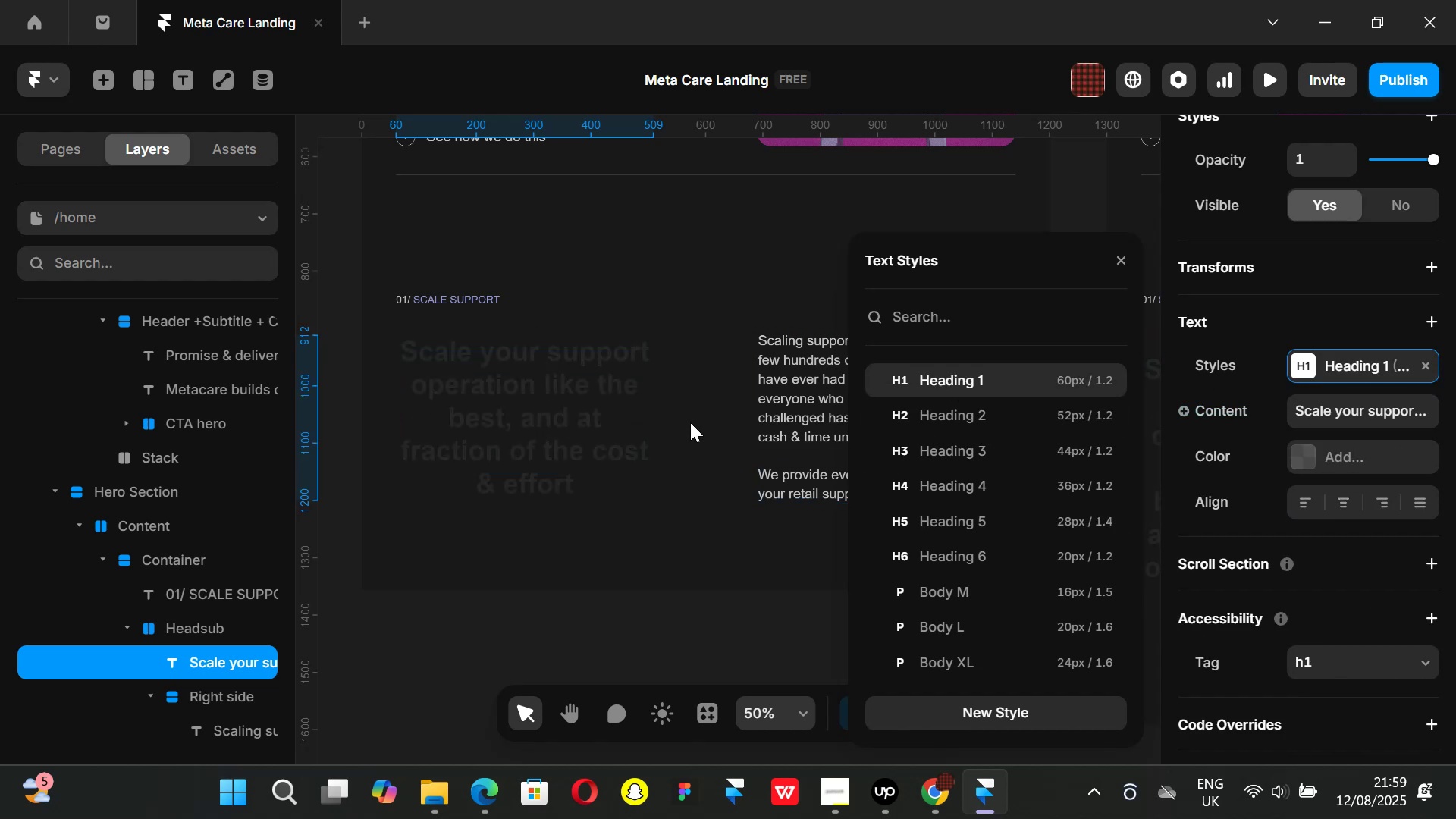 
key(Control+Z)
 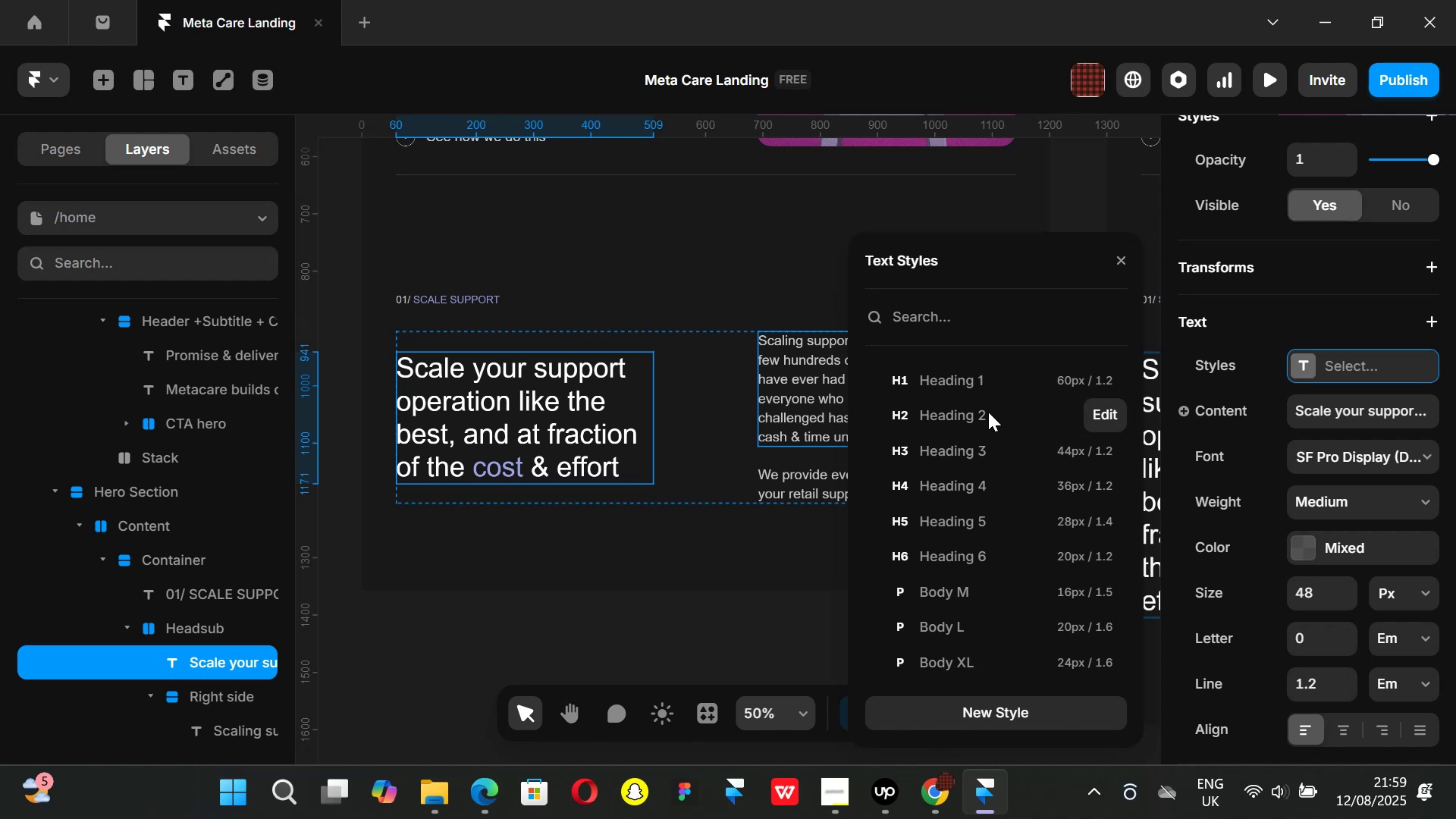 
left_click([974, 416])
 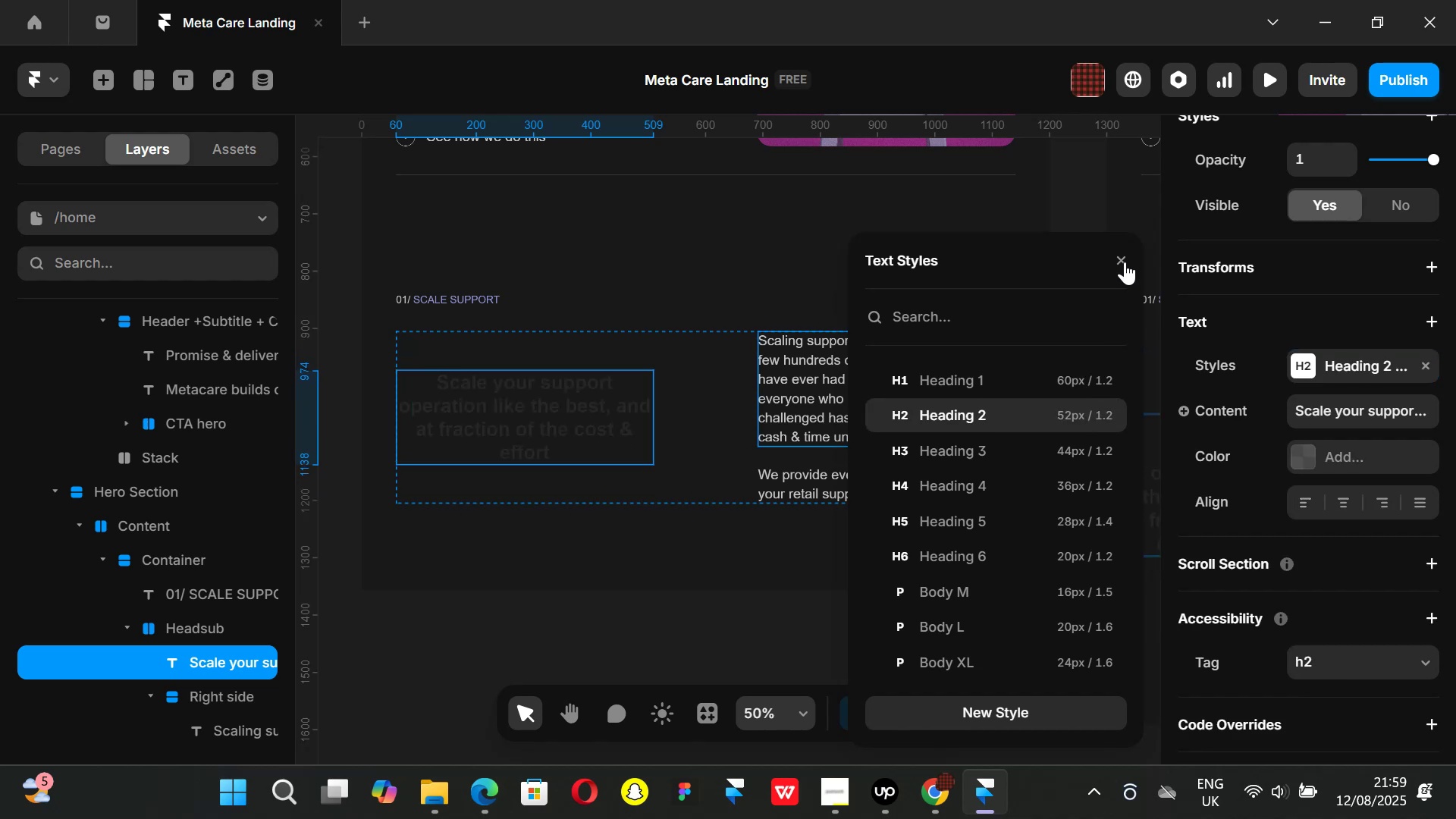 
left_click([1125, 262])
 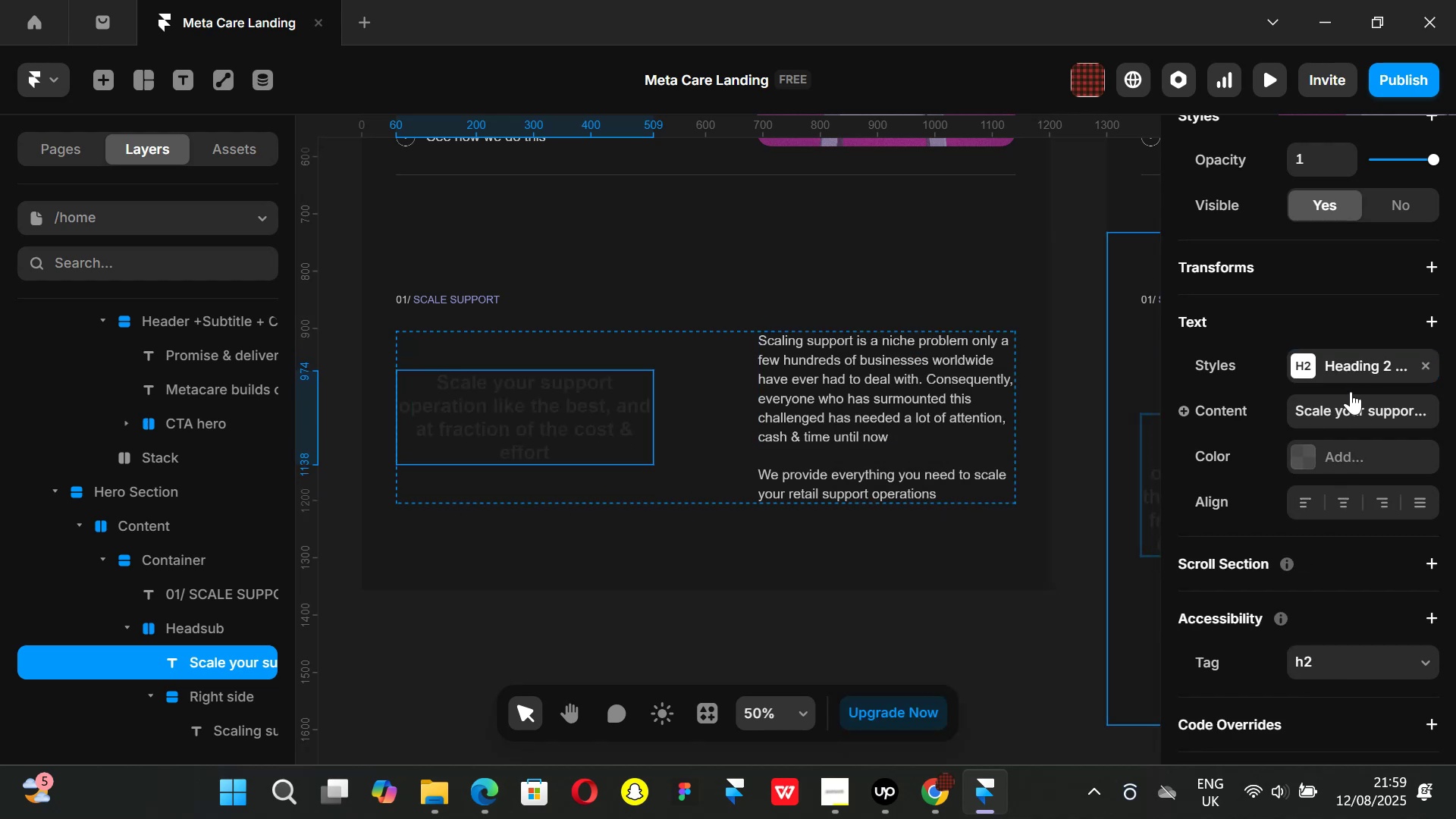 
scroll: coordinate [1286, 590], scroll_direction: down, amount: 2.0
 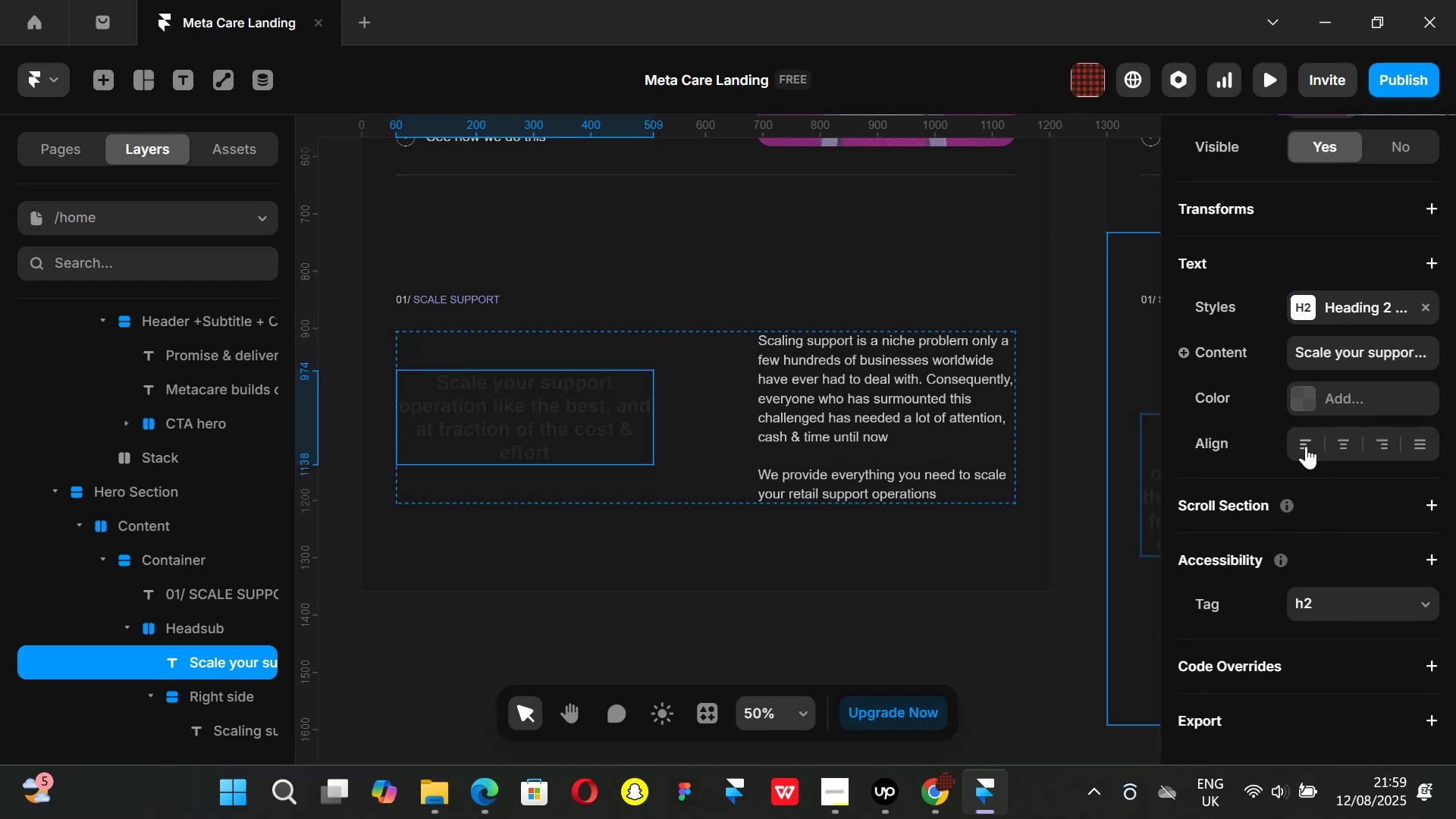 
left_click([1306, 441])
 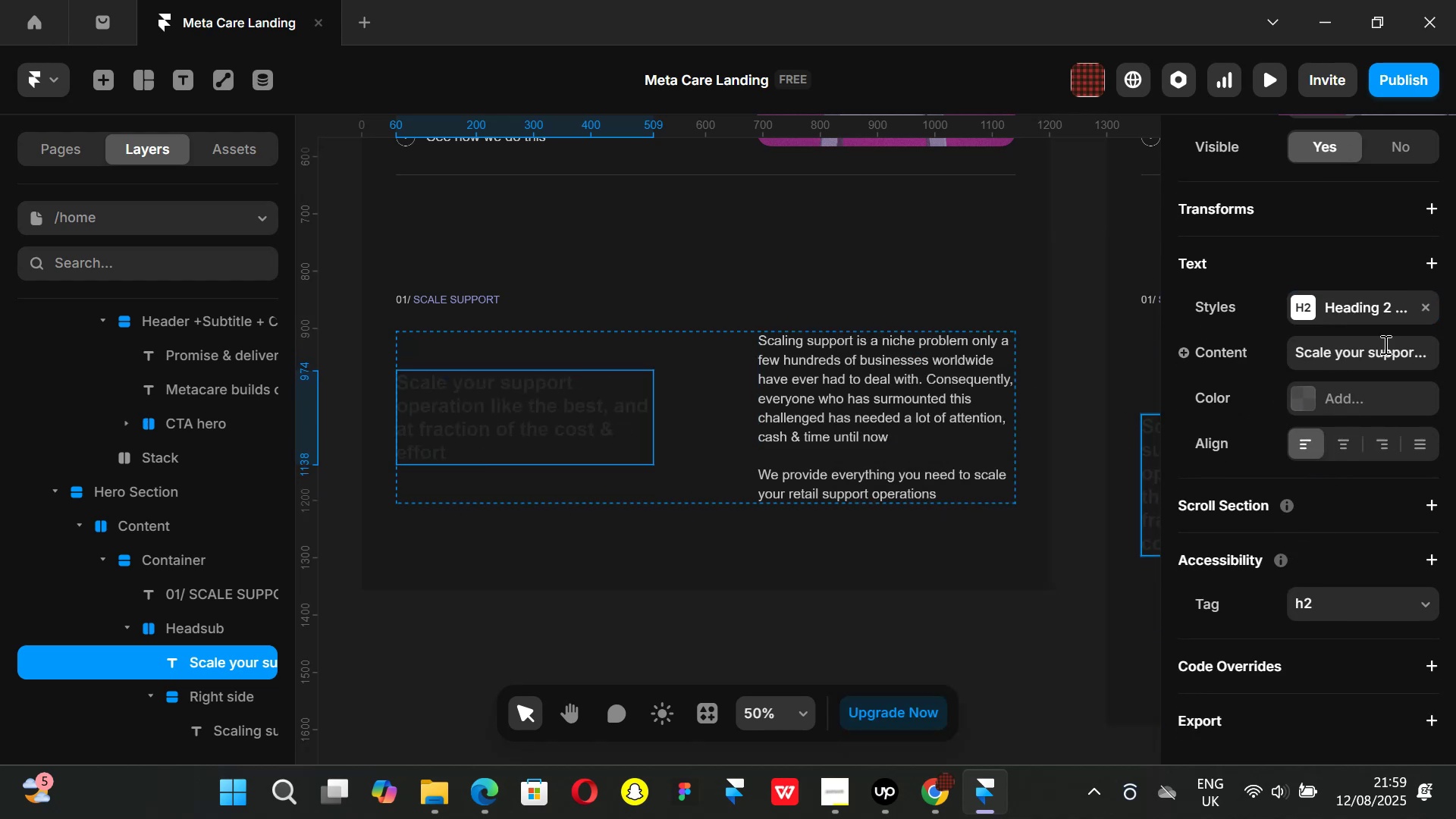 
left_click([1426, 305])
 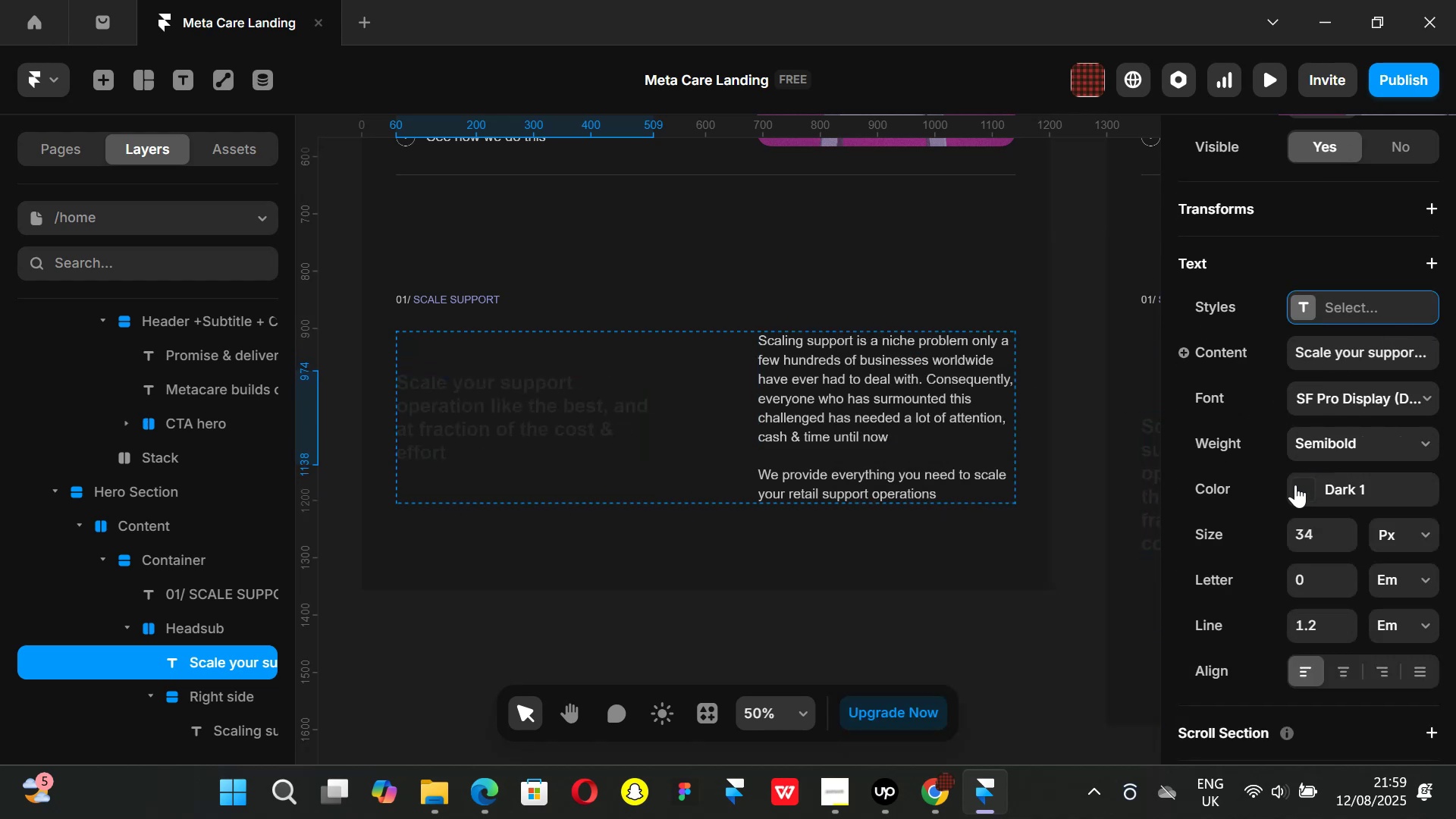 
left_click([1298, 485])
 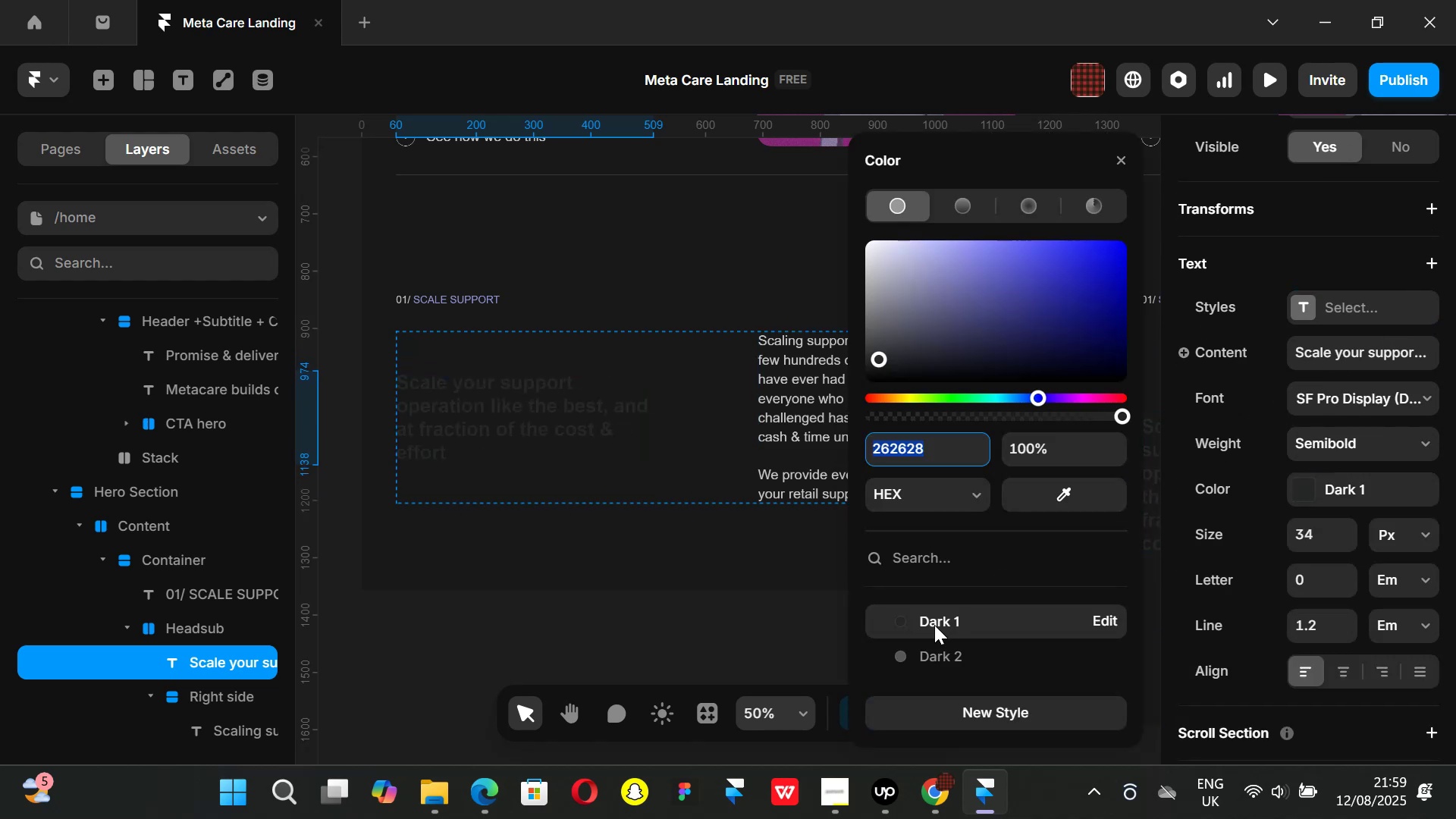 
scroll: coordinate [937, 626], scroll_direction: down, amount: 1.0
 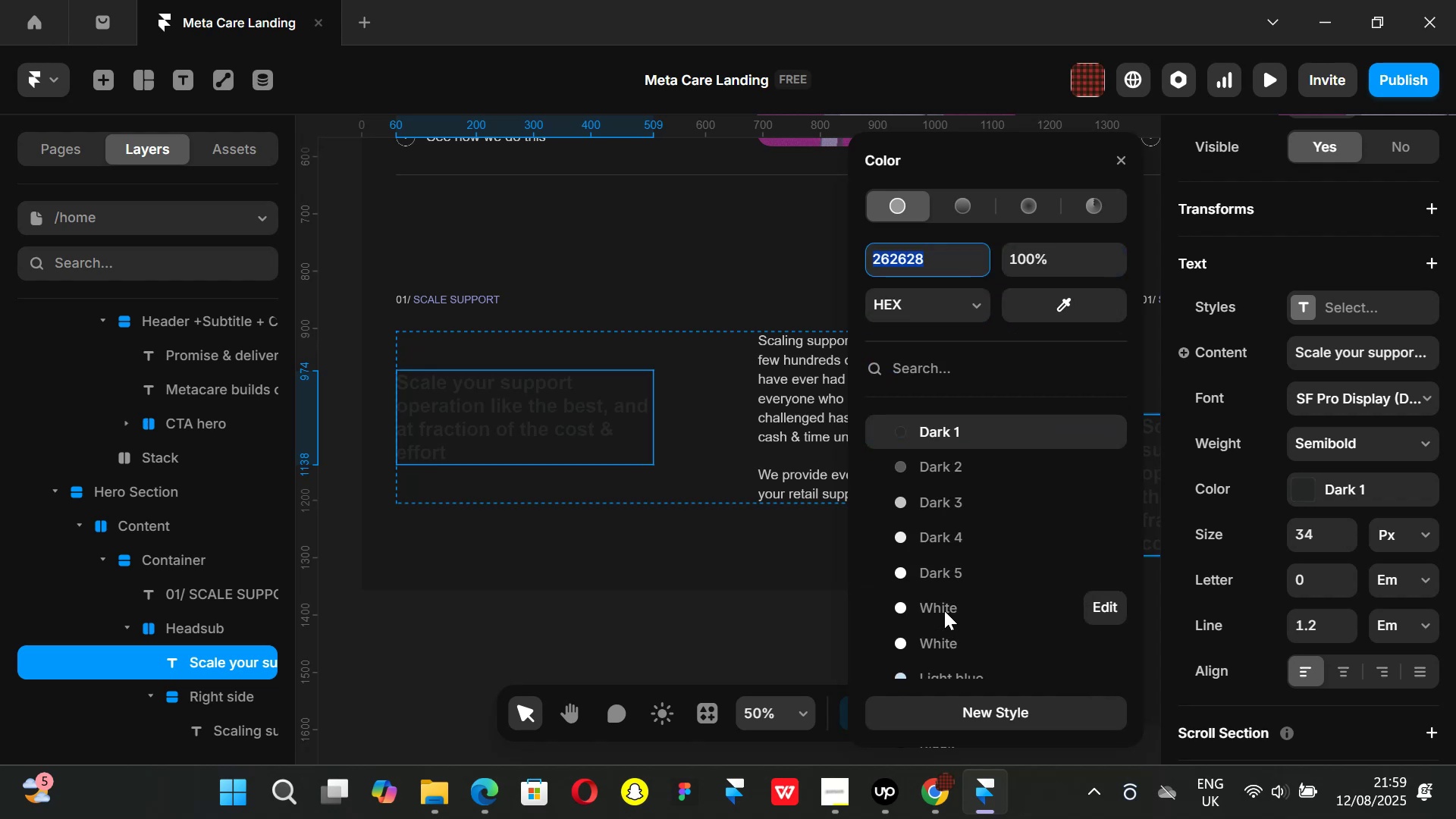 
left_click([944, 606])
 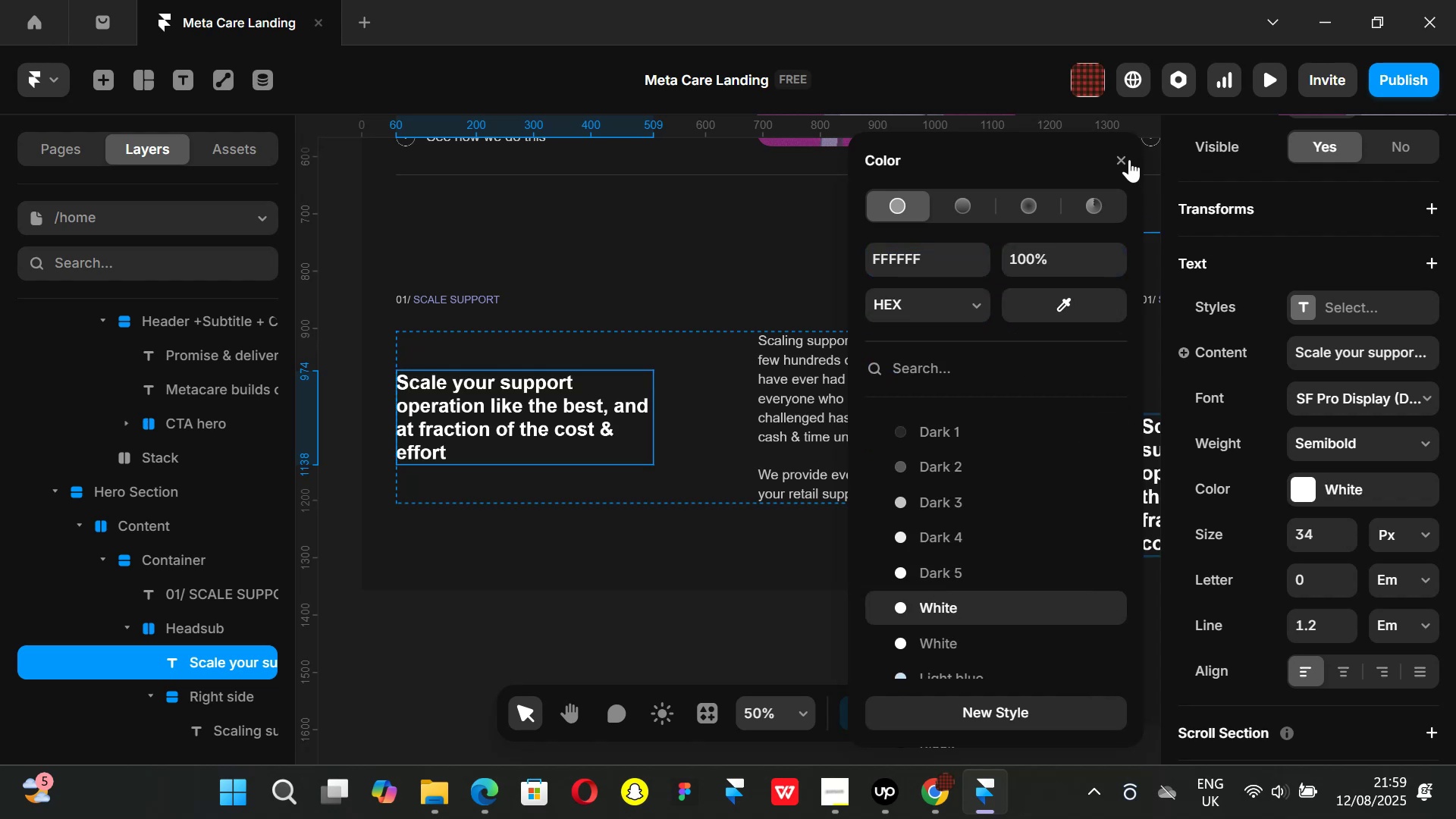 
left_click([1122, 157])
 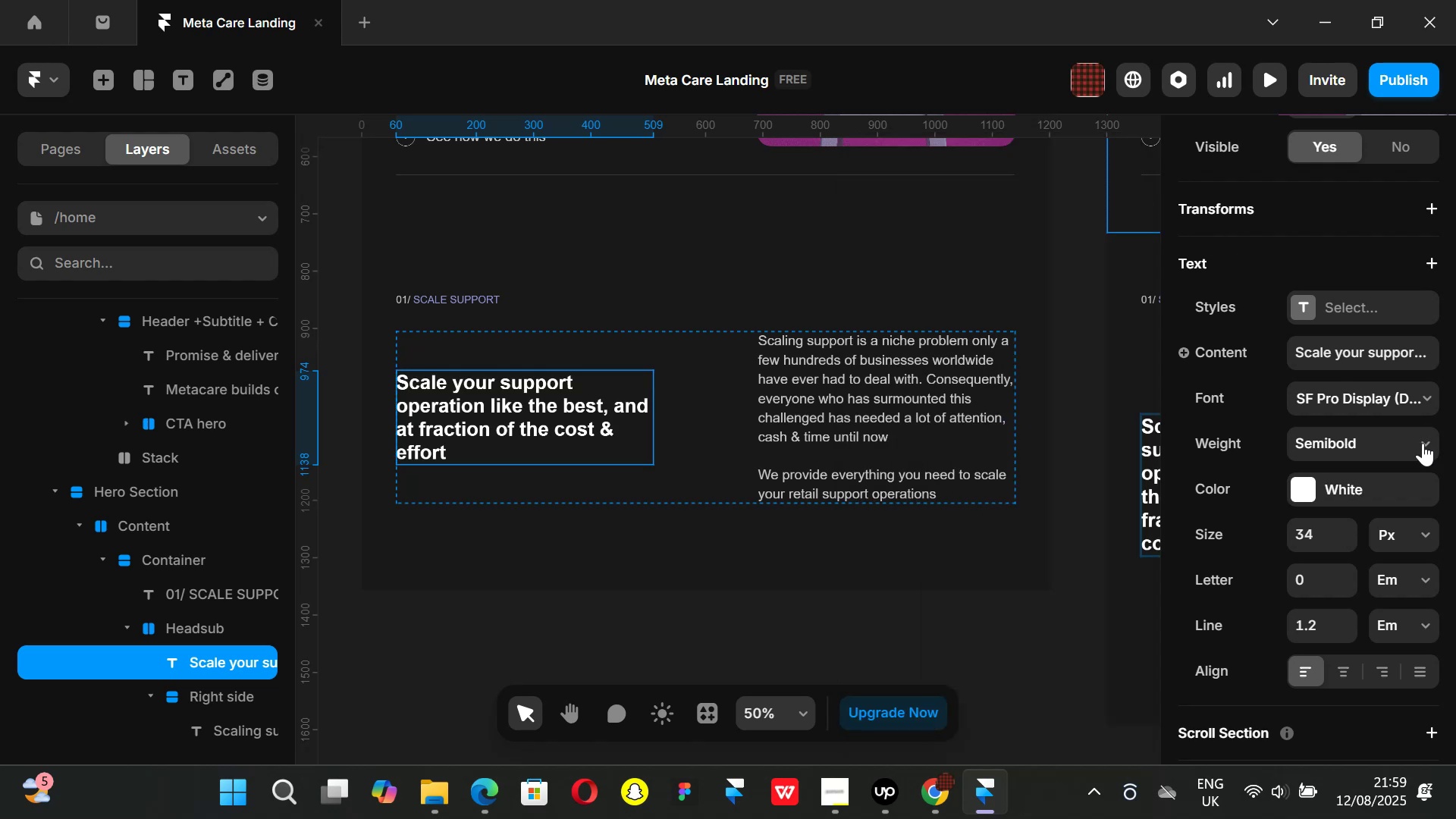 
left_click([1423, 443])
 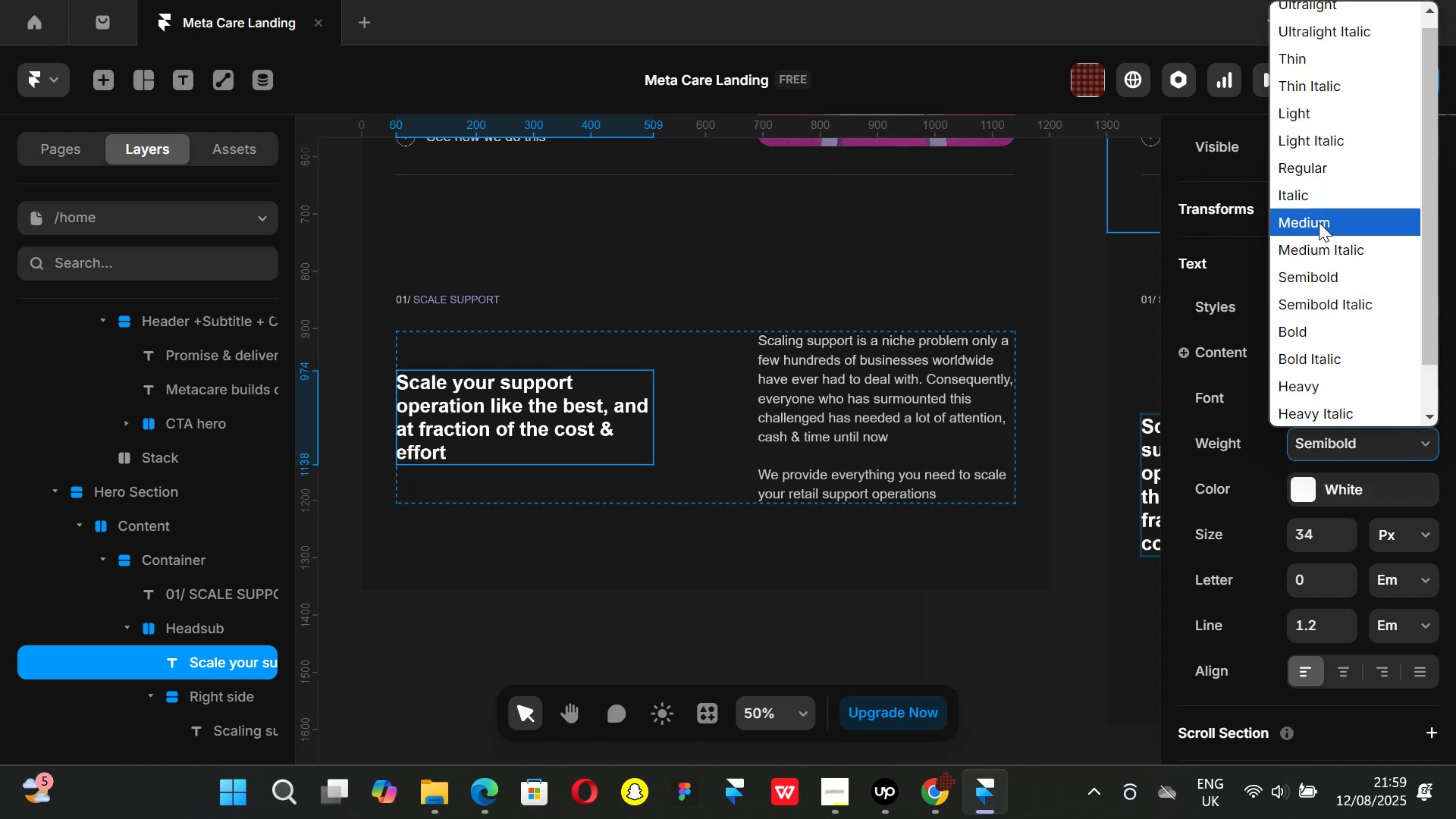 
left_click([1319, 222])
 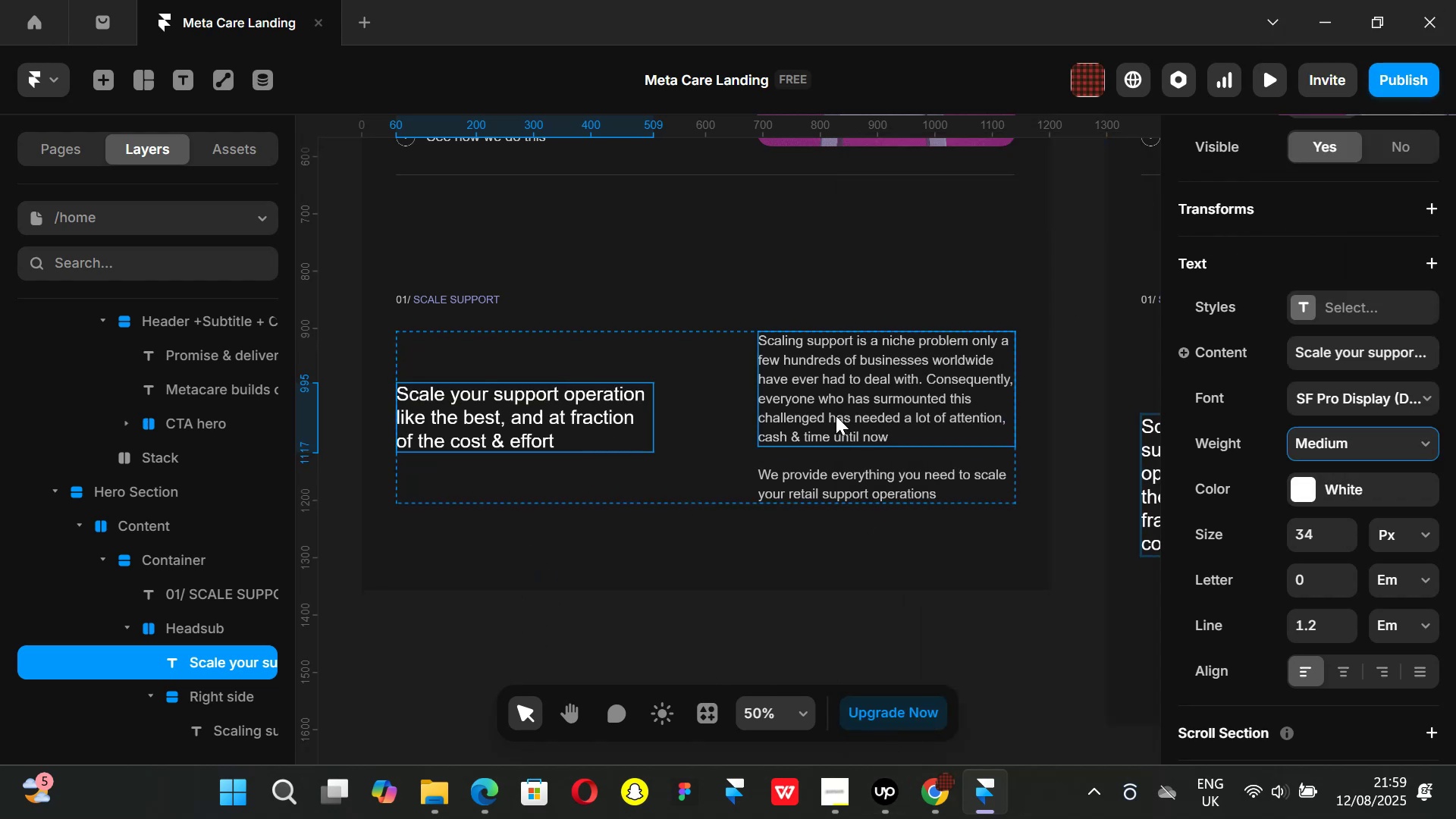 
left_click([835, 407])
 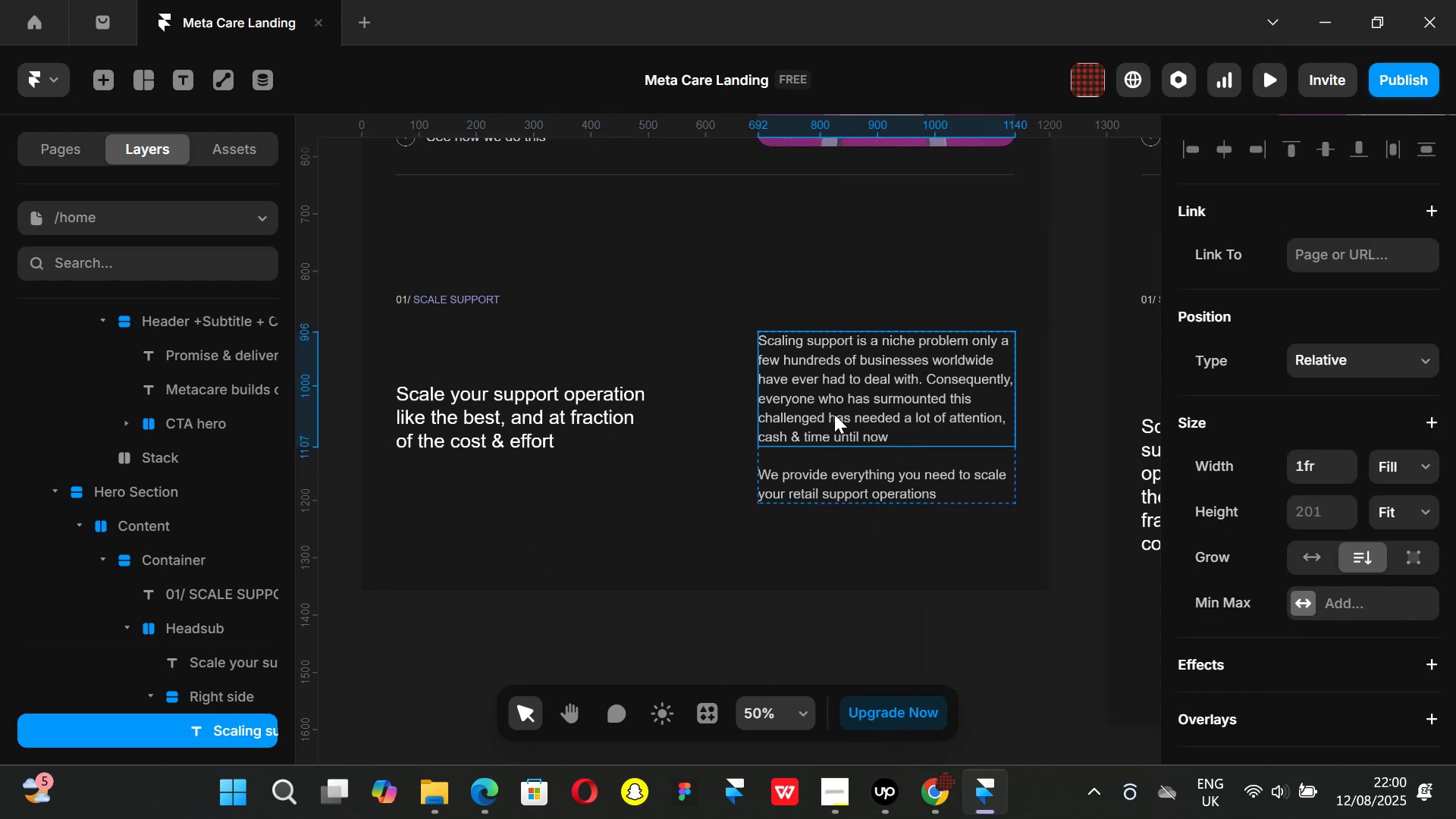 
hold_key(key=ShiftLeft, duration=0.62)
left_click([846, 488])
 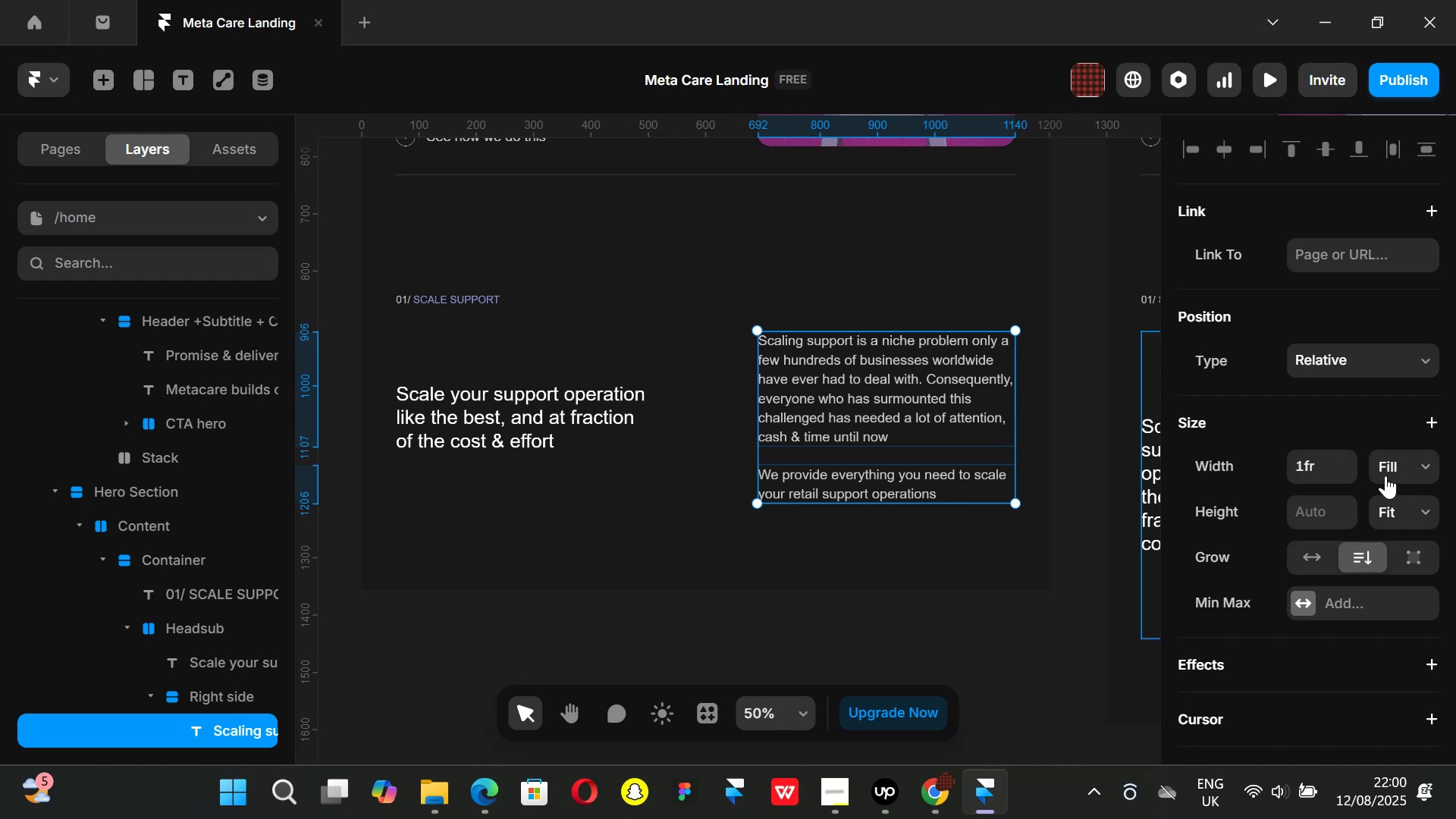 
scroll: coordinate [1379, 498], scroll_direction: down, amount: 3.0
 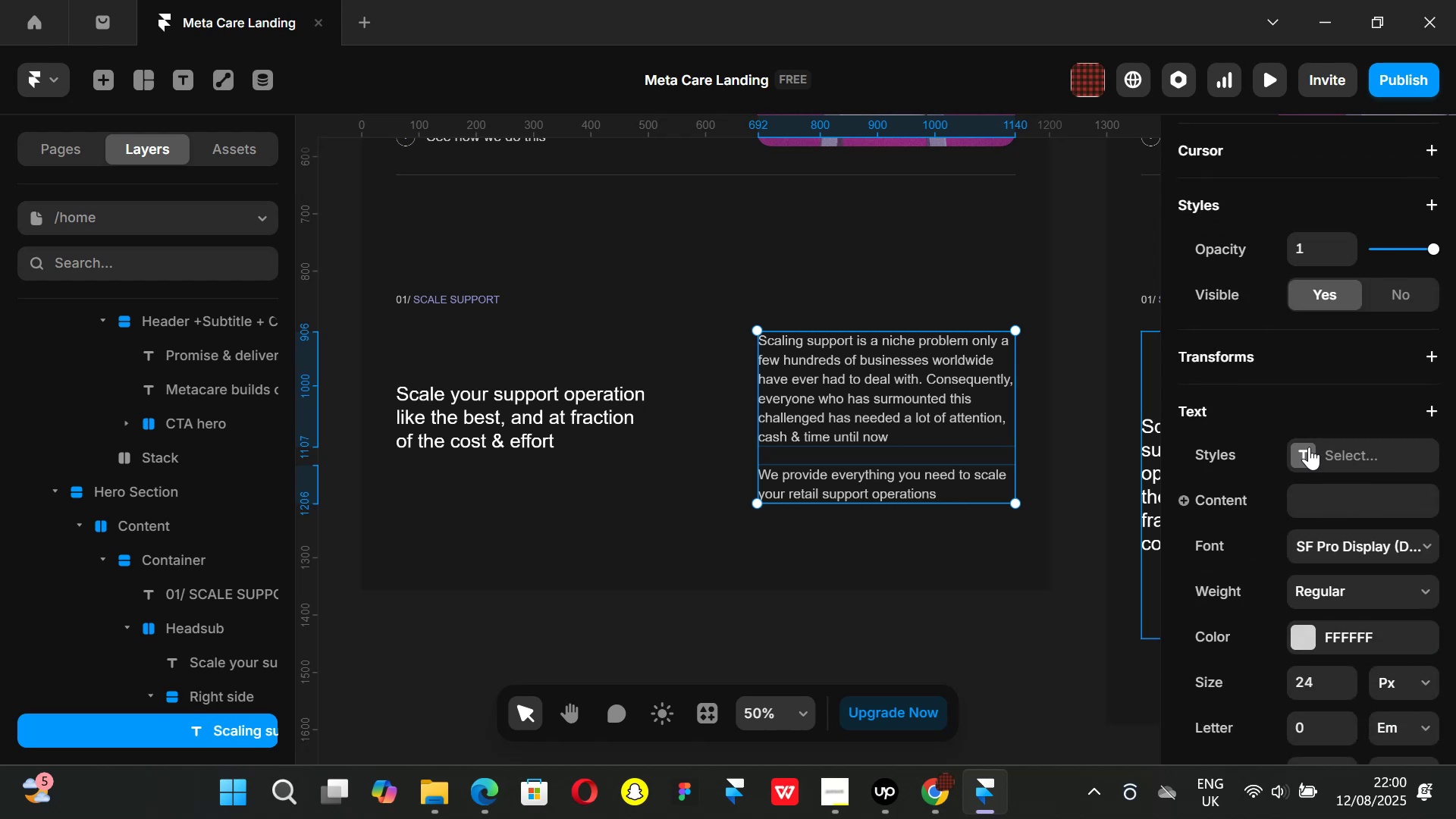 
left_click([1307, 447])
 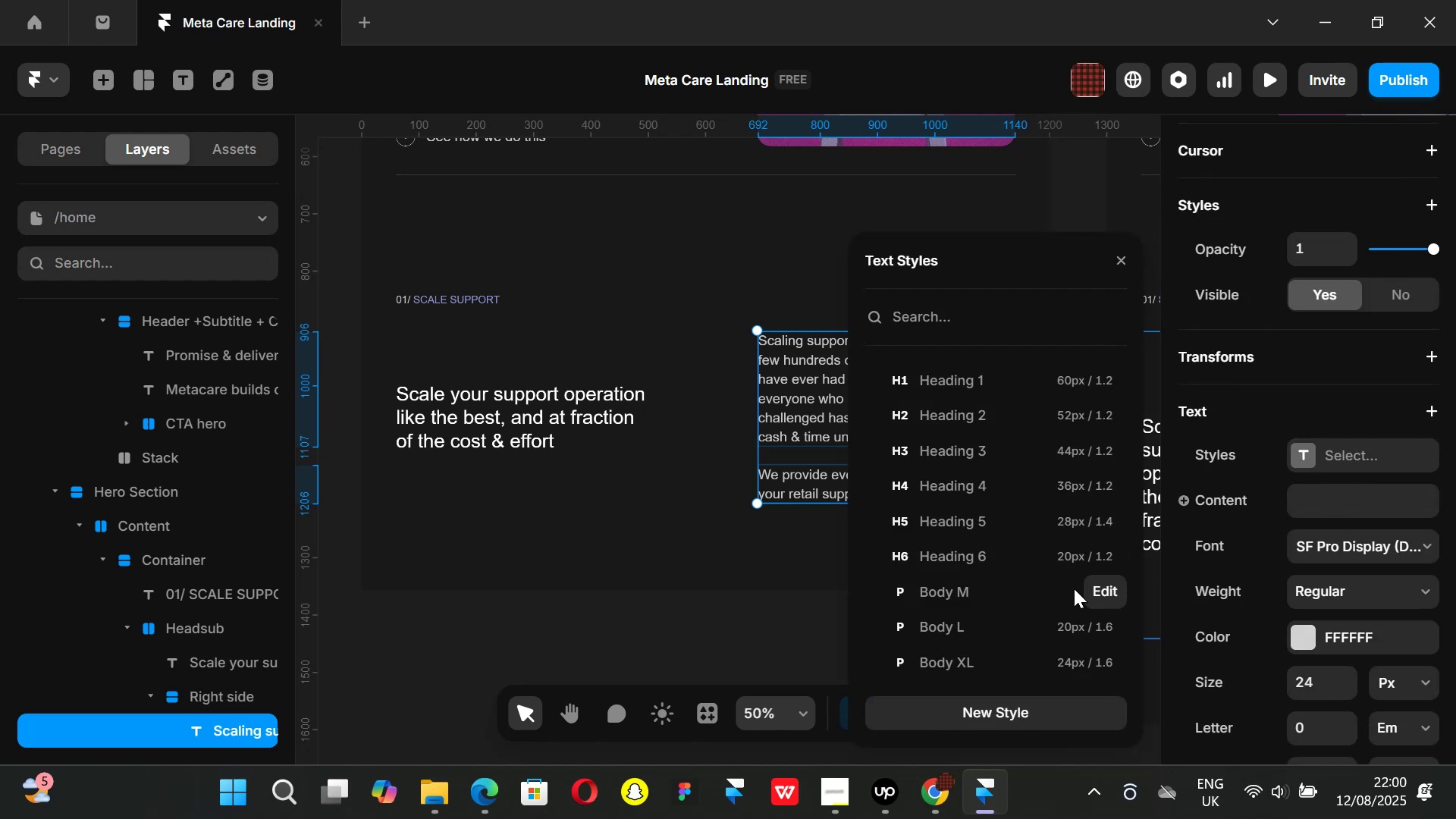 
left_click([1097, 588])
 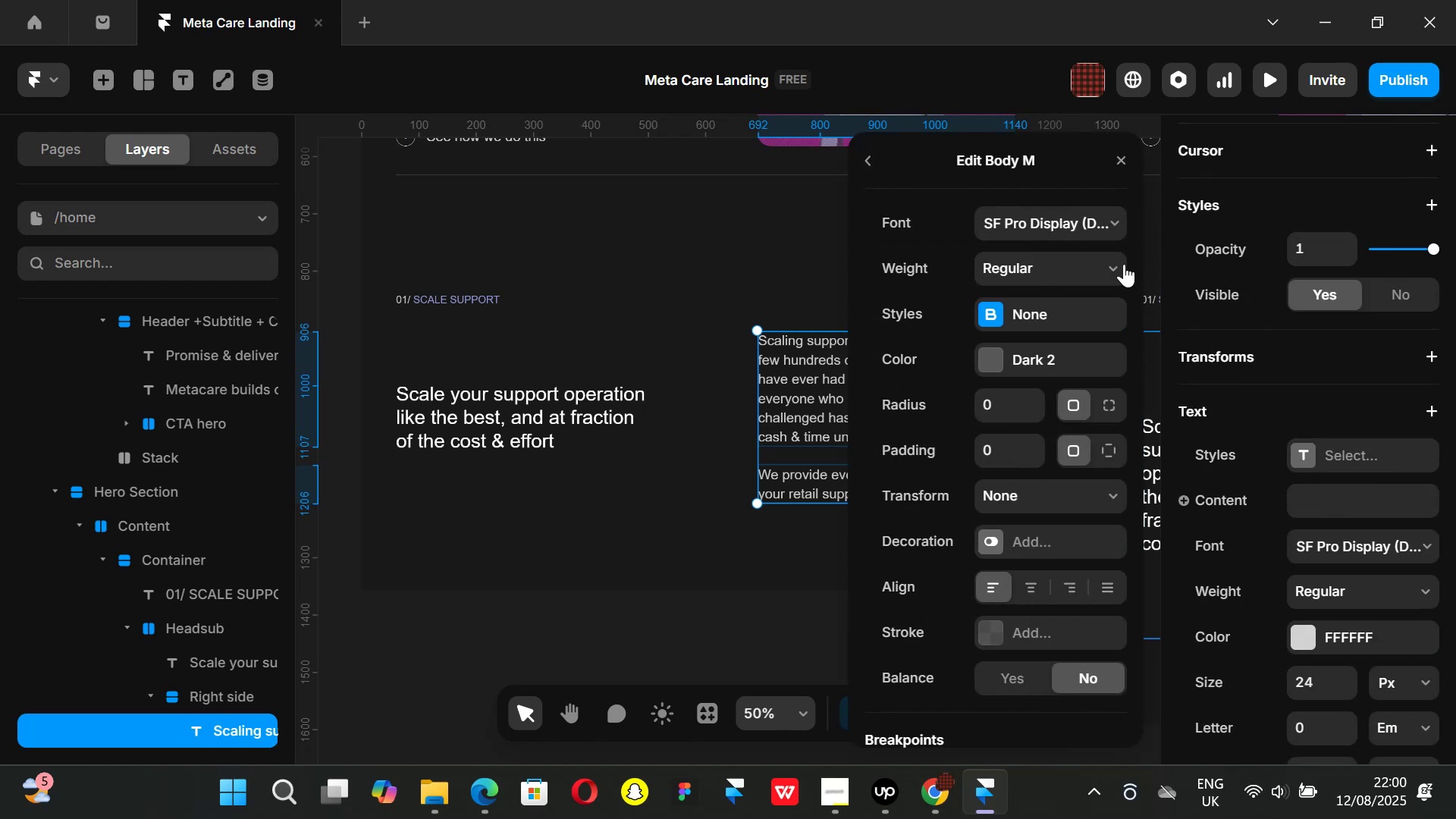 
scroll: coordinate [1015, 388], scroll_direction: down, amount: 2.0
 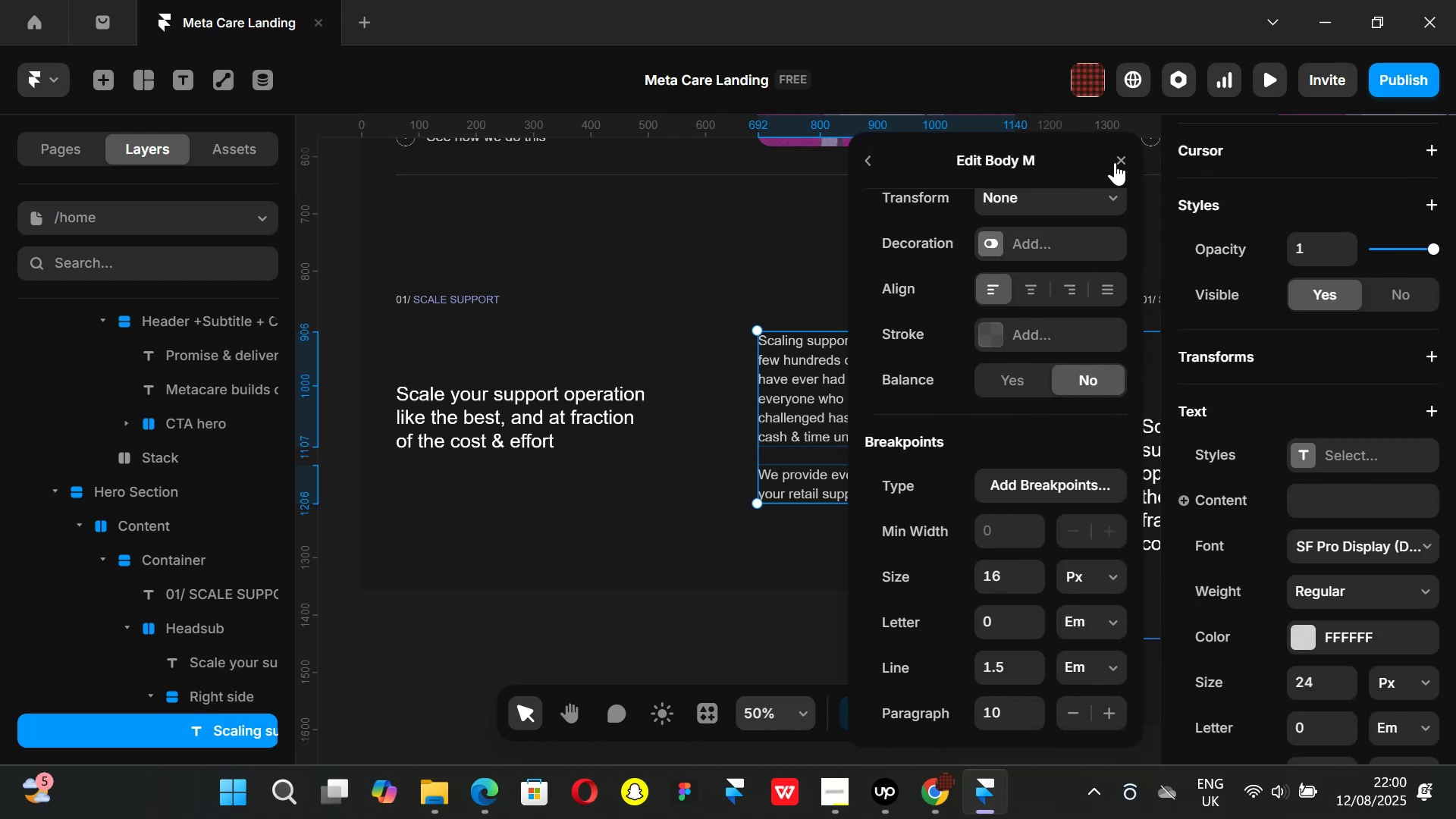 
left_click([1119, 162])
 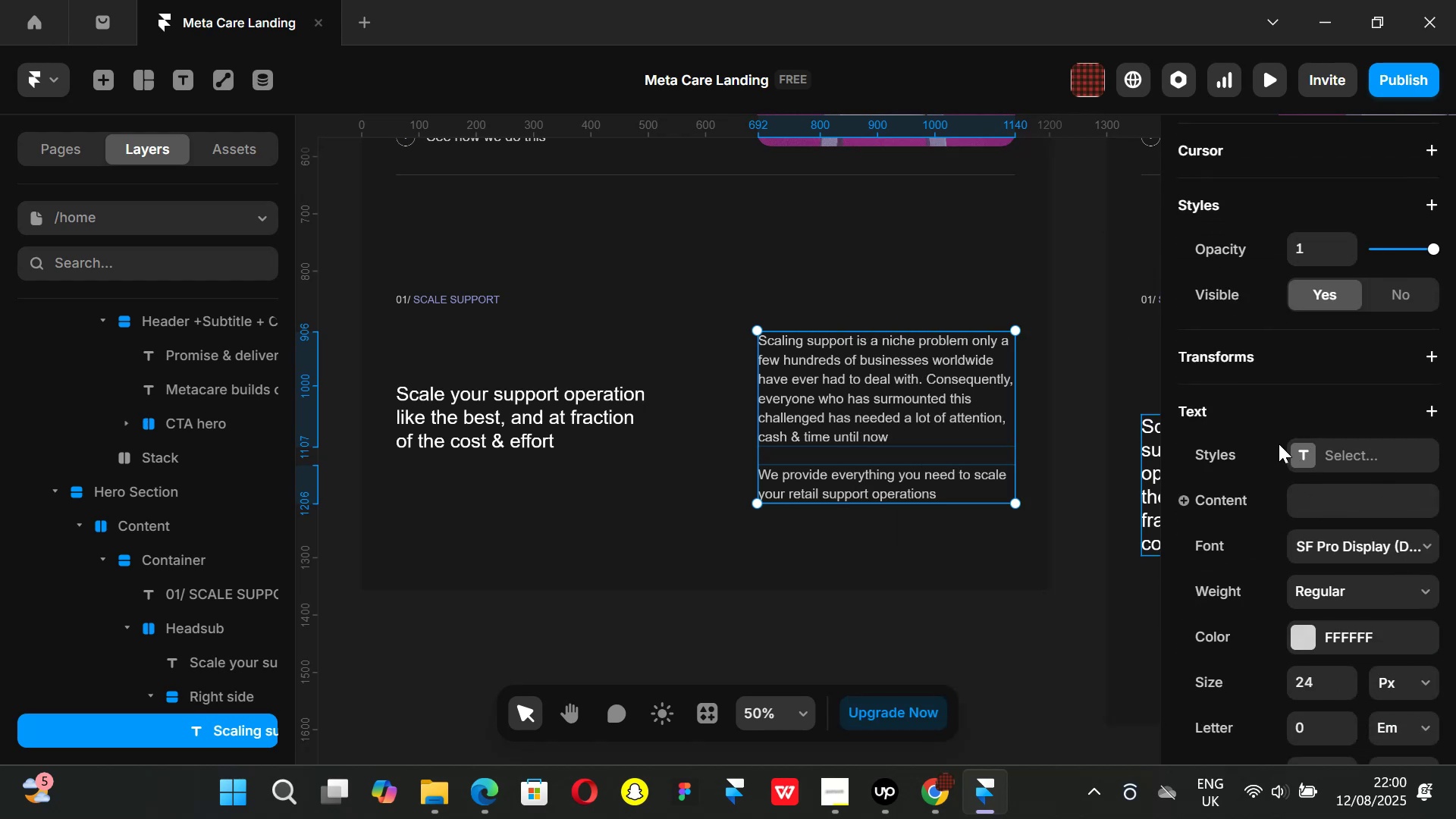 
left_click([1300, 449])
 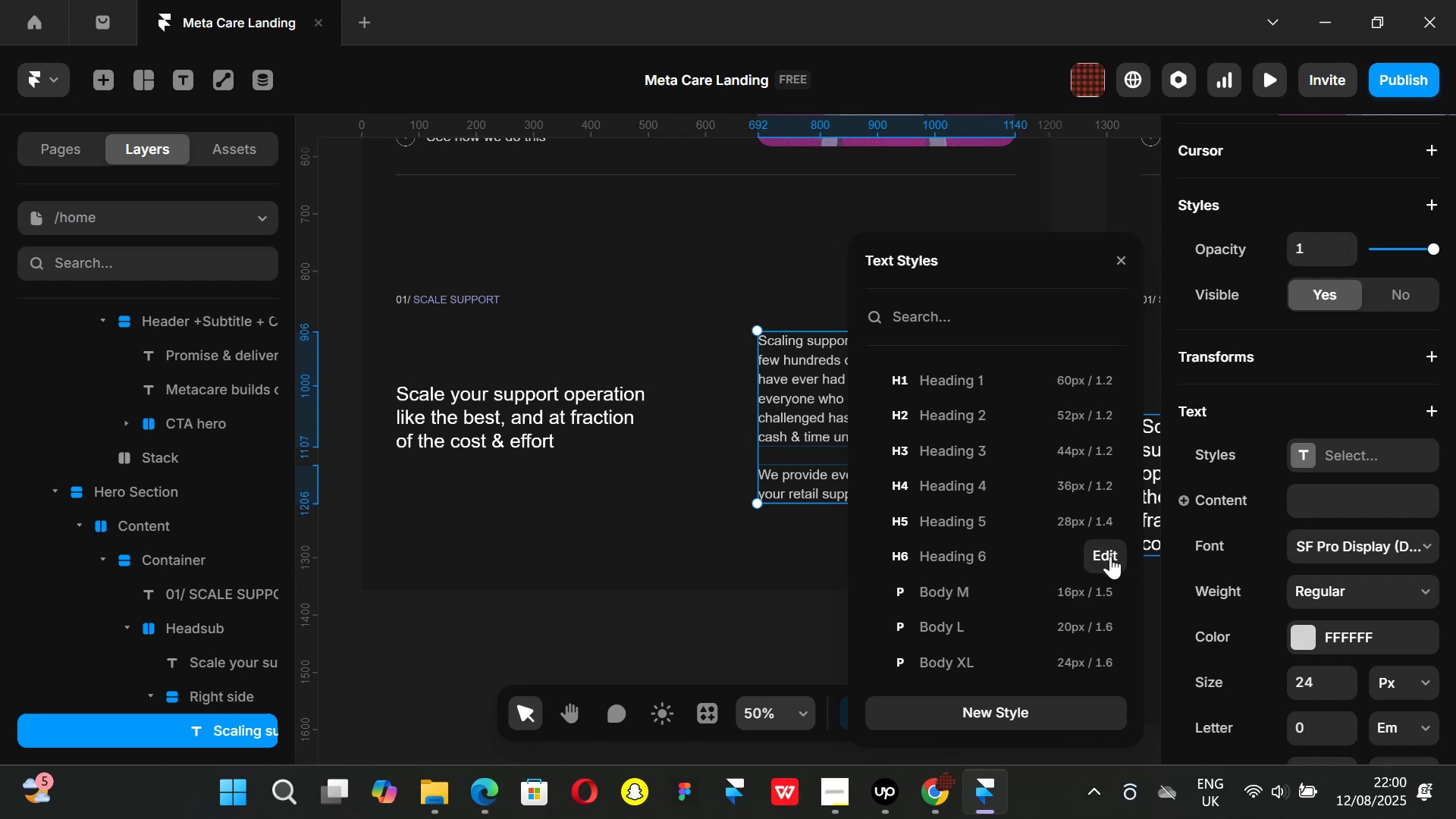 
left_click([1107, 555])
 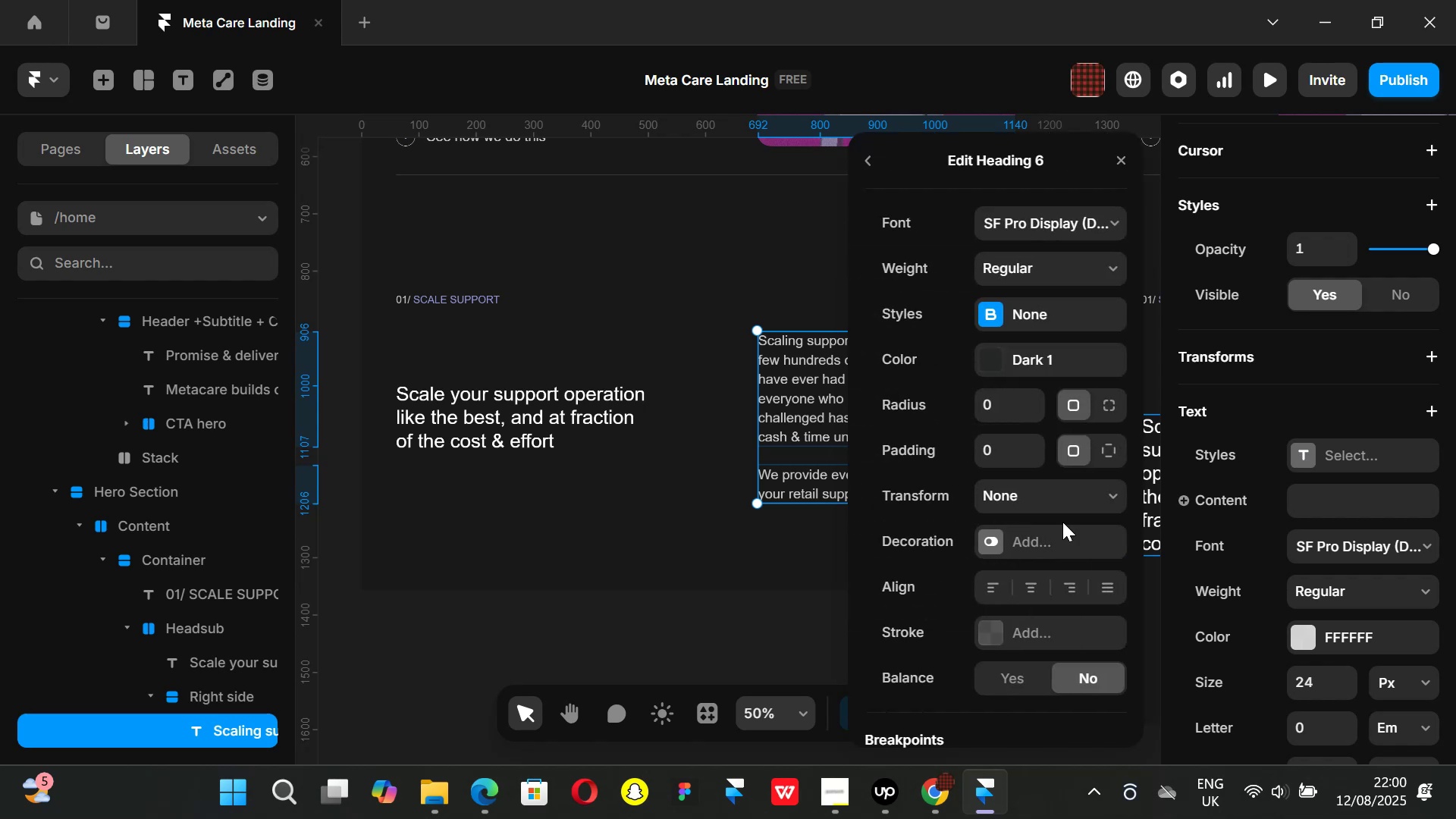 
scroll: coordinate [1064, 519], scroll_direction: down, amount: 2.0
 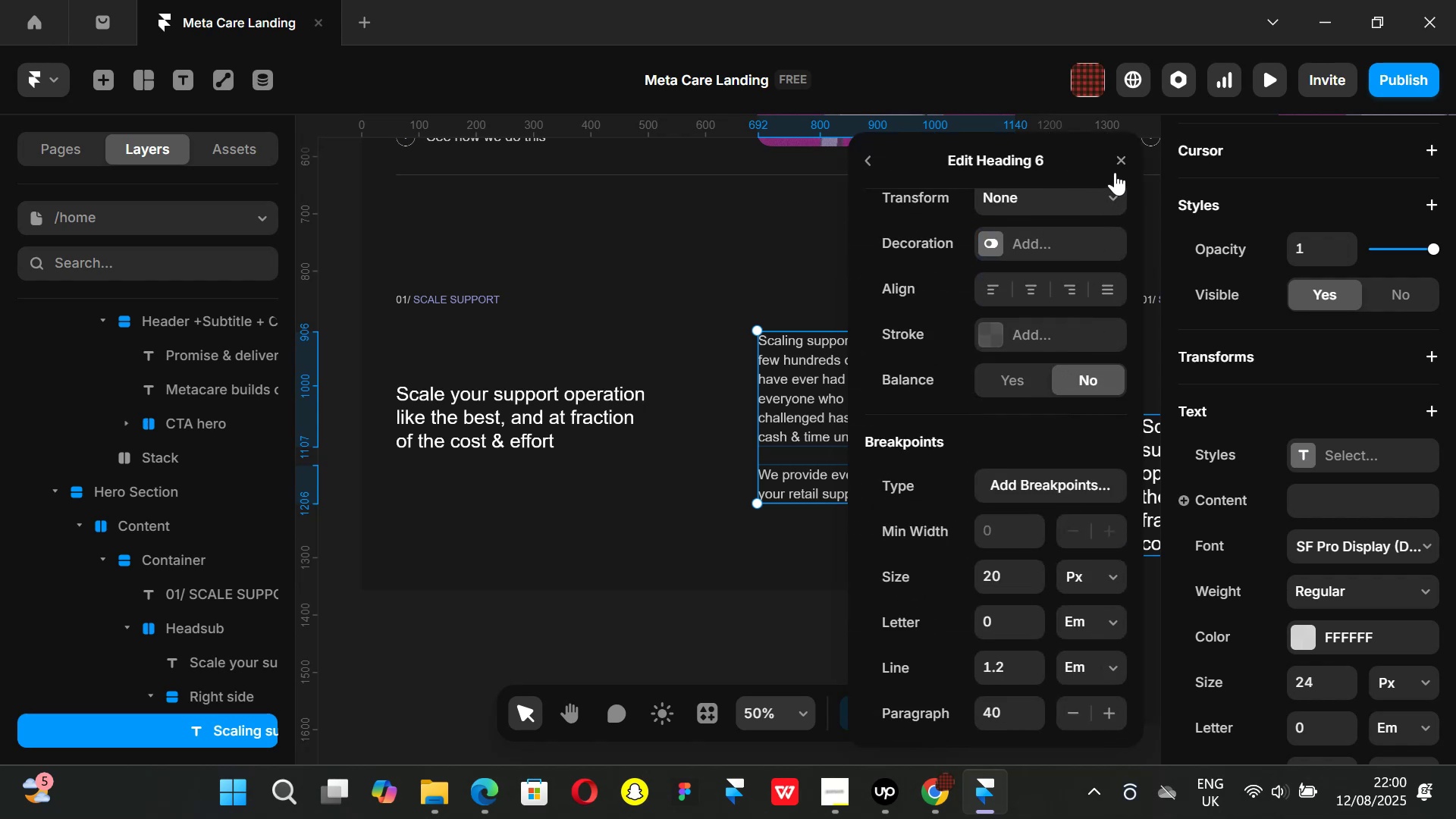 
left_click([1119, 165])
 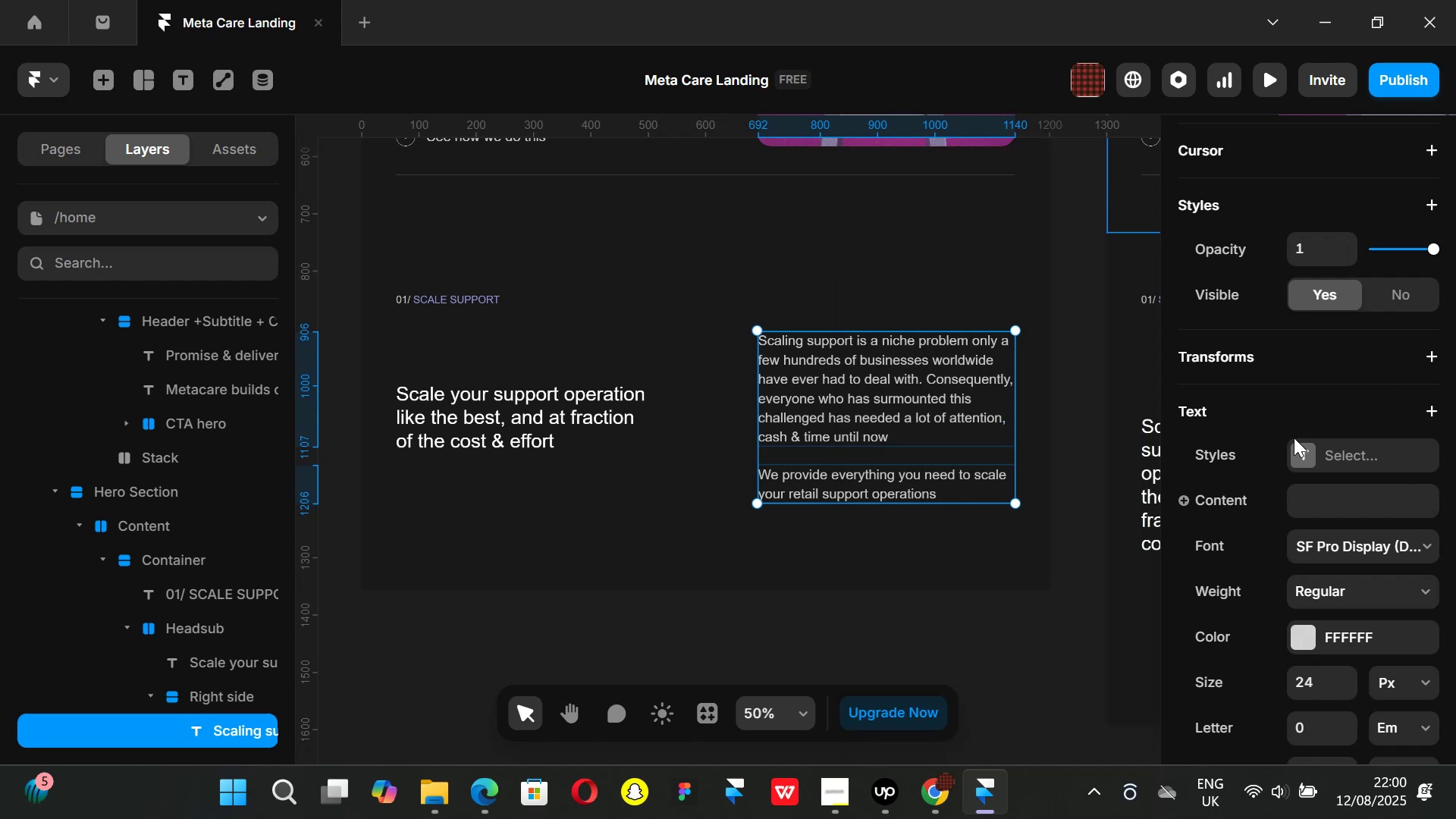 
left_click([1296, 441])
 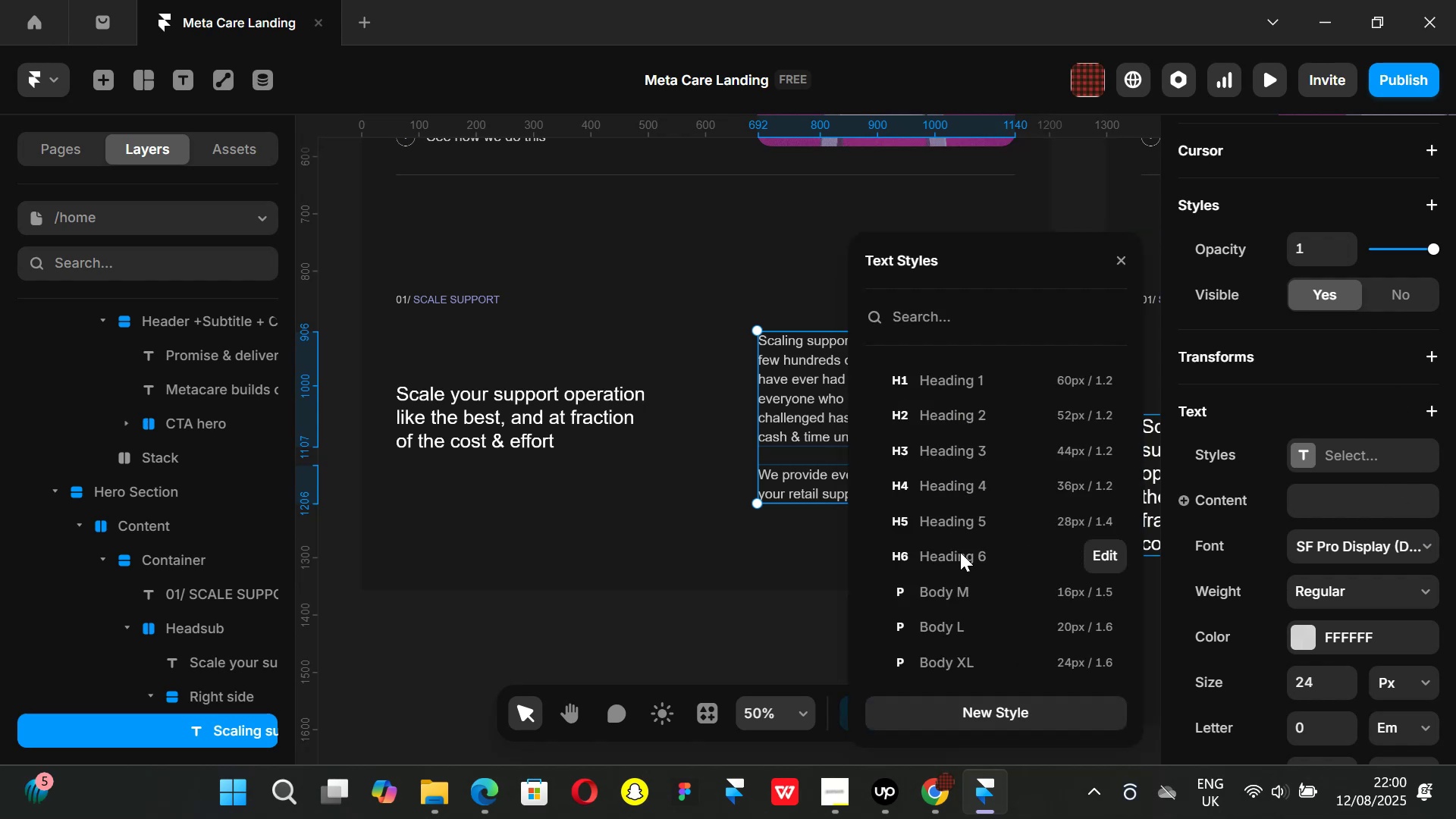 
left_click([960, 552])
 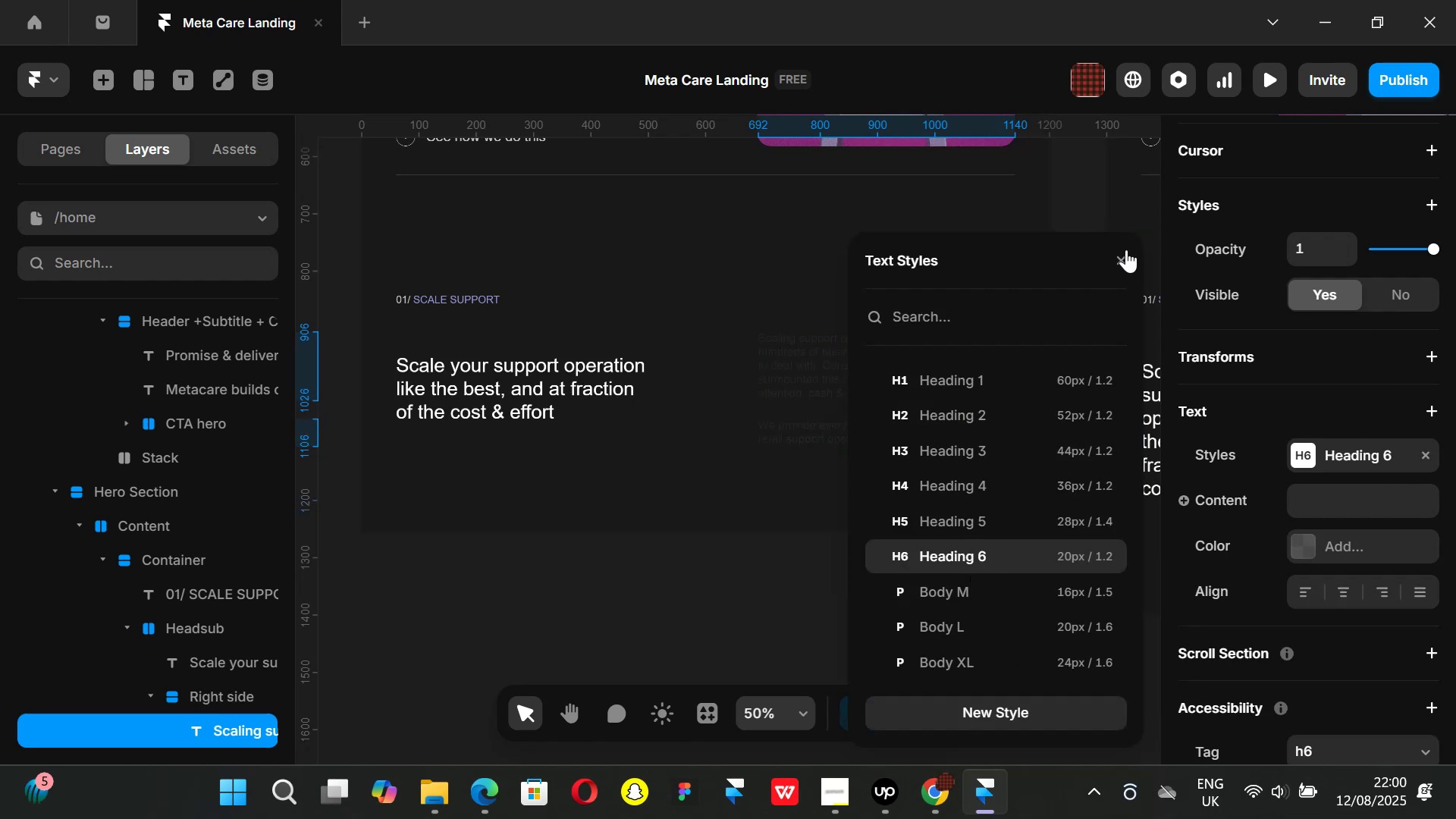 
left_click([1125, 261])
 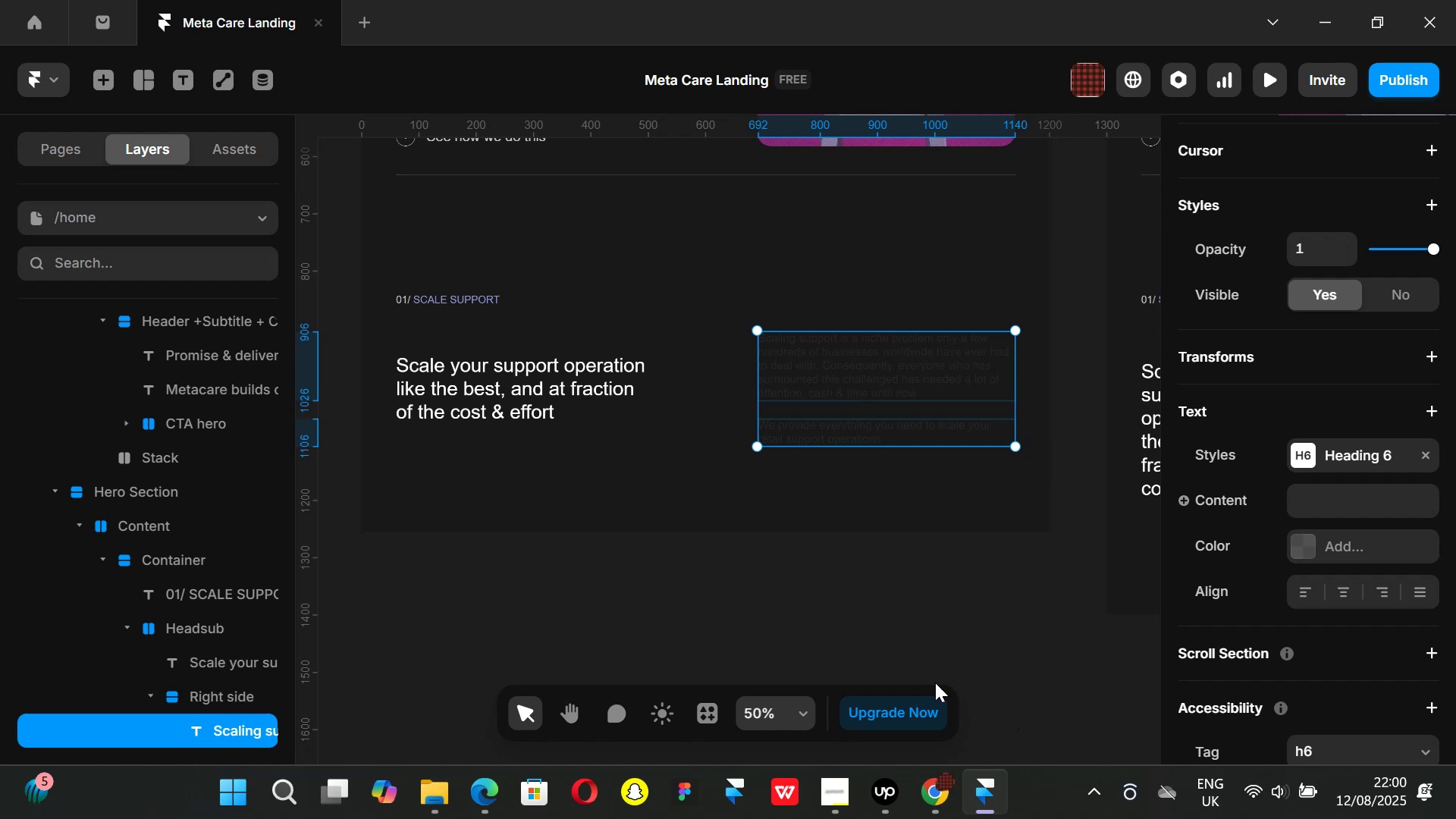 
left_click([940, 781])
 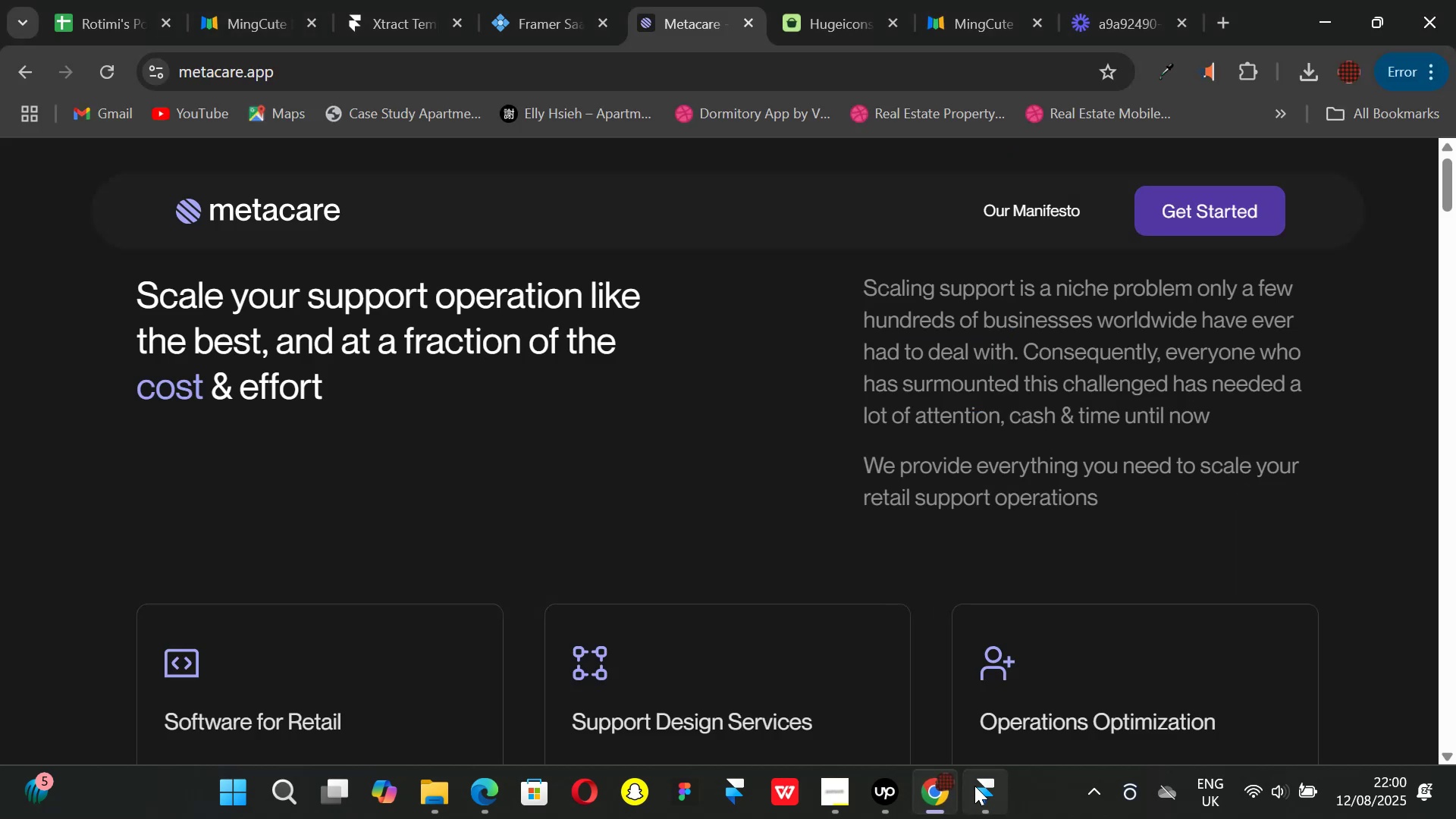 
left_click([974, 786])
 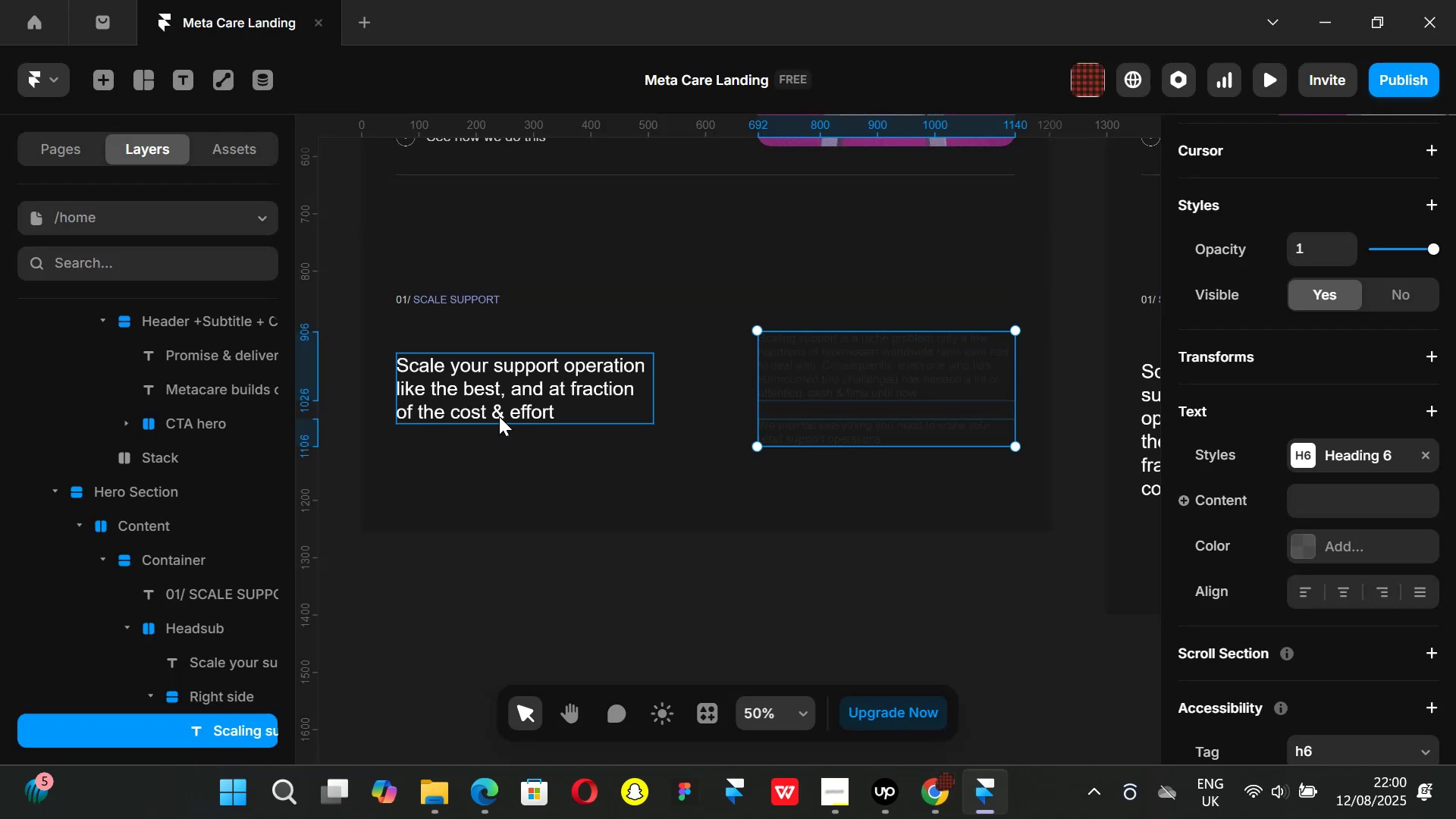 
hold_key(key=ControlLeft, duration=1.1)
scroll: coordinate [500, 381], scroll_direction: up, amount: 1.0
 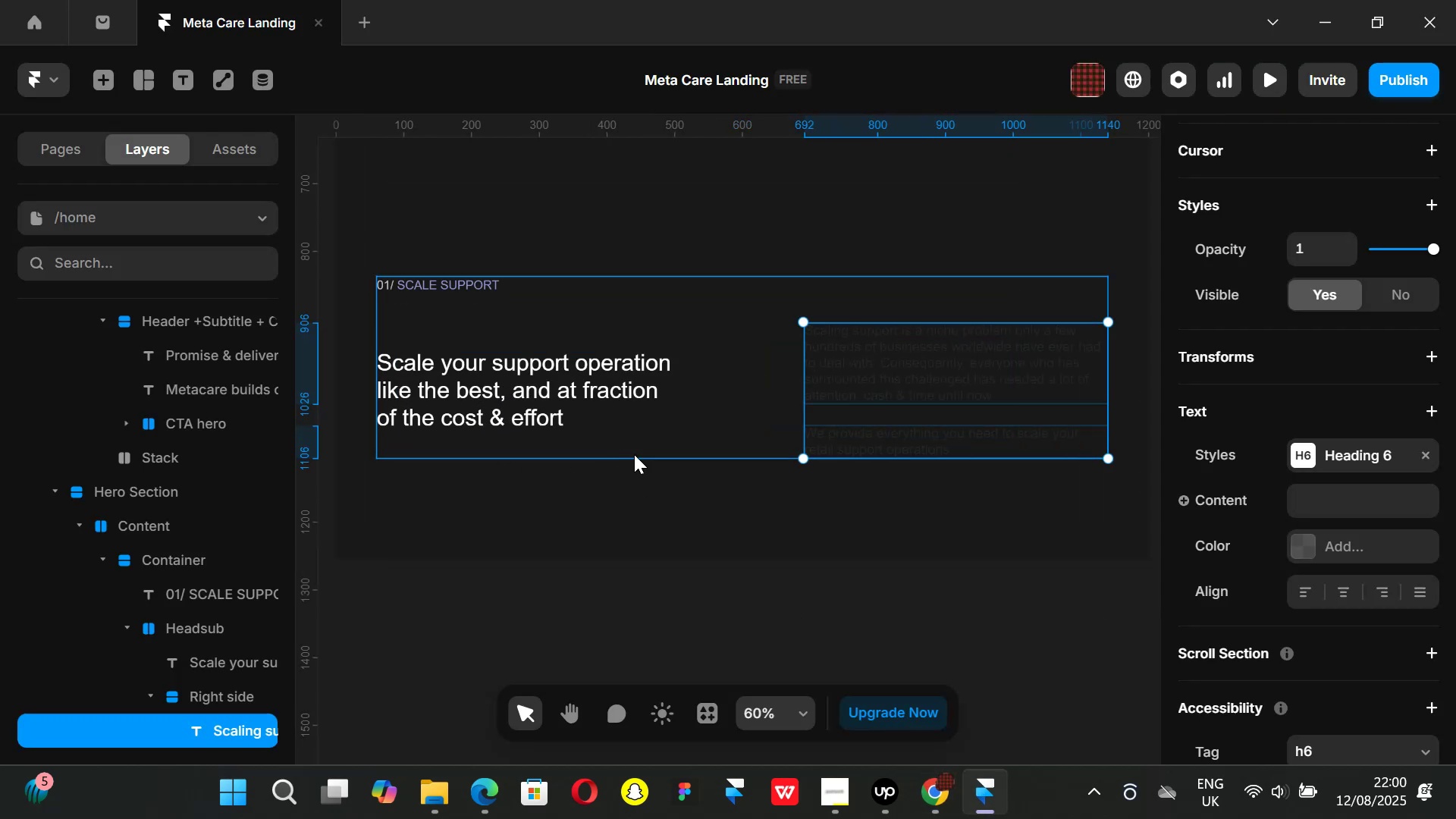 
scroll: coordinate [676, 476], scroll_direction: down, amount: 2.0
 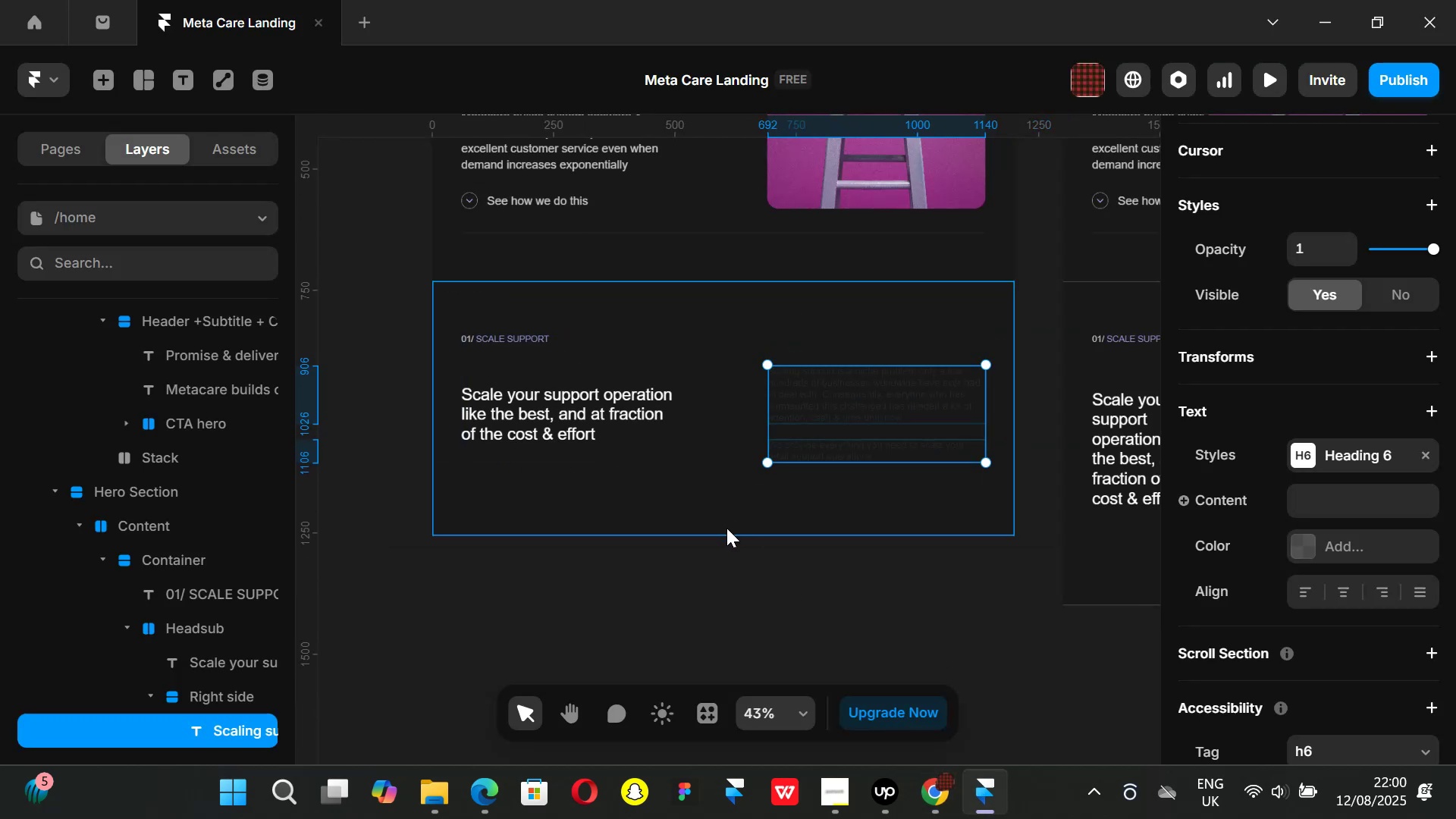 
hold_key(key=ControlLeft, duration=0.96)
scroll: coordinate [734, 466], scroll_direction: up, amount: 1.0
 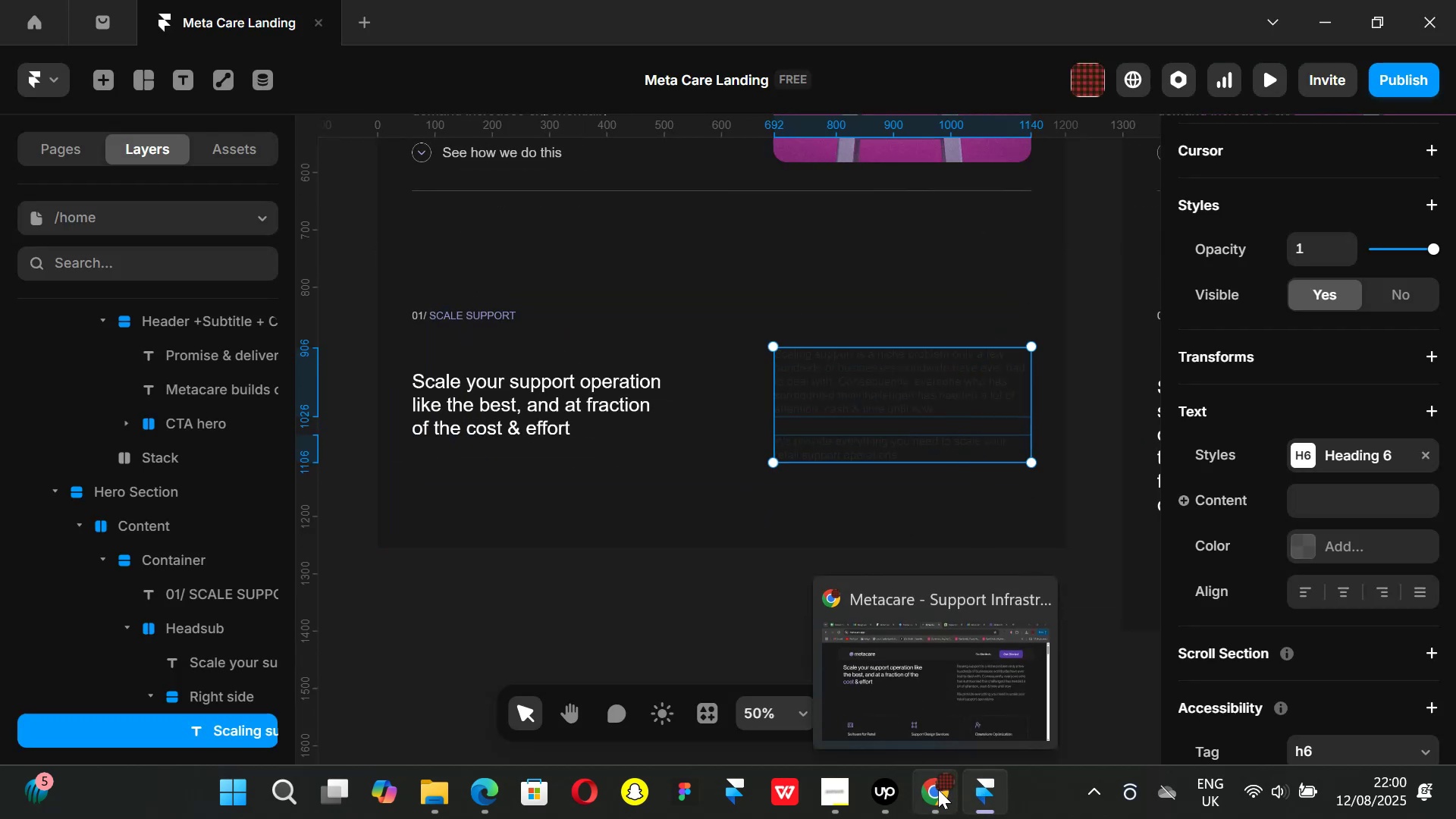 
left_click([938, 789])
 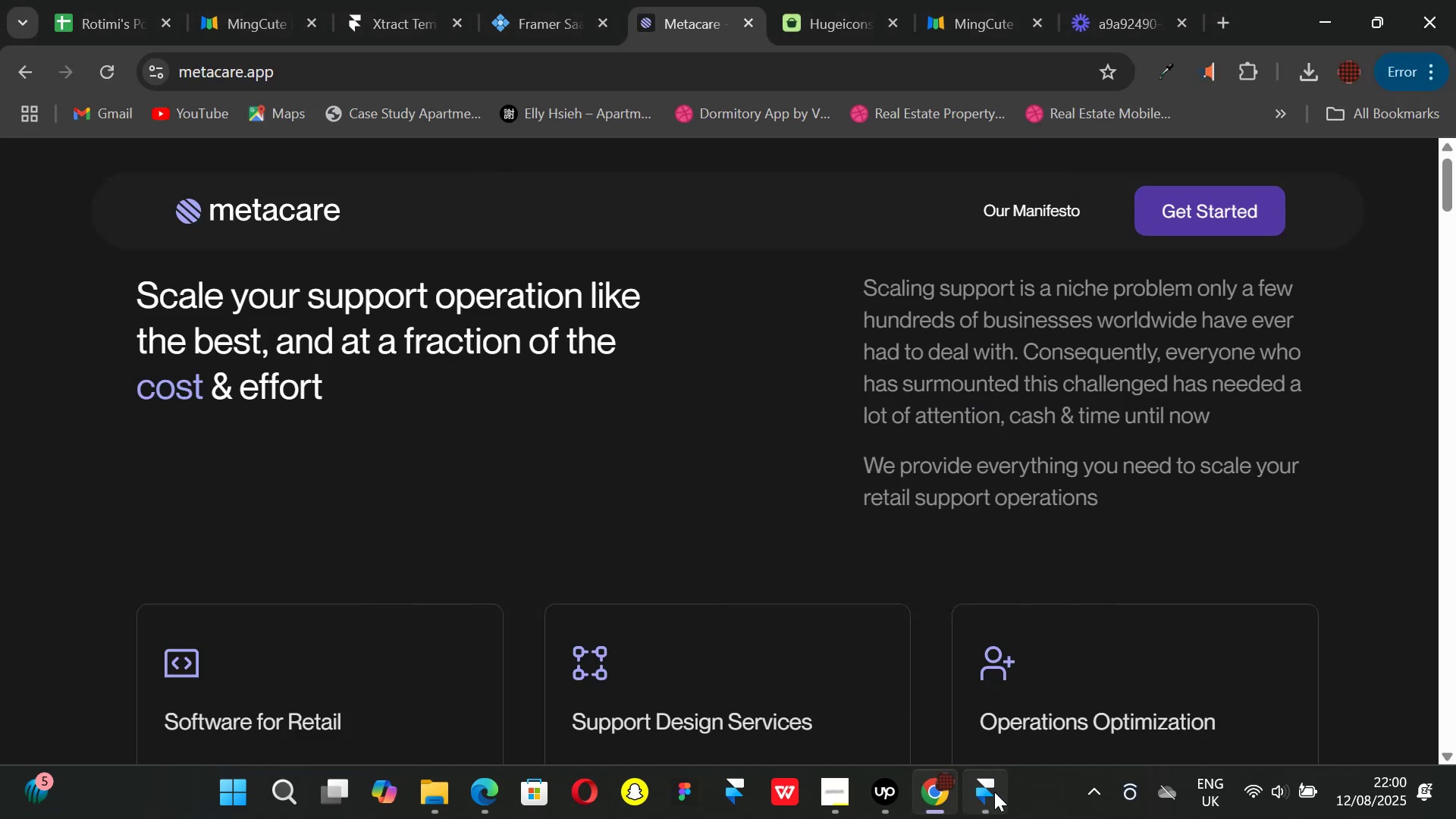 
left_click([994, 792])
 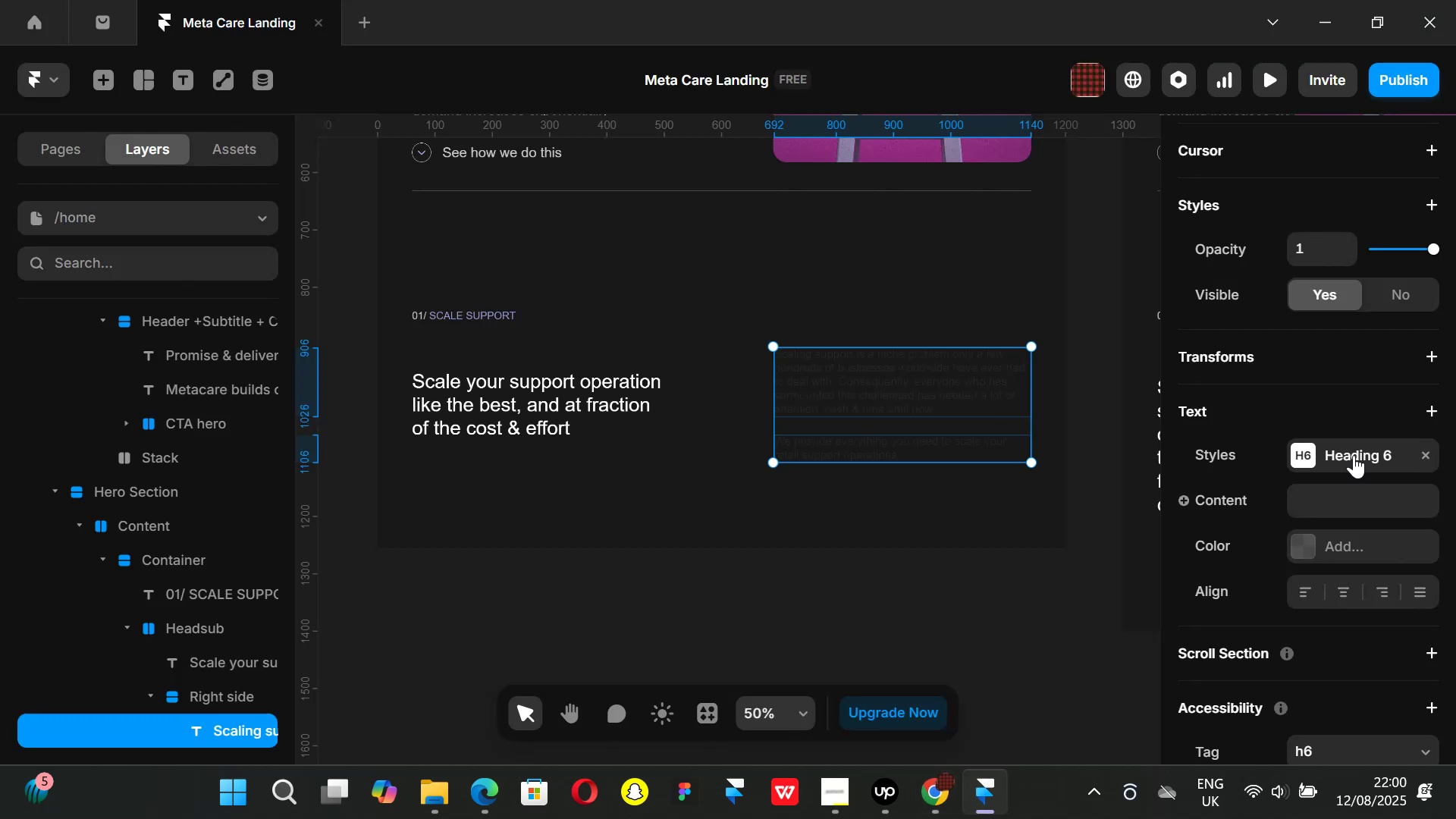 
left_click([1313, 452])
 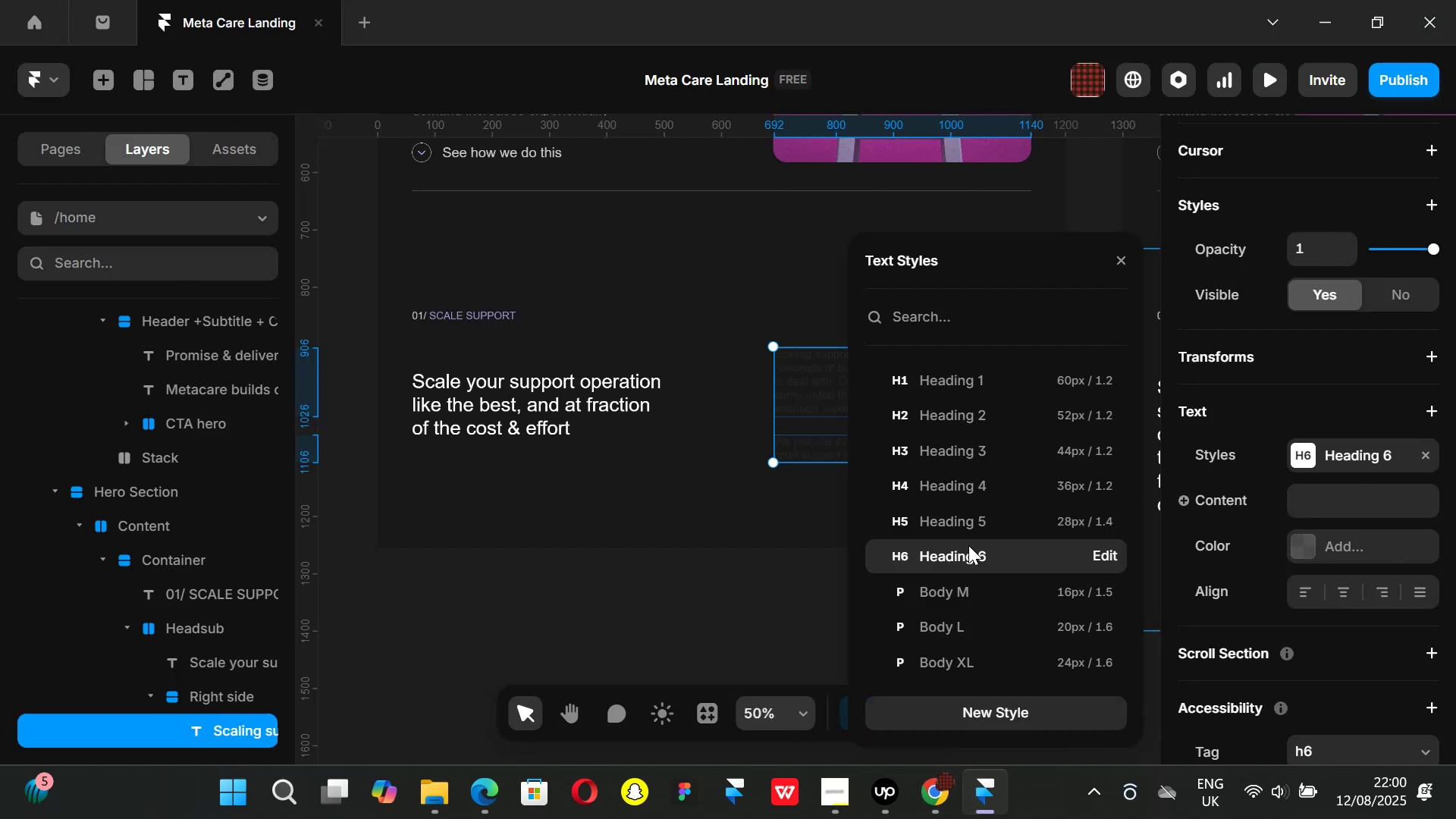 
left_click([962, 522])
 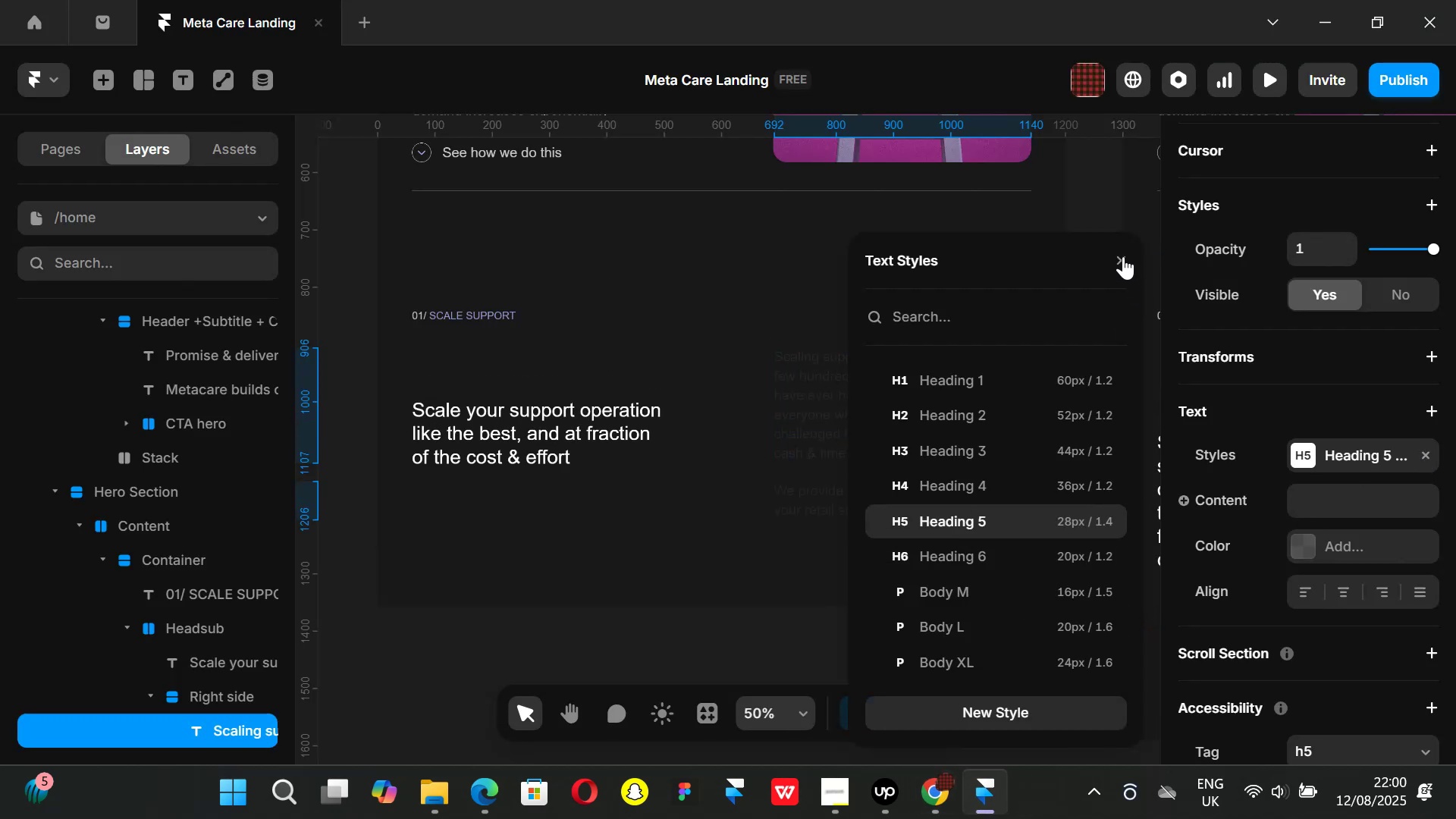 
left_click([1123, 256])
 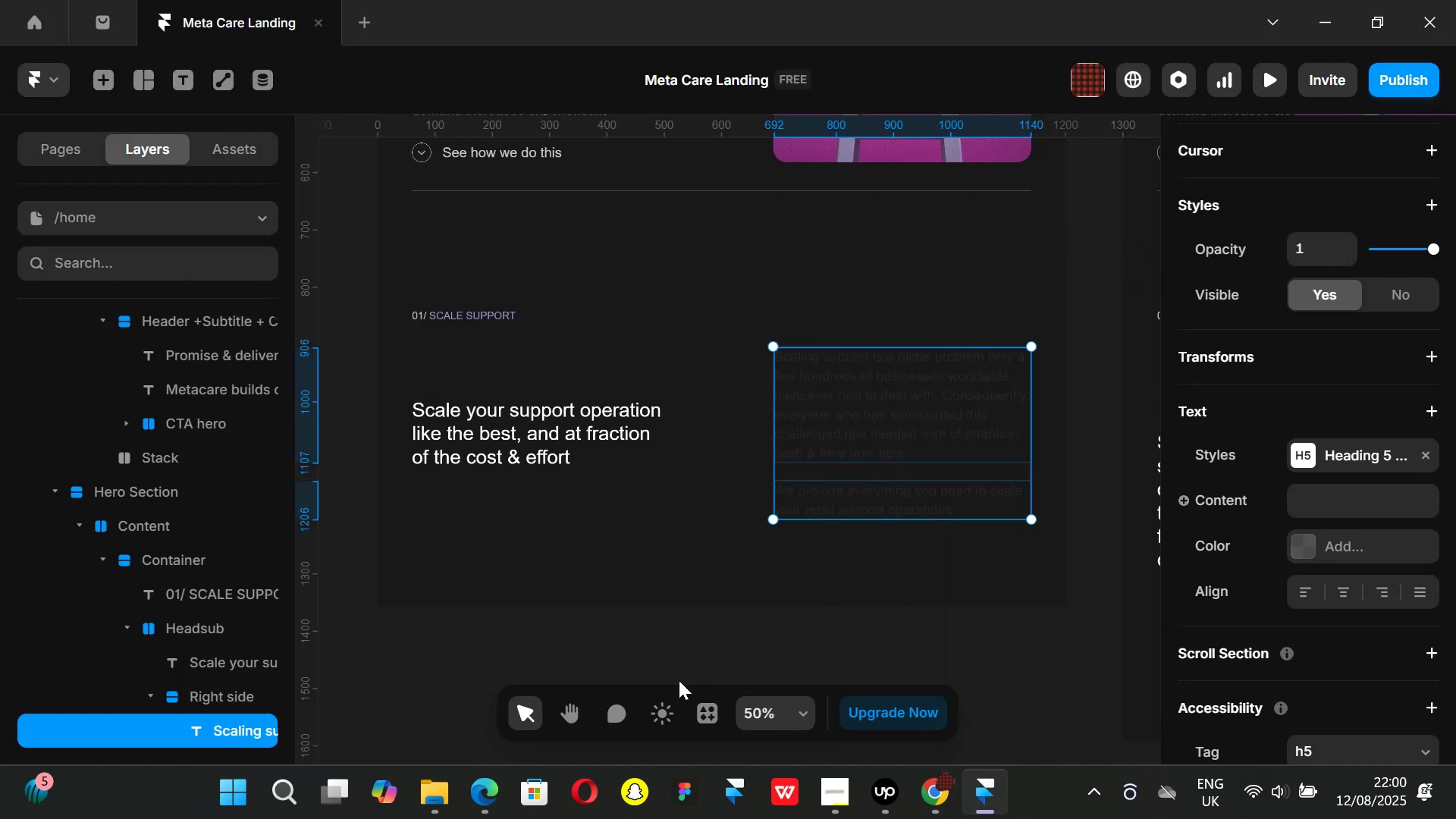 
left_click_drag(start_coordinate=[566, 647], to_coordinate=[563, 639])
 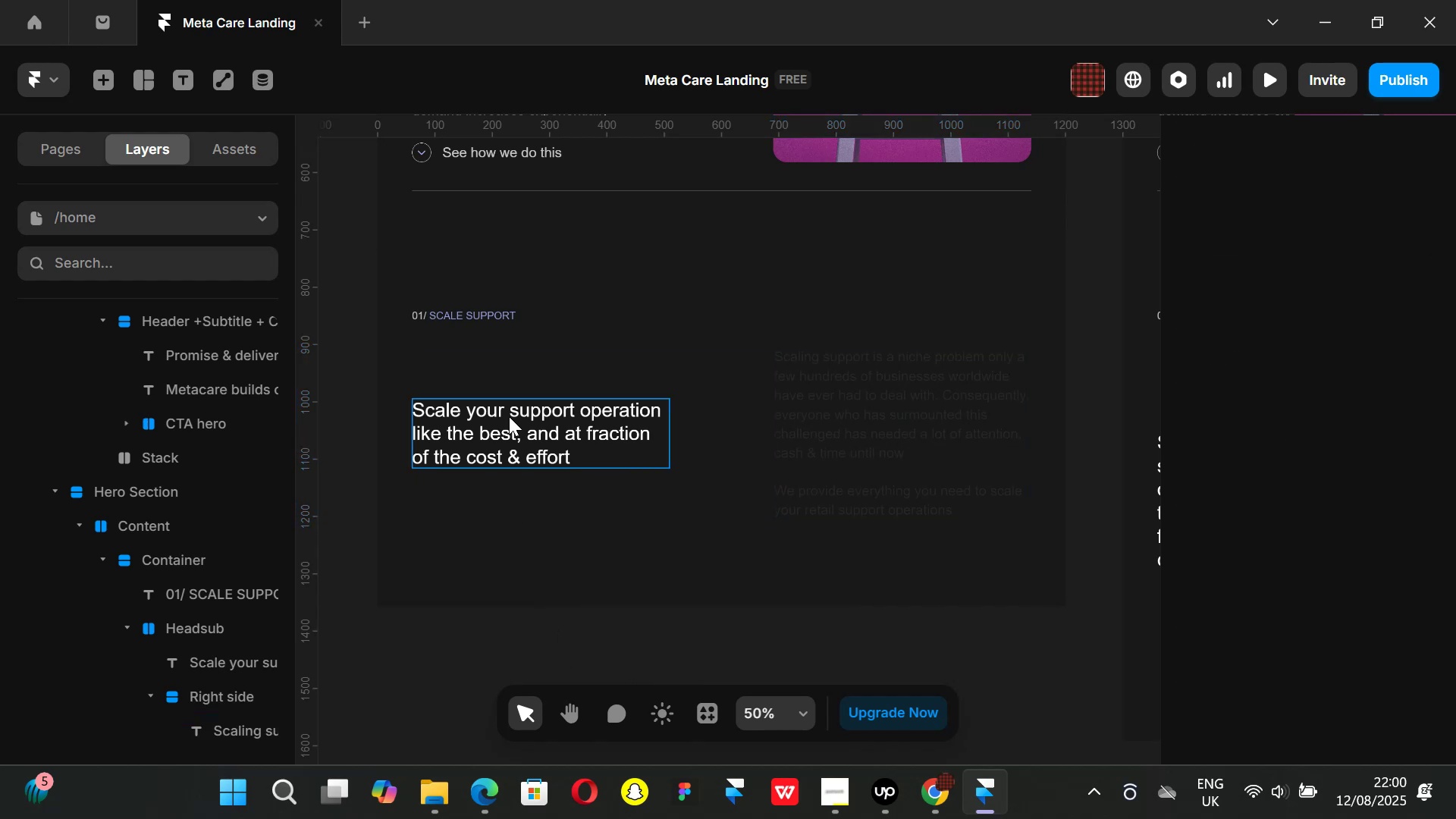 
left_click([509, 416])
 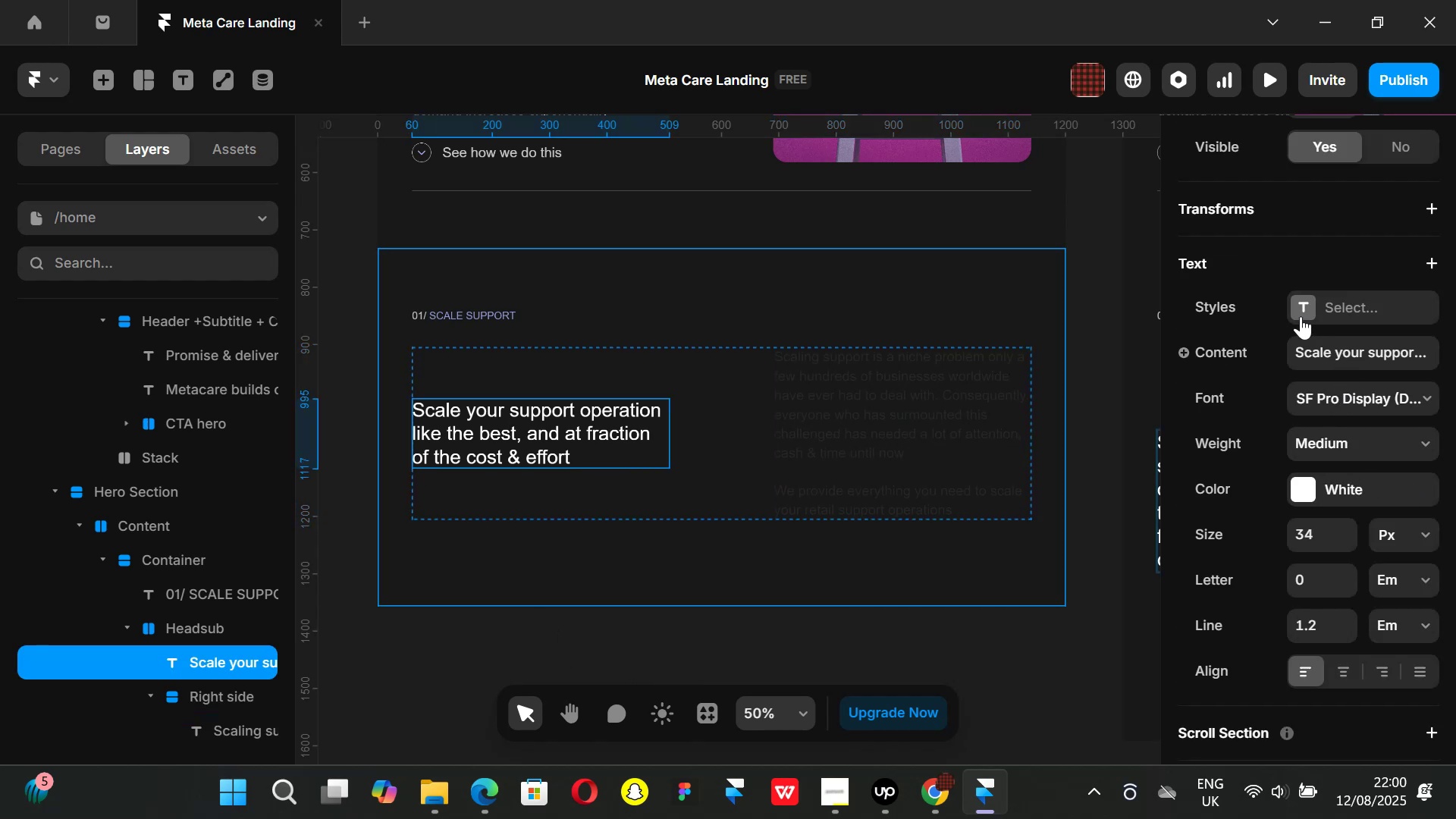 
left_click([1305, 304])
 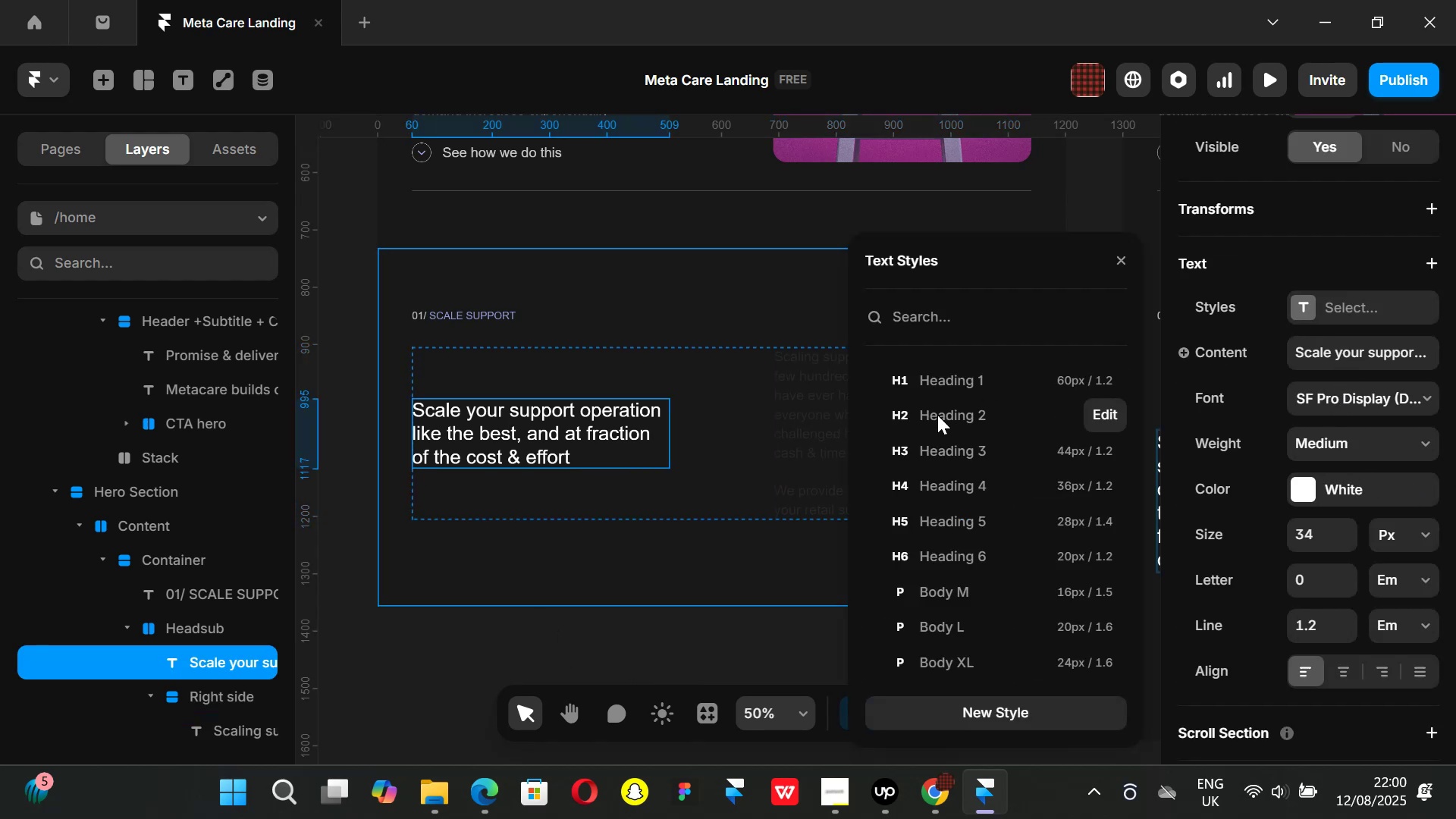 
left_click([937, 415])
 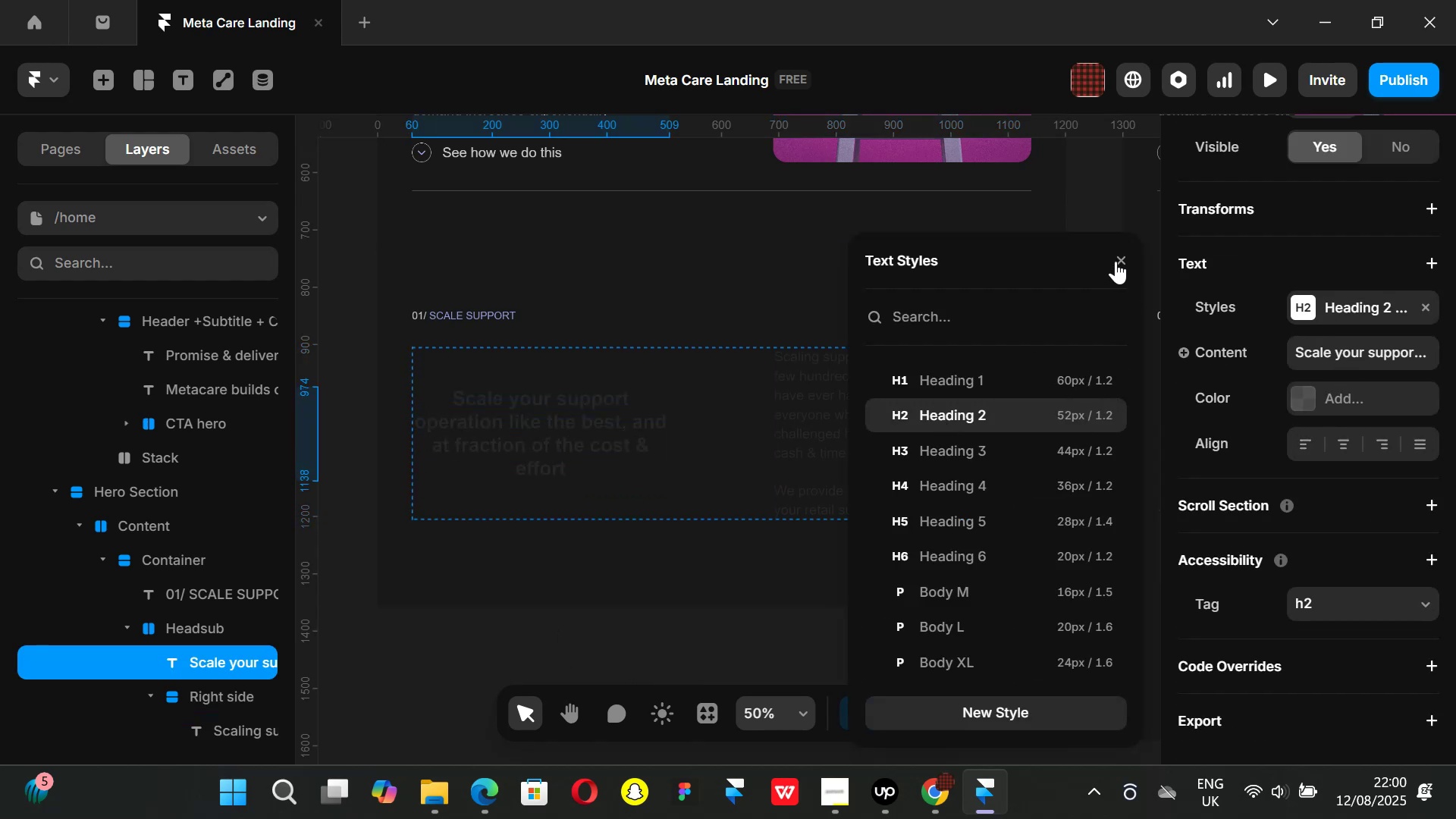 
key(Control+ControlLeft)
 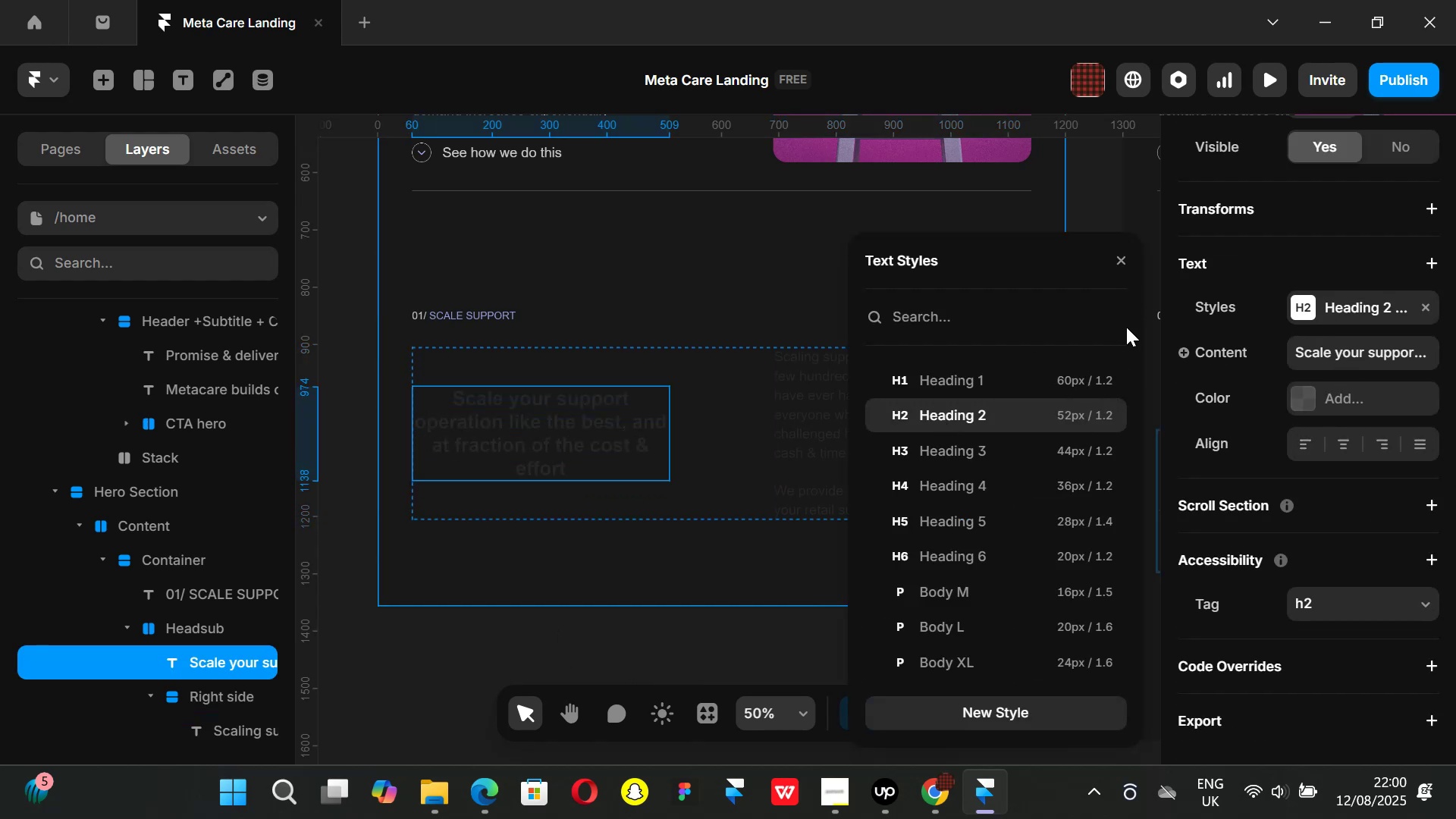 
key(Control+Z)
 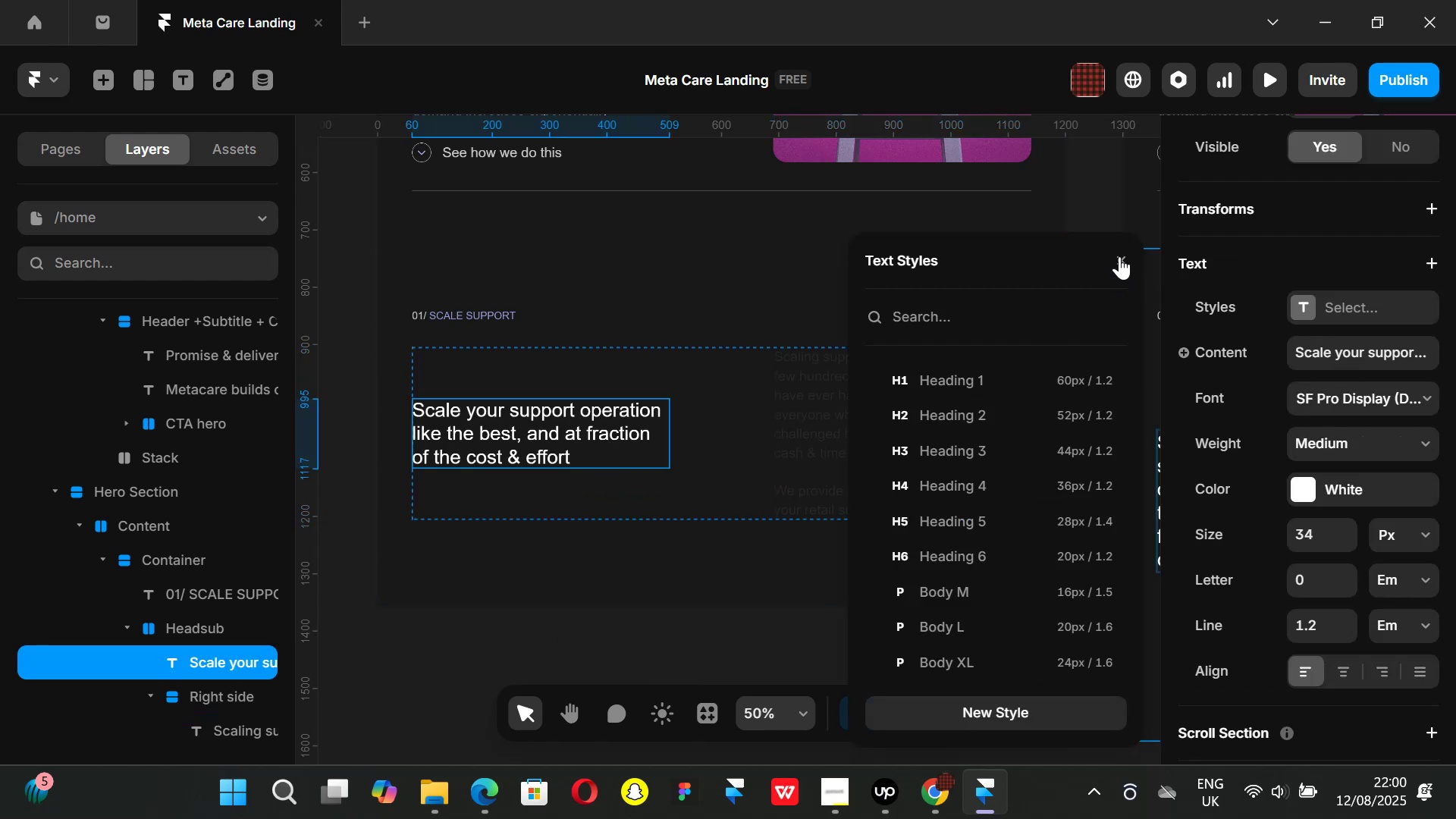 
left_click([1121, 256])
 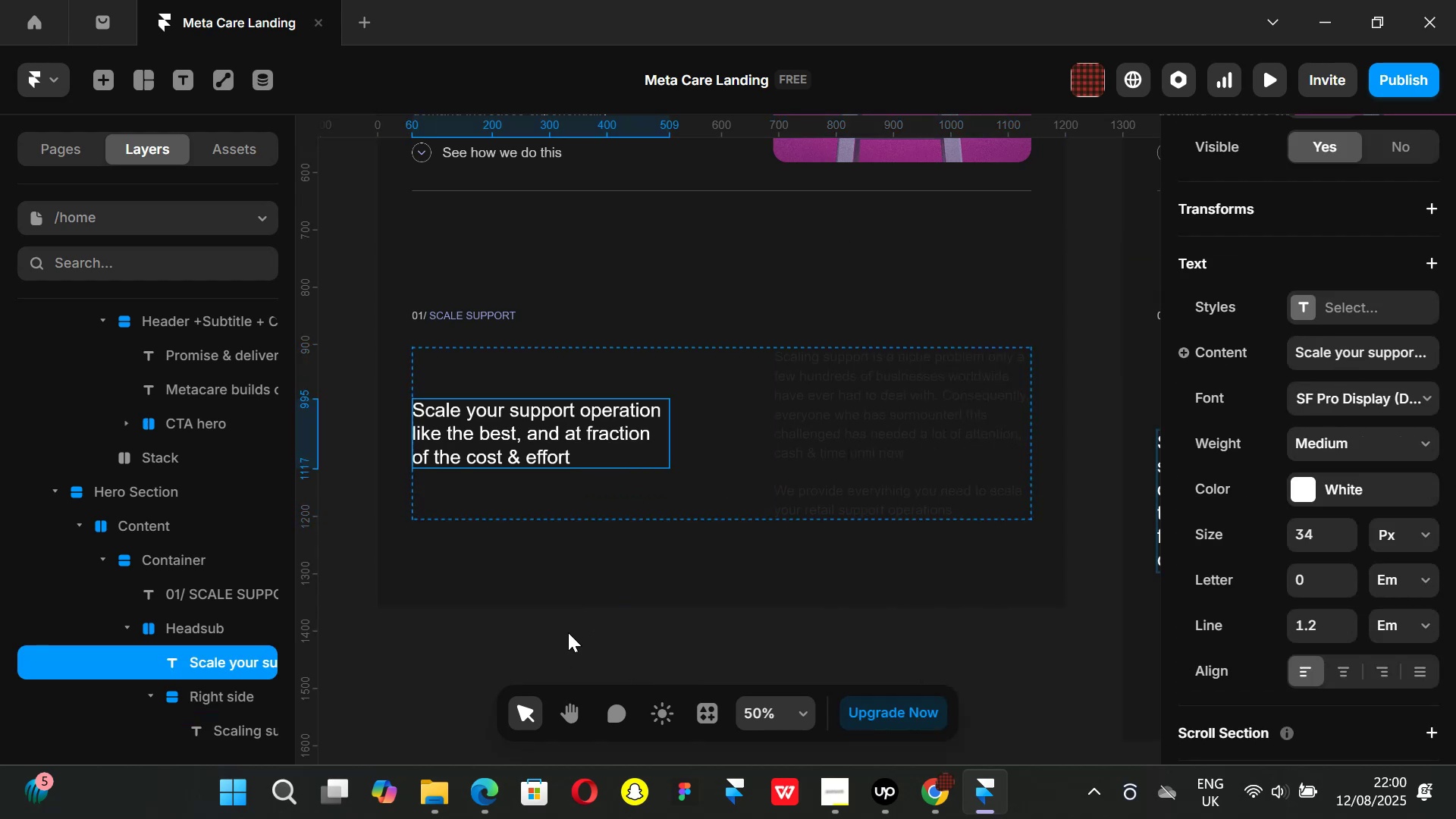 
left_click([568, 632])
 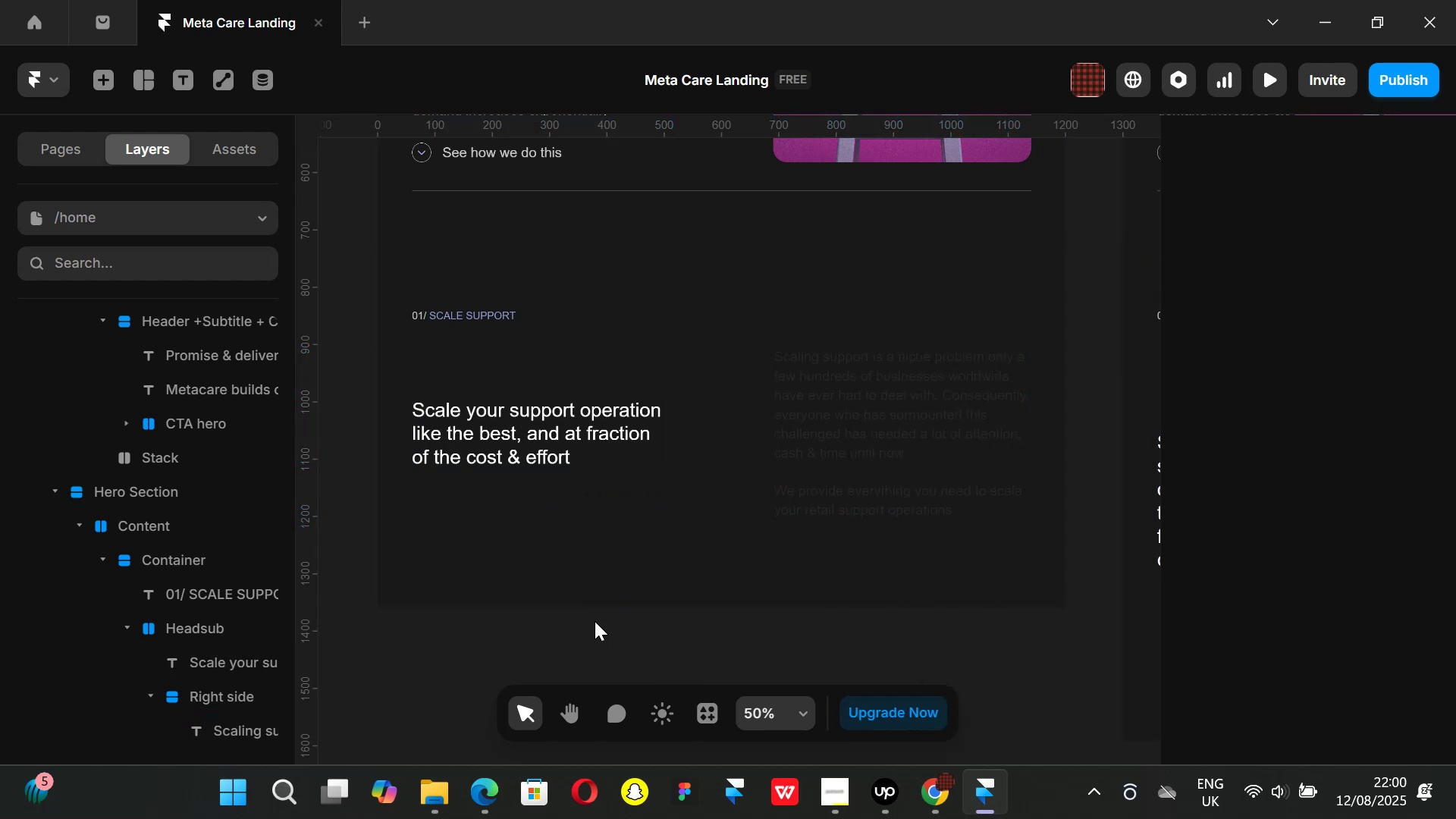 
hold_key(key=ControlLeft, duration=0.56)
scroll: coordinate [610, 610], scroll_direction: down, amount: 1.0
 